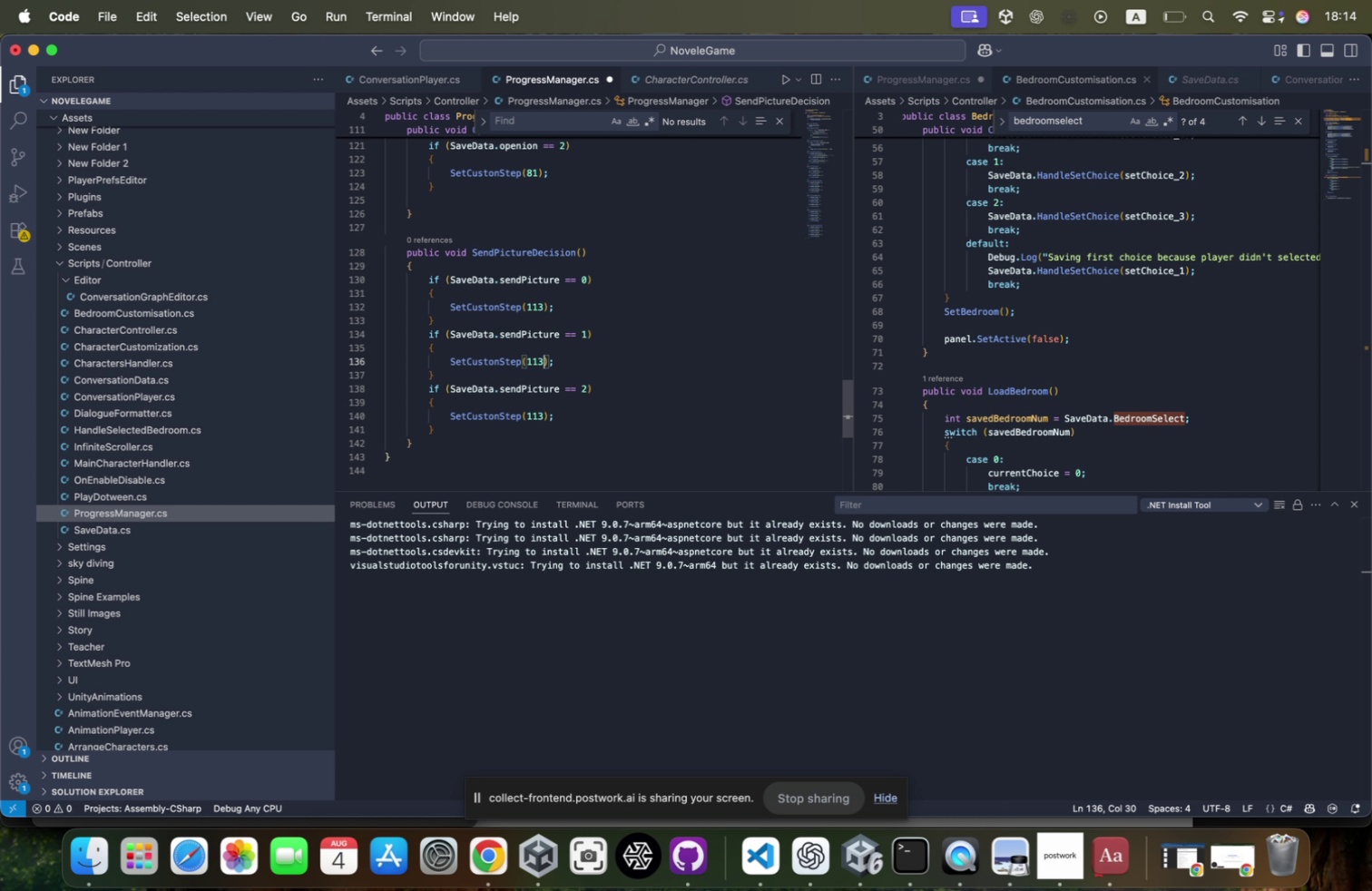 
key(3)
 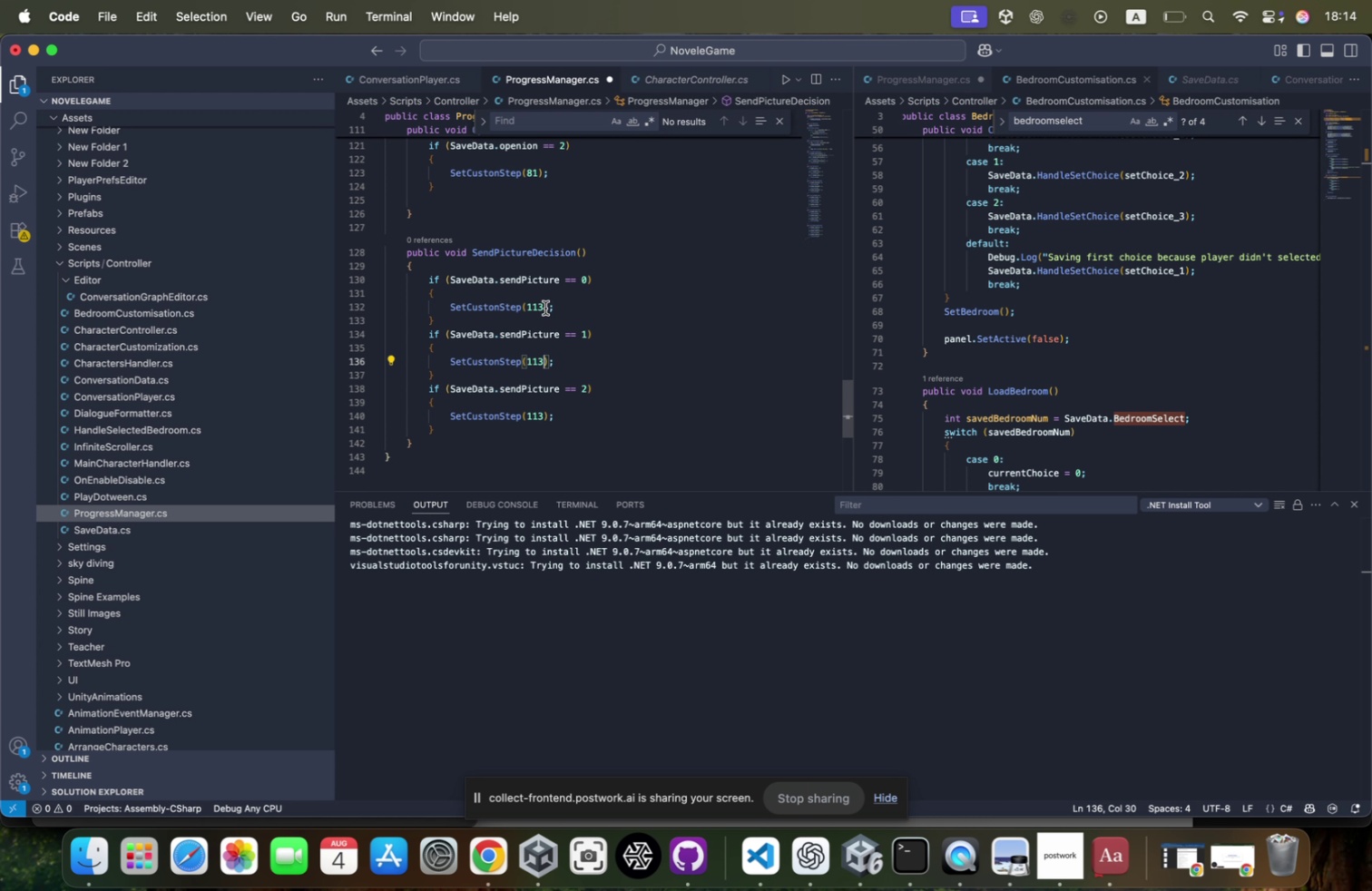 
left_click([544, 308])
 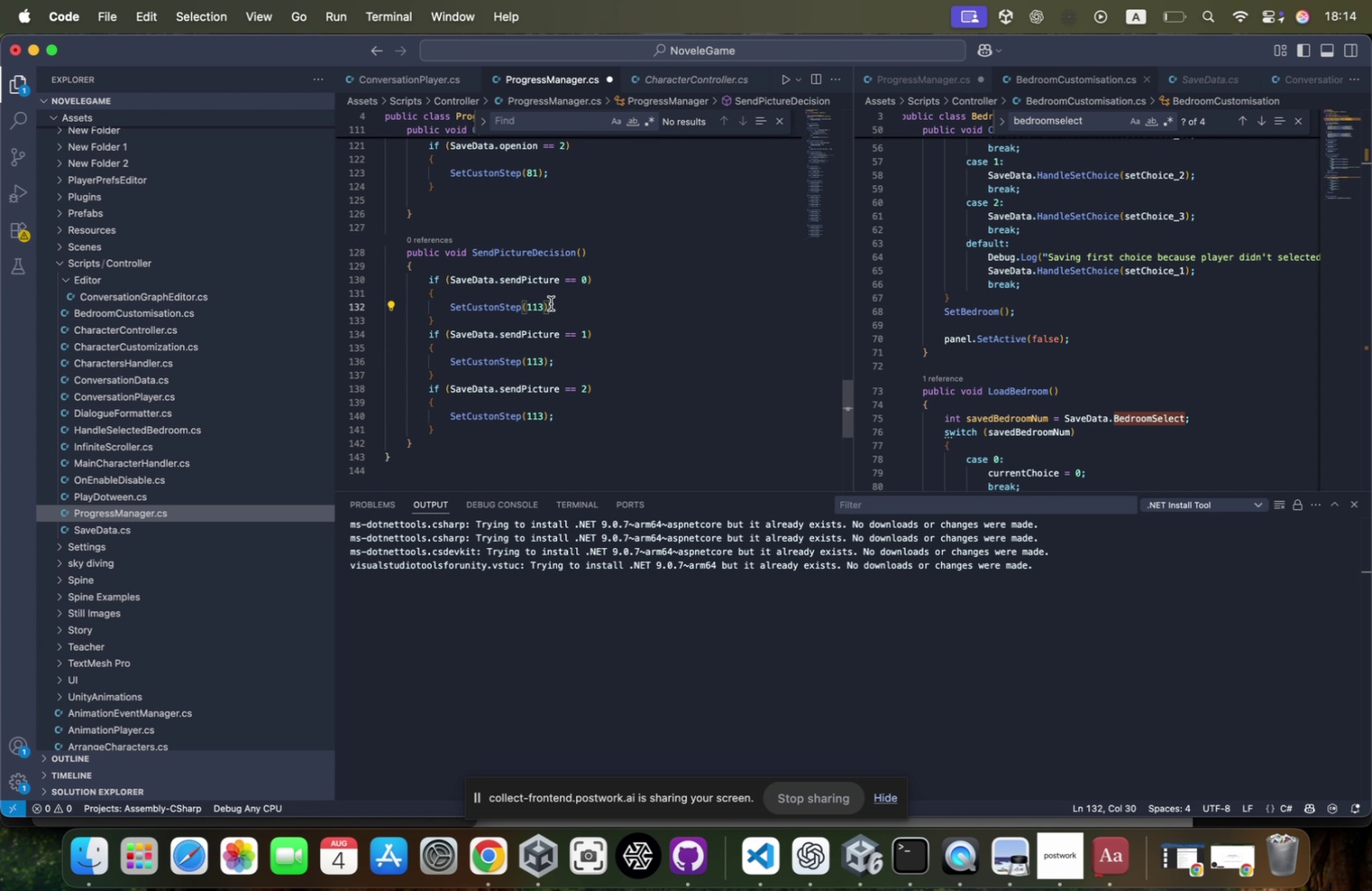 
key(Backspace)
 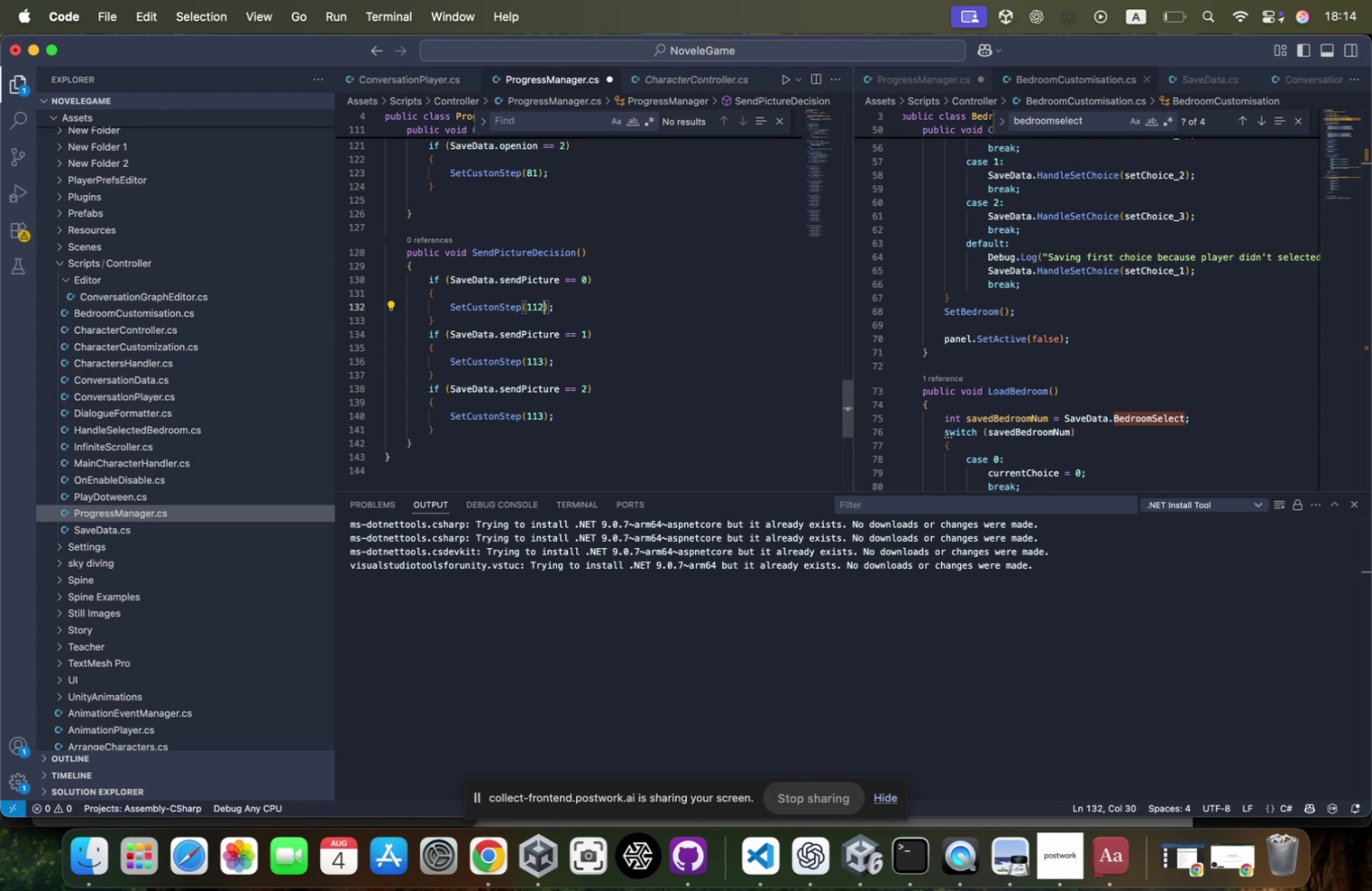 
key(2)
 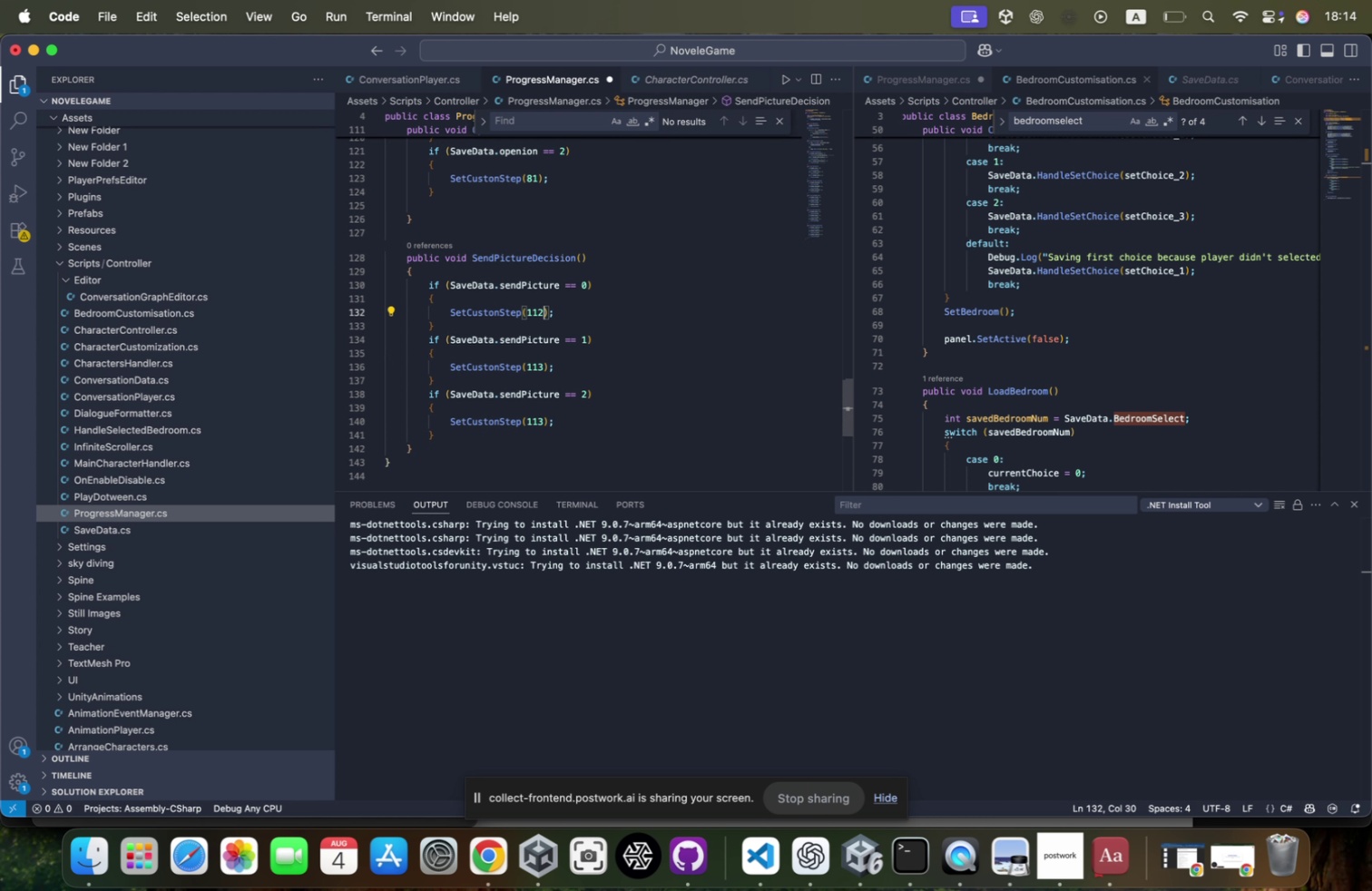 
scroll: coordinate [571, 338], scroll_direction: up, amount: 106.0
 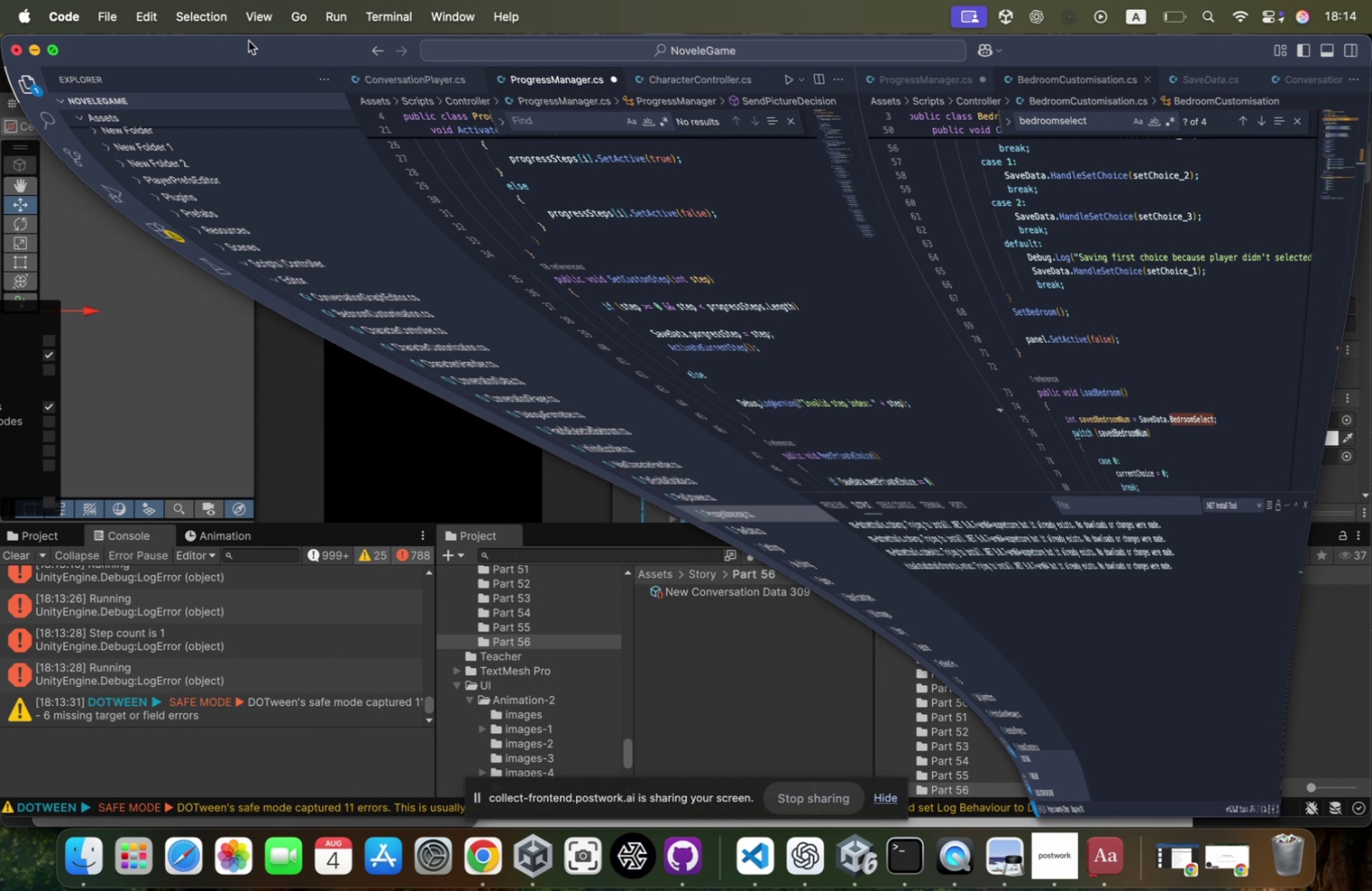 
key(Meta+CommandLeft)
 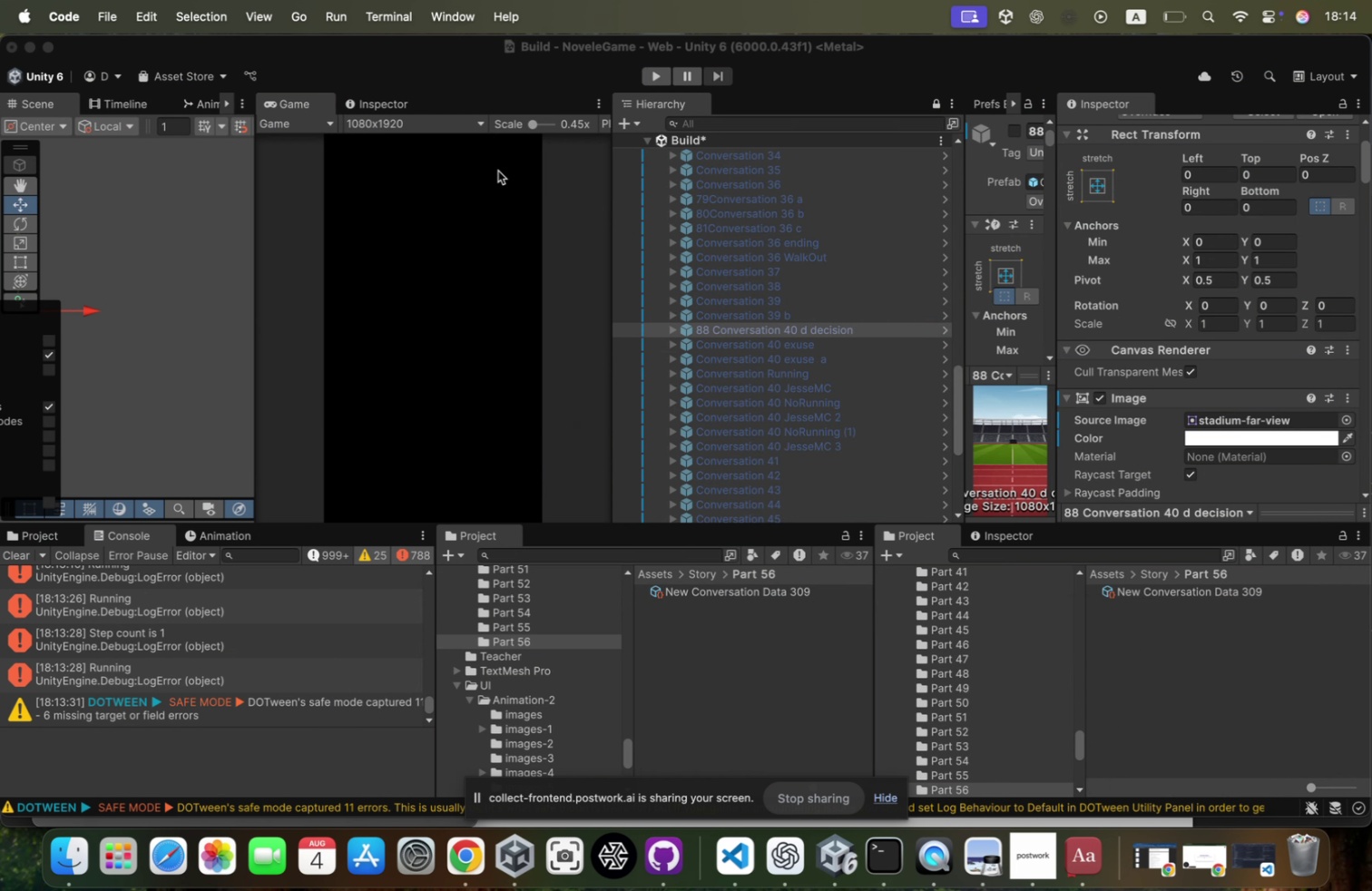 
hold_key(key=Tab, duration=0.62)
 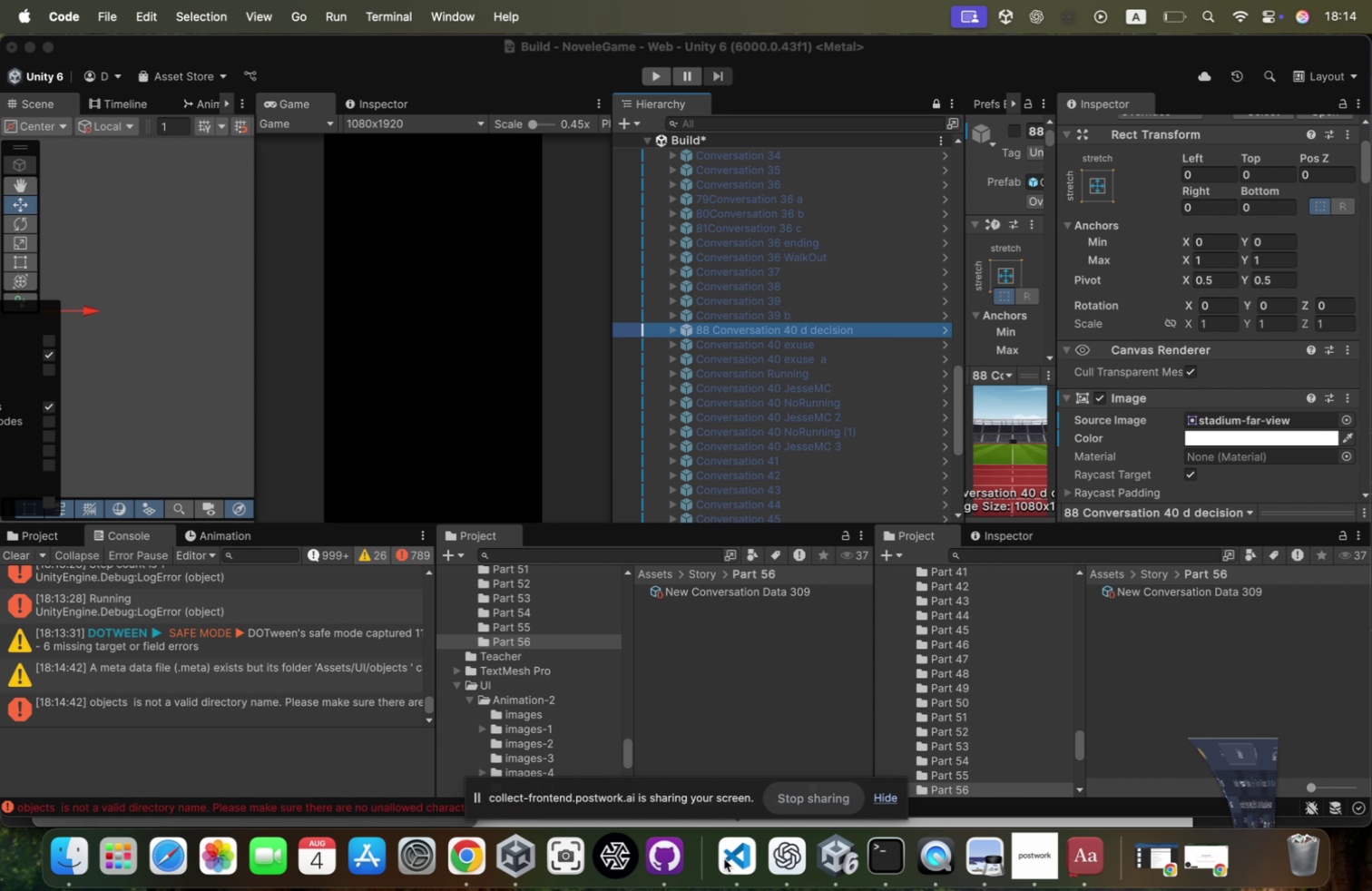 
key(Meta+CommandLeft)
 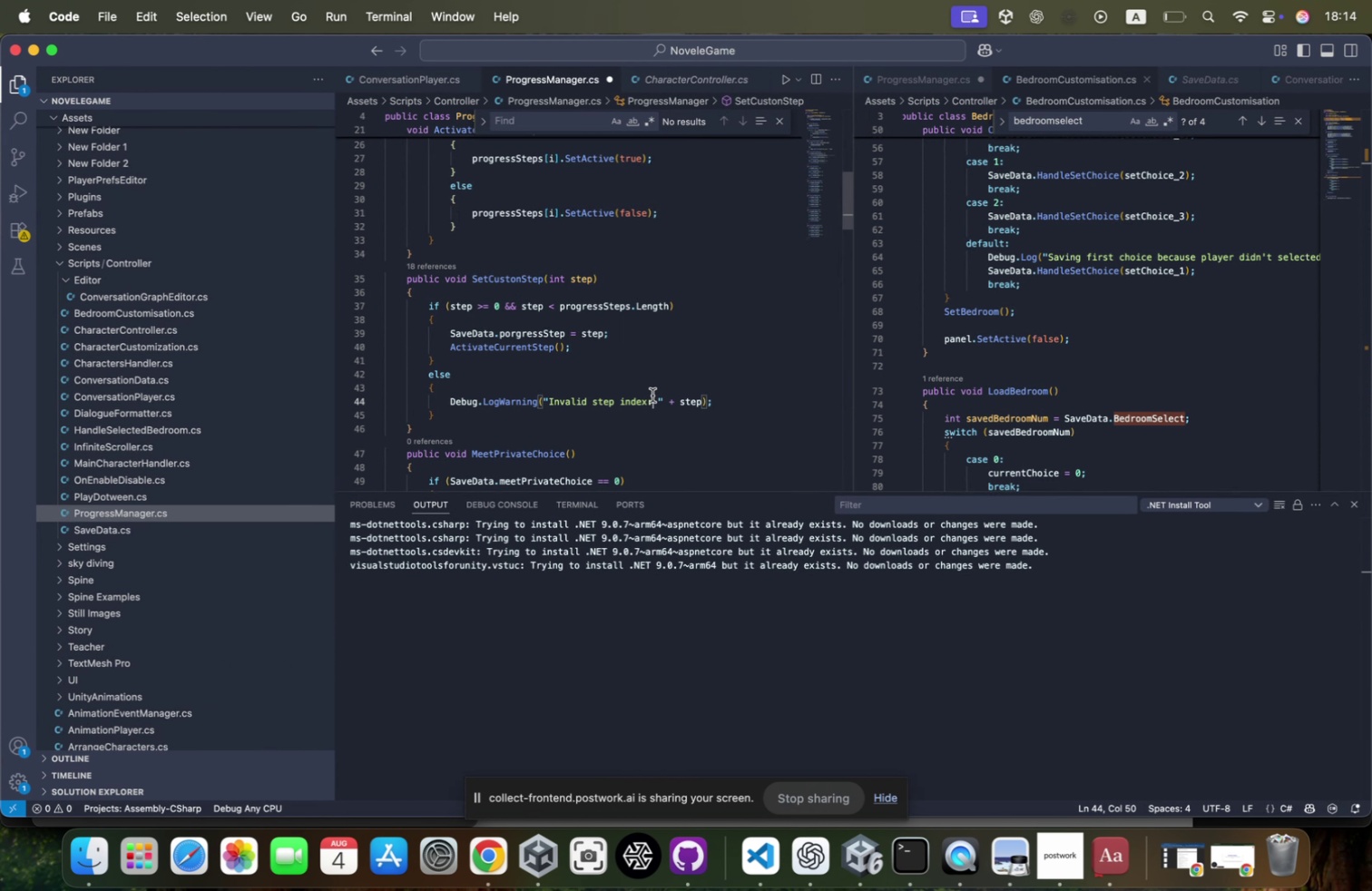 
key(Meta+S)
 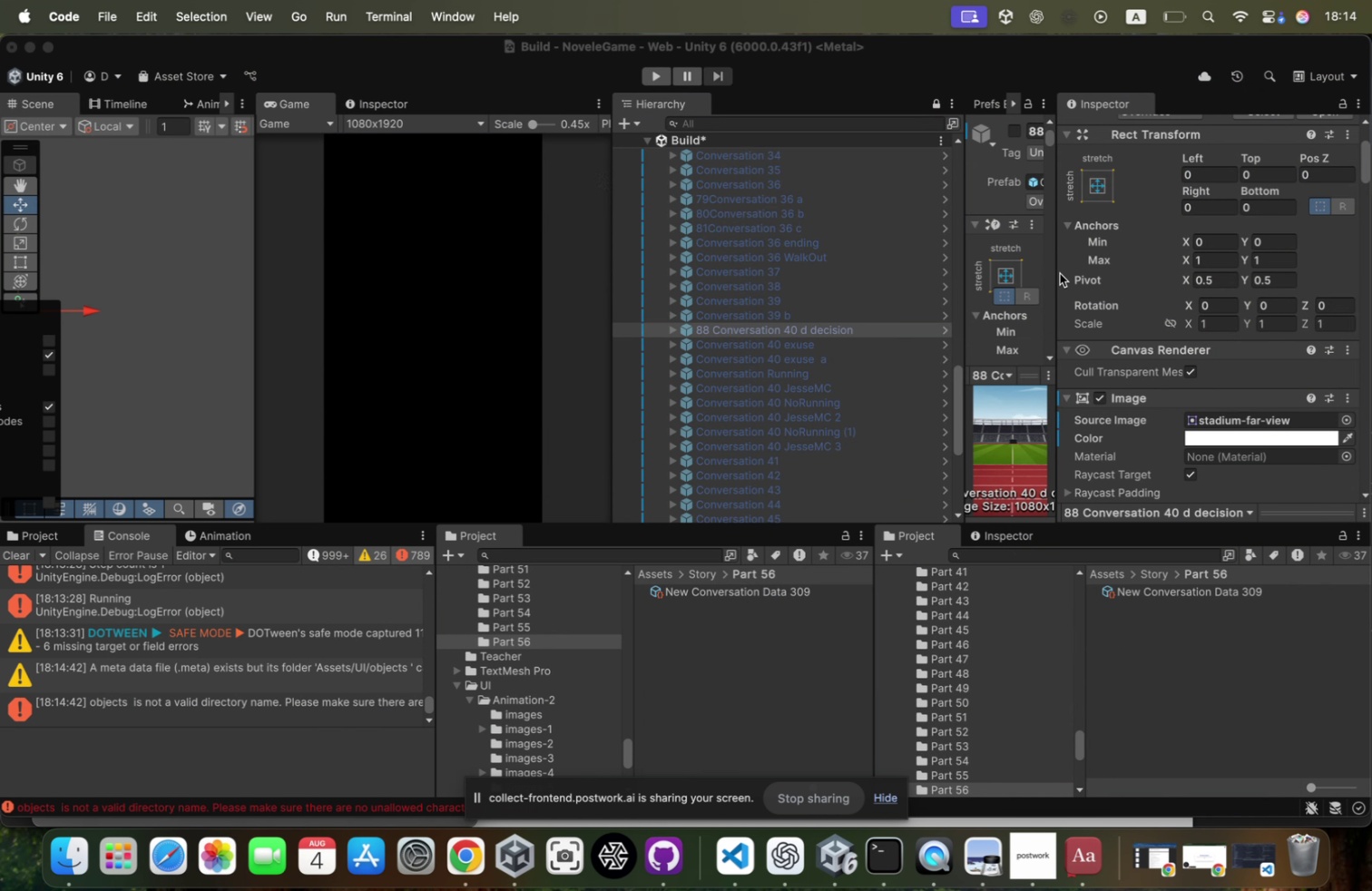 
wait(5.09)
 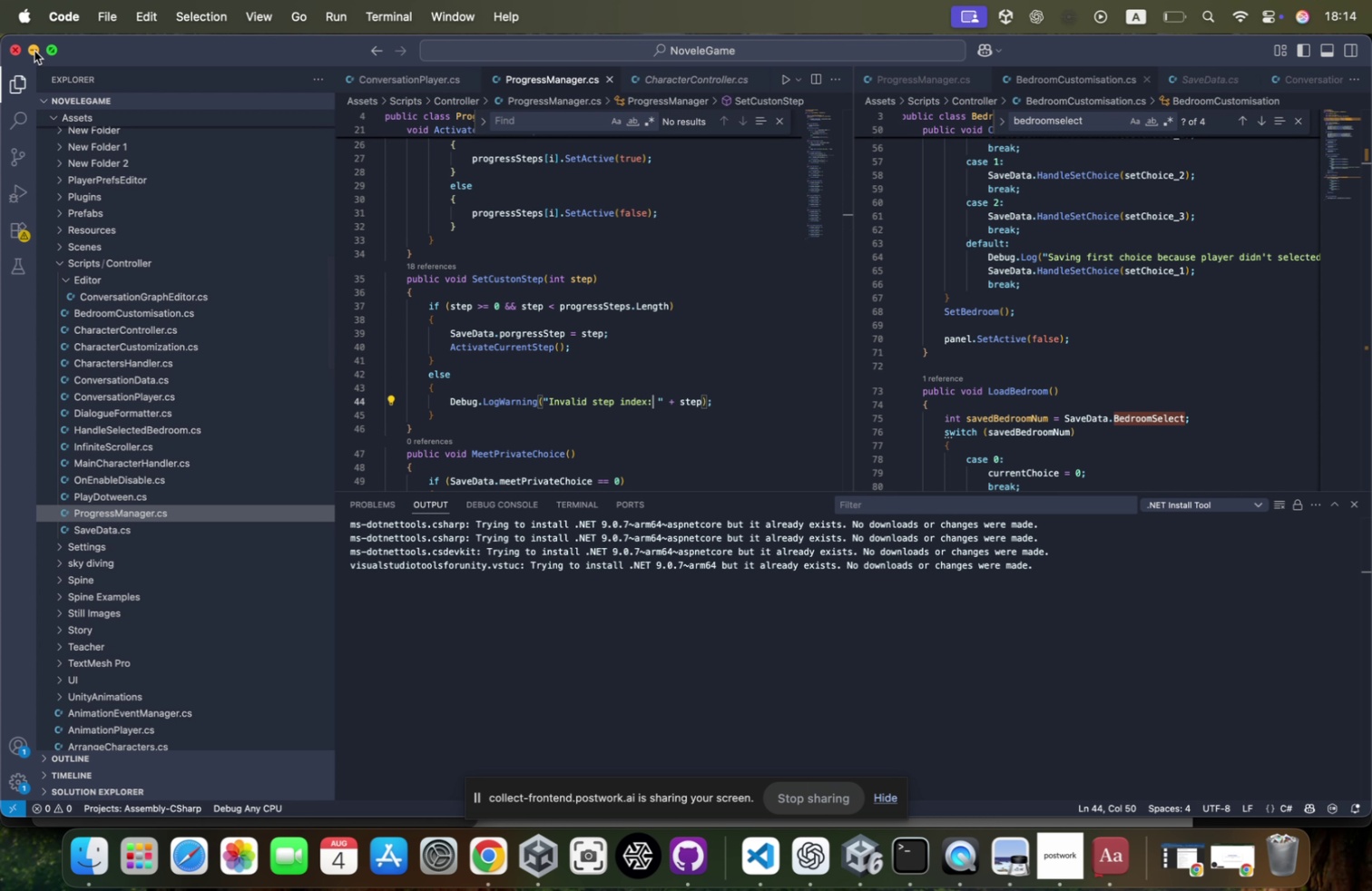 
left_click([1056, 271])
 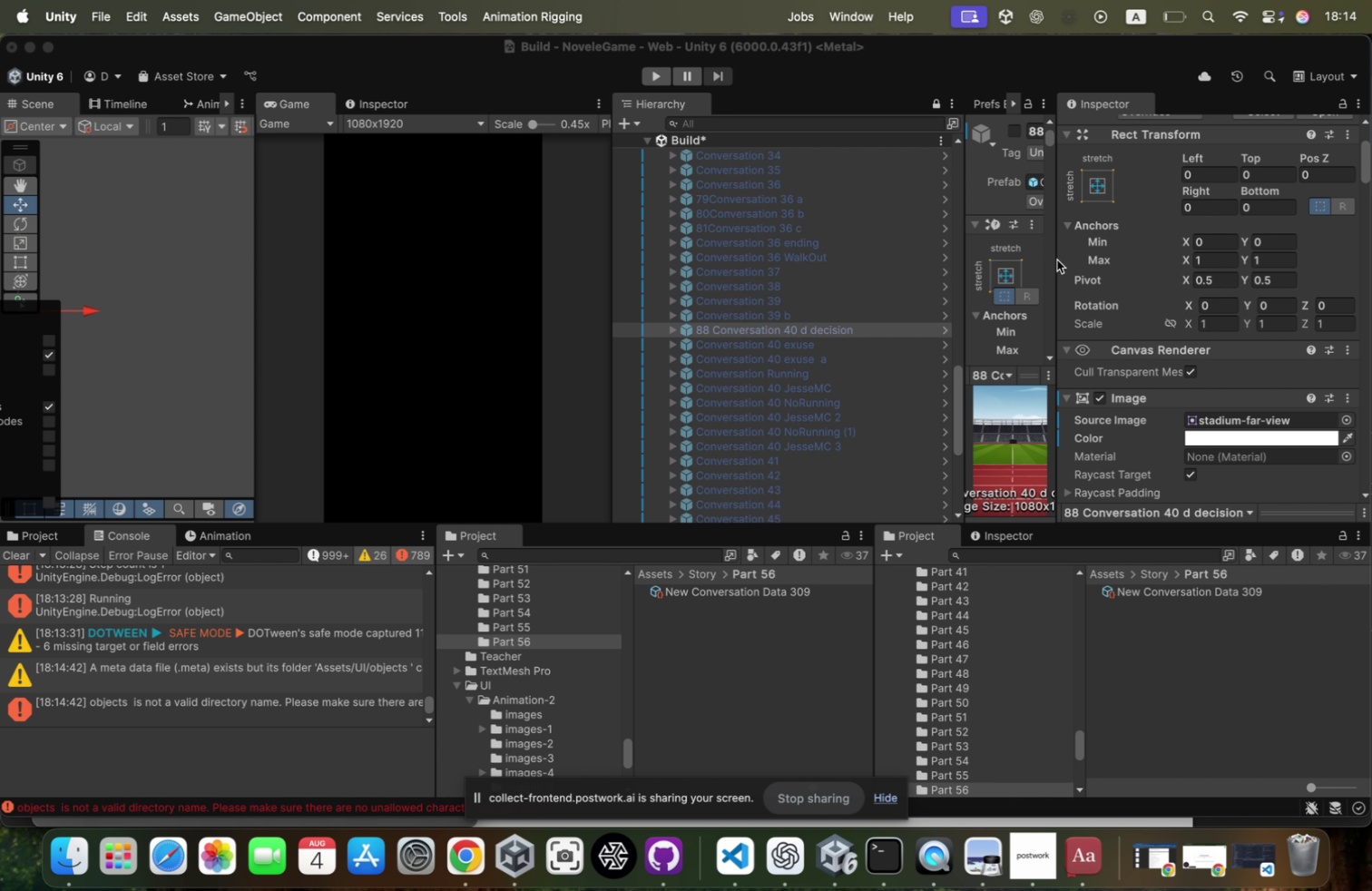 
left_click_drag(start_coordinate=[1056, 260], to_coordinate=[1118, 261])
 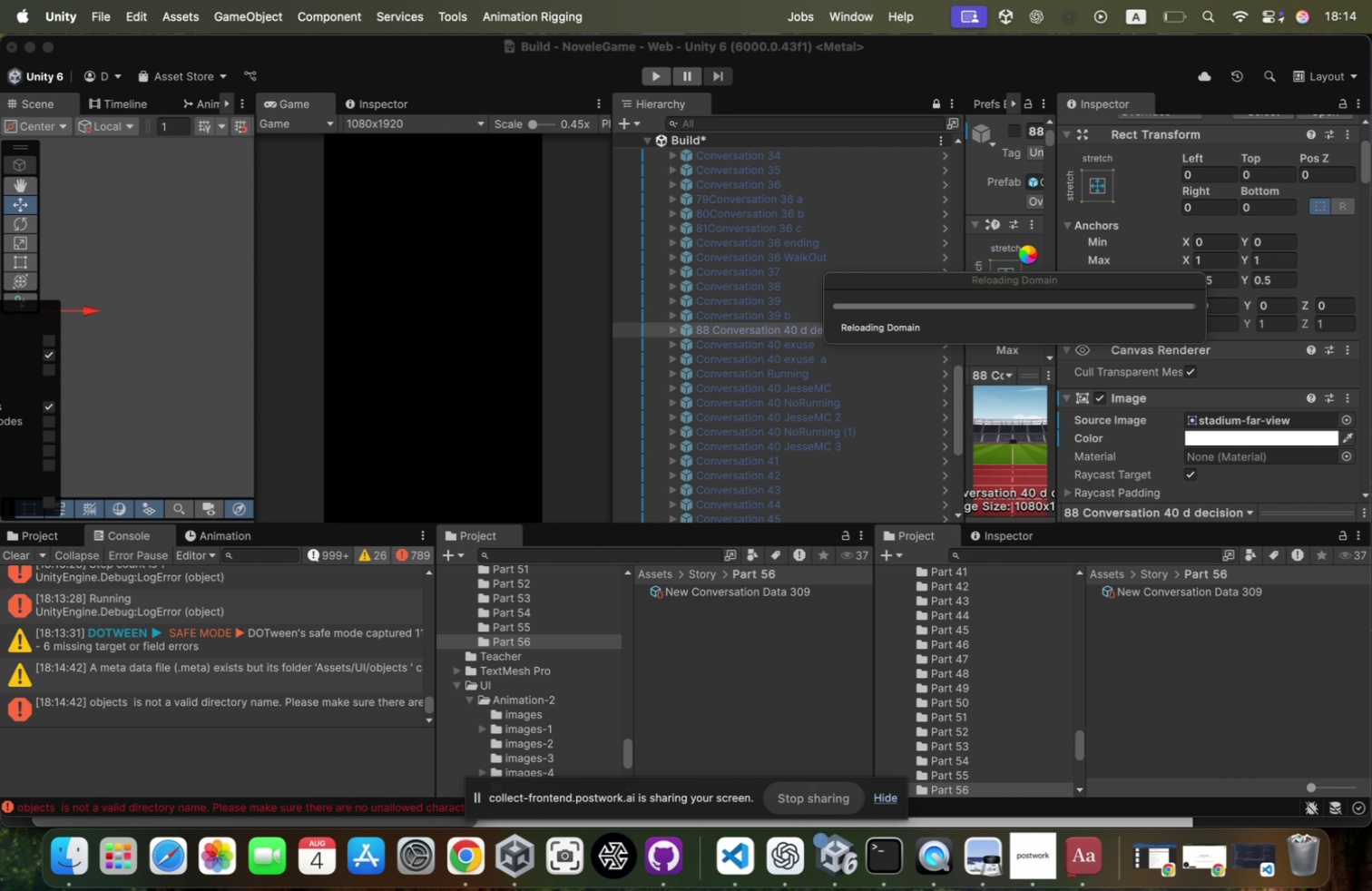 
wait(7.8)
 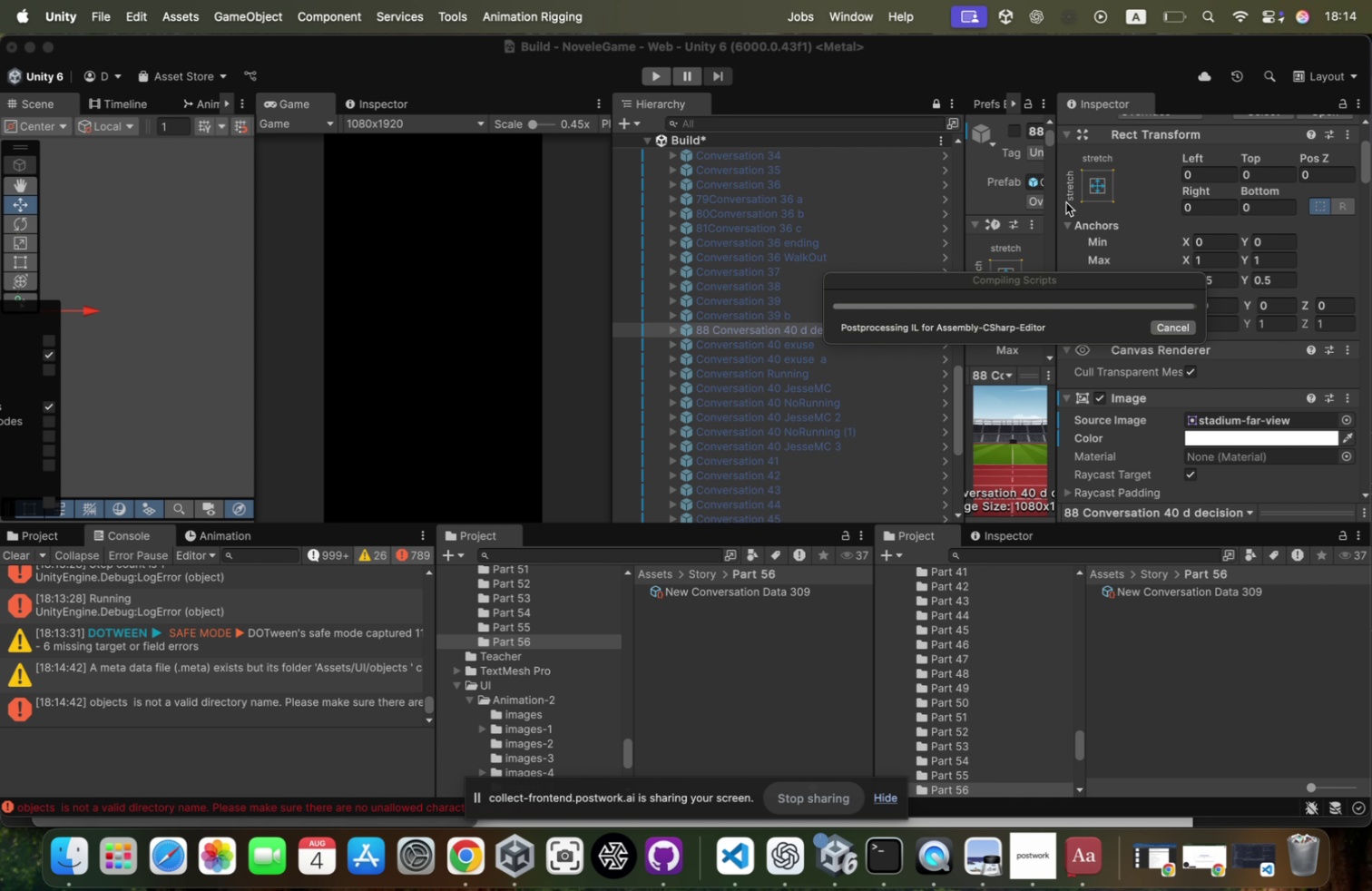 
right_click([463, 837])
 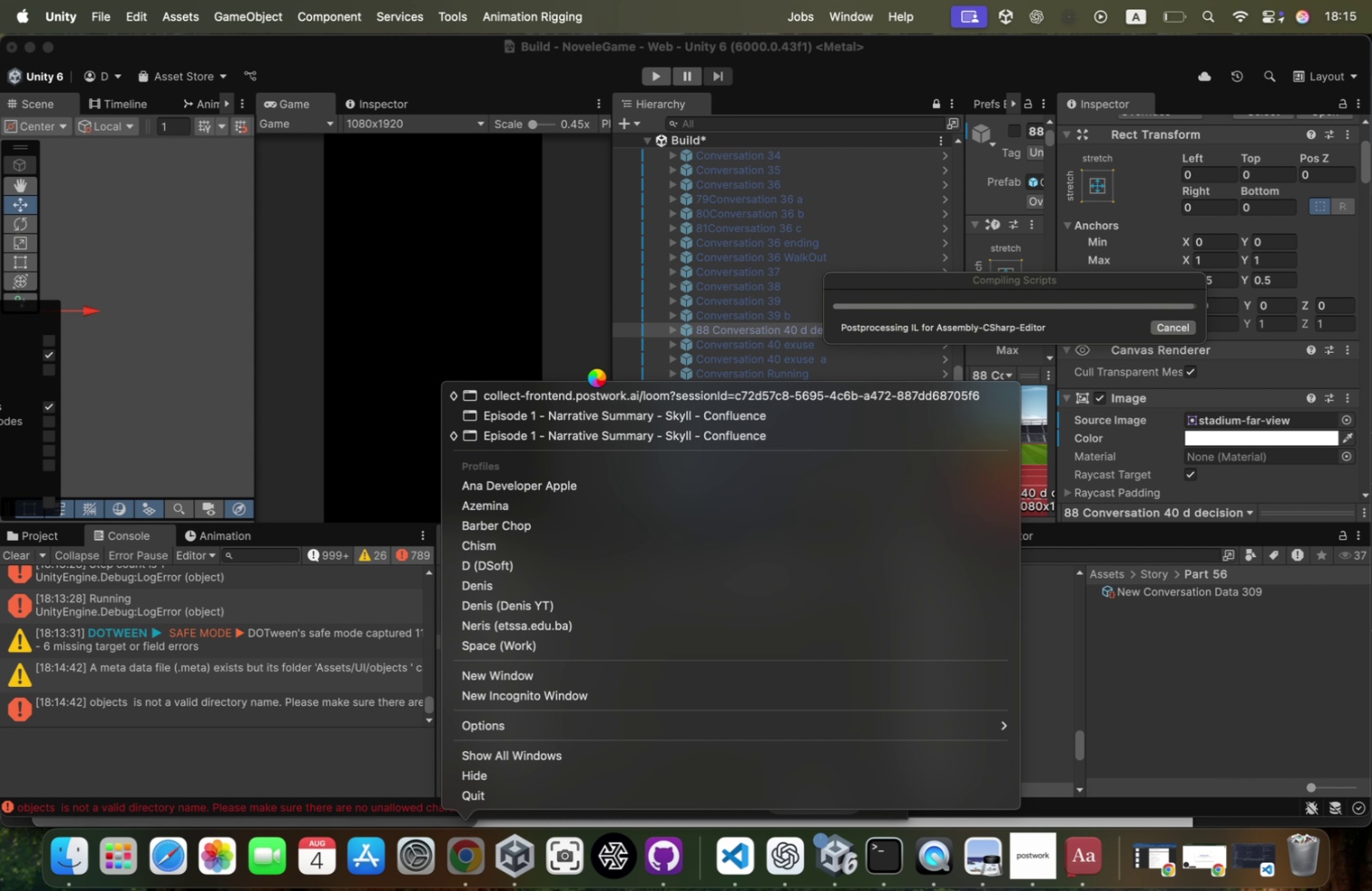 
left_click([593, 390])
 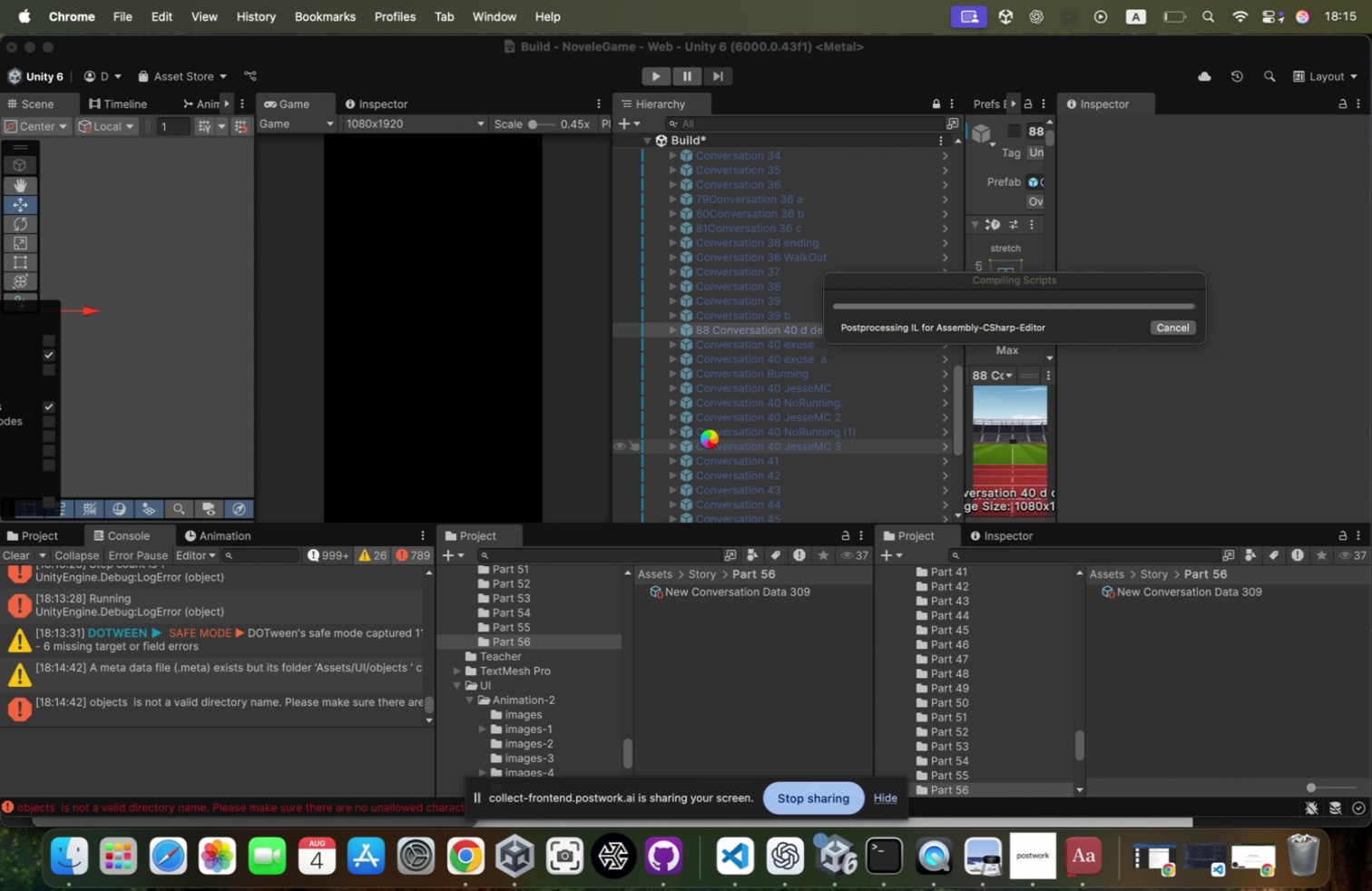 
wait(19.17)
 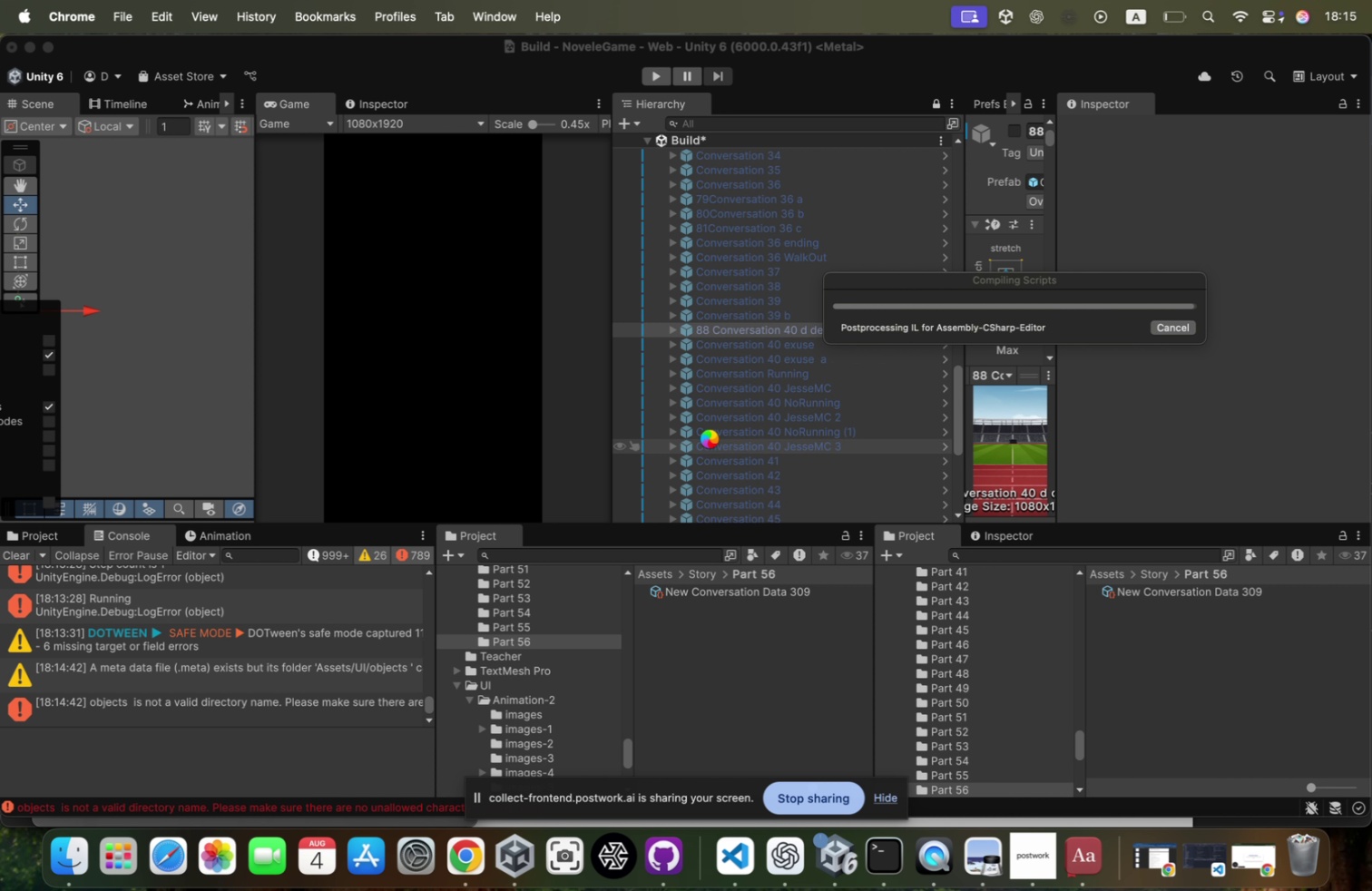 
scroll: coordinate [847, 320], scroll_direction: up, amount: 146.0
 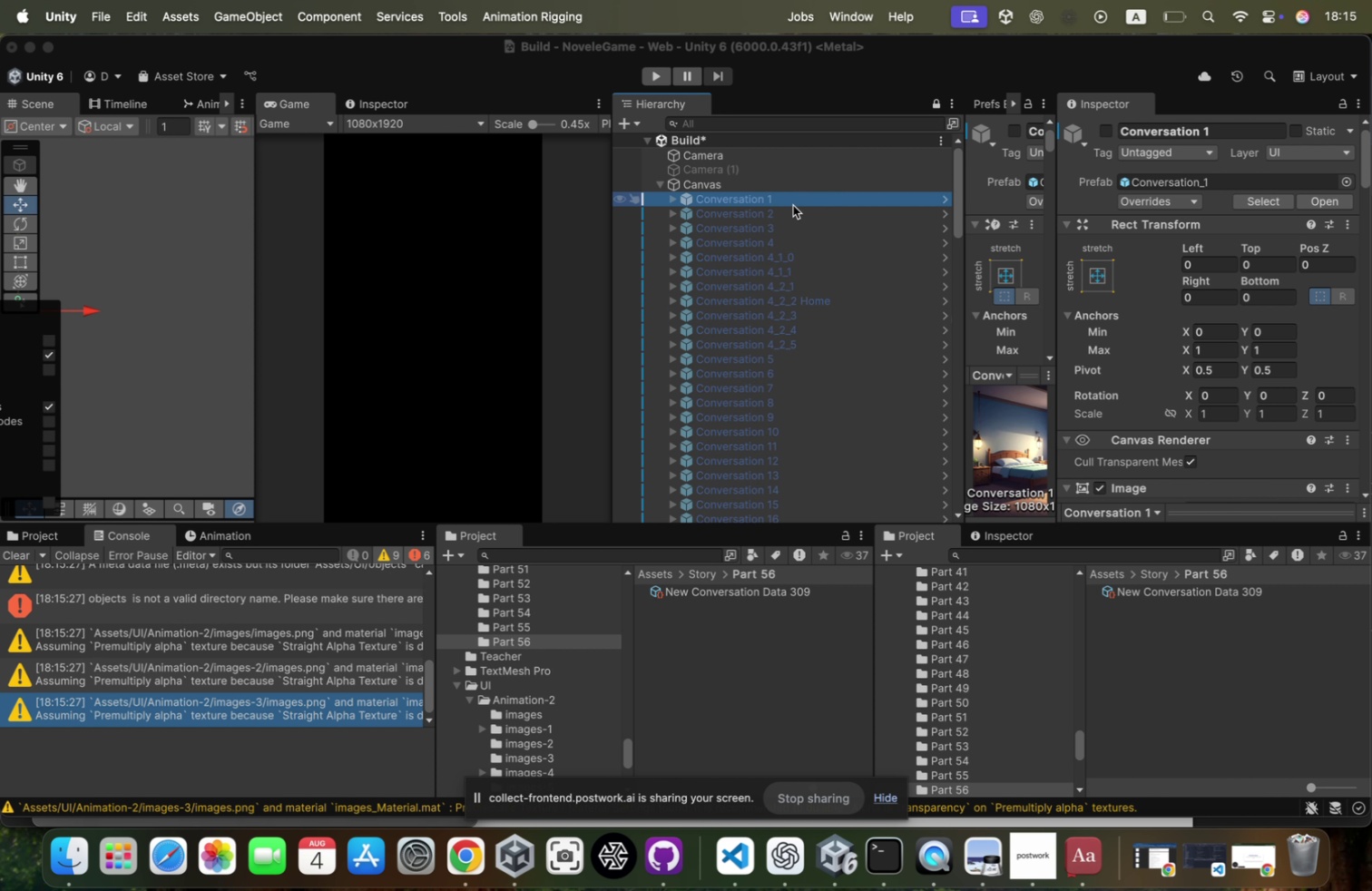 
scroll: coordinate [1155, 308], scroll_direction: down, amount: 71.0
 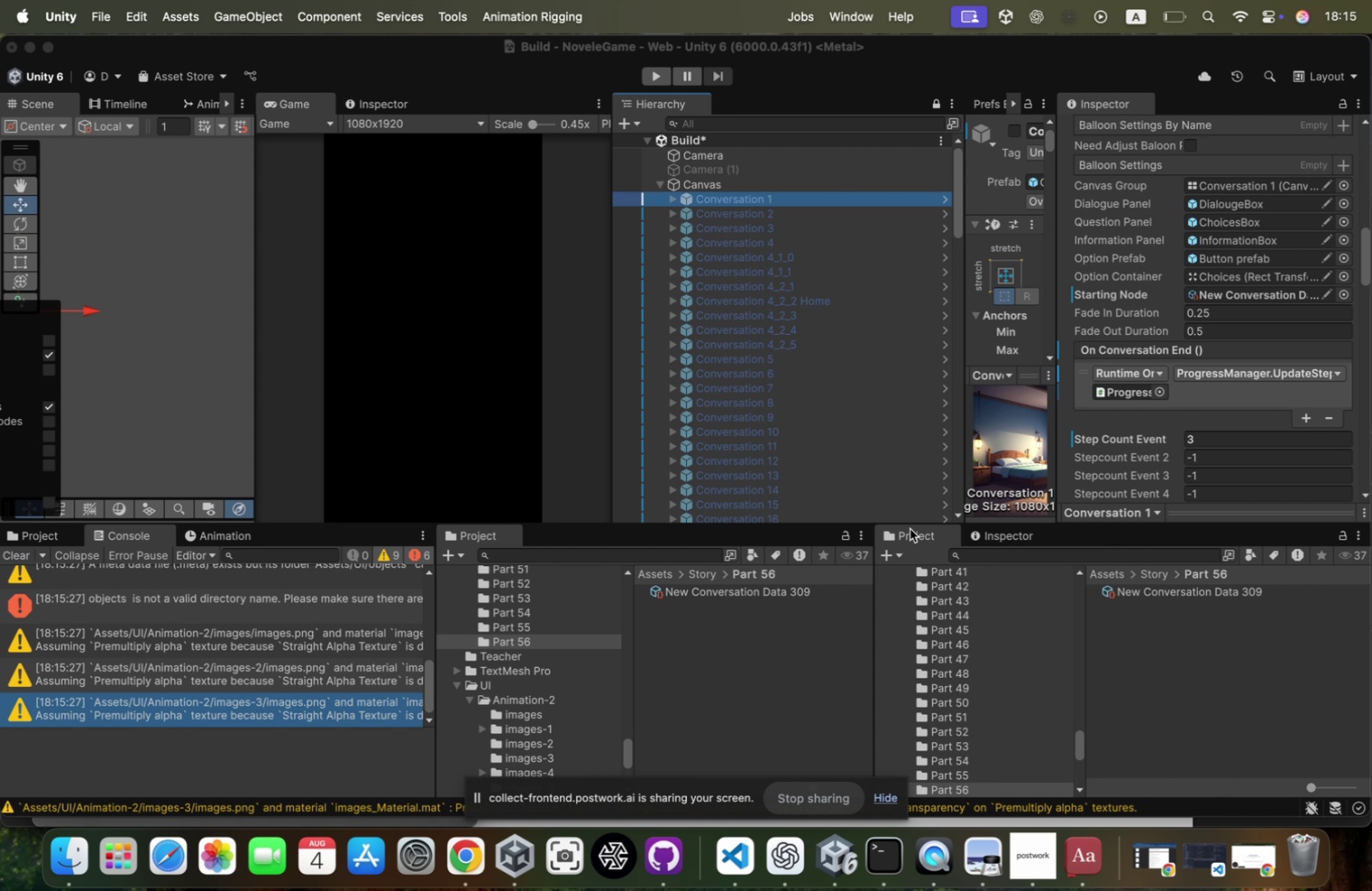 
left_click_drag(start_coordinate=[910, 533], to_coordinate=[727, 545])
 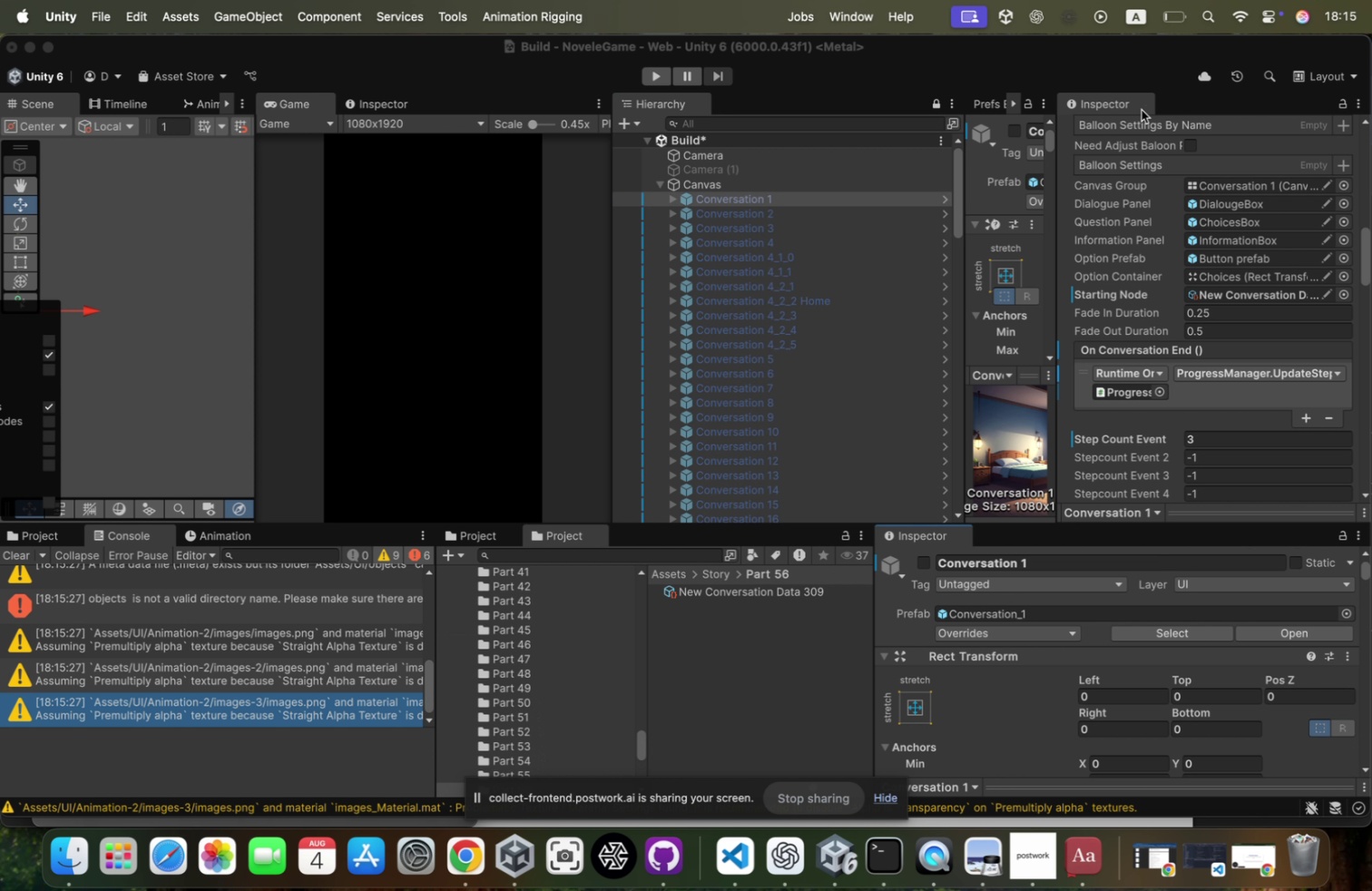 
left_click_drag(start_coordinate=[1121, 103], to_coordinate=[1358, 268])
 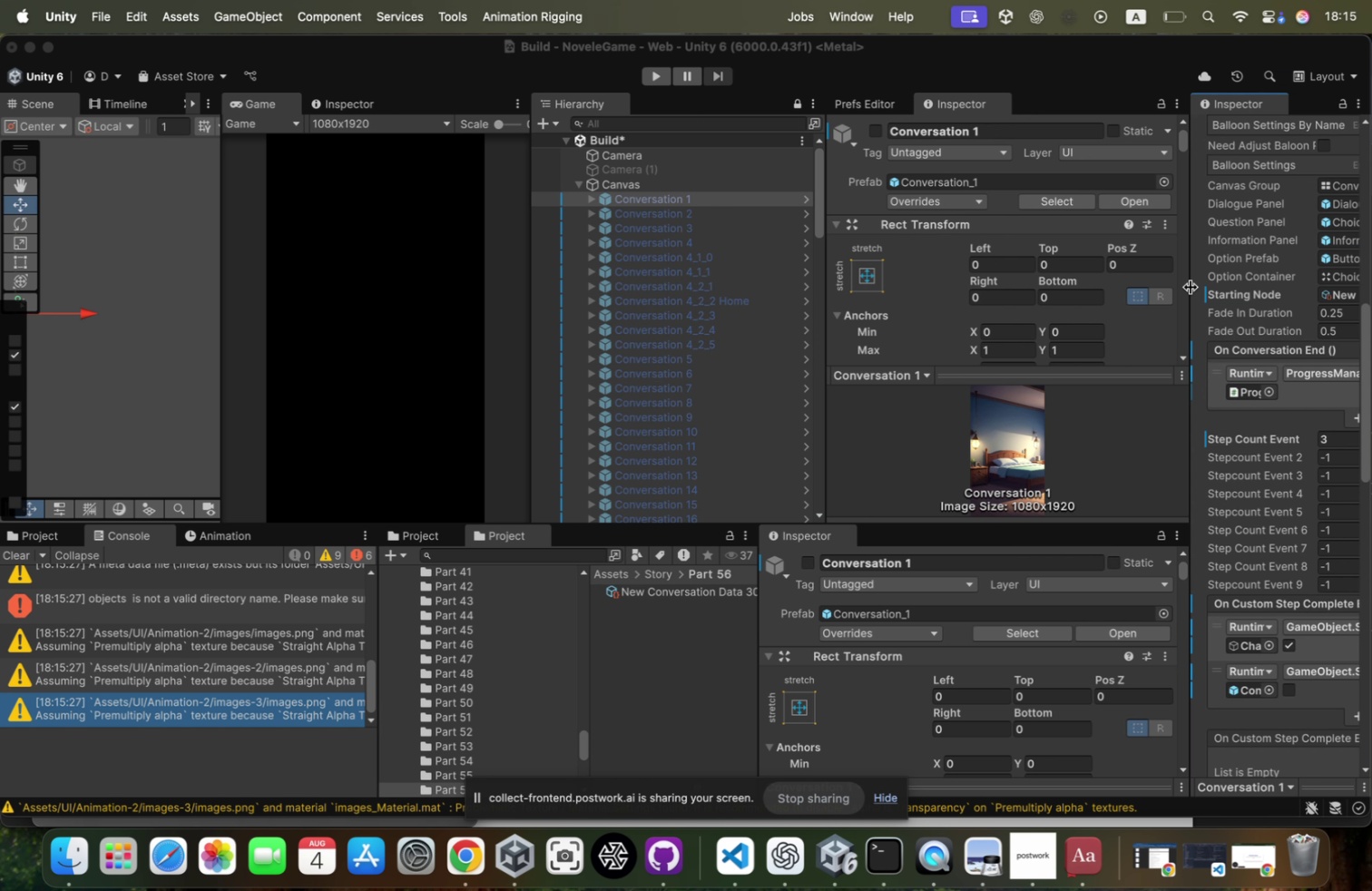 
left_click_drag(start_coordinate=[1193, 287], to_coordinate=[1060, 279])
 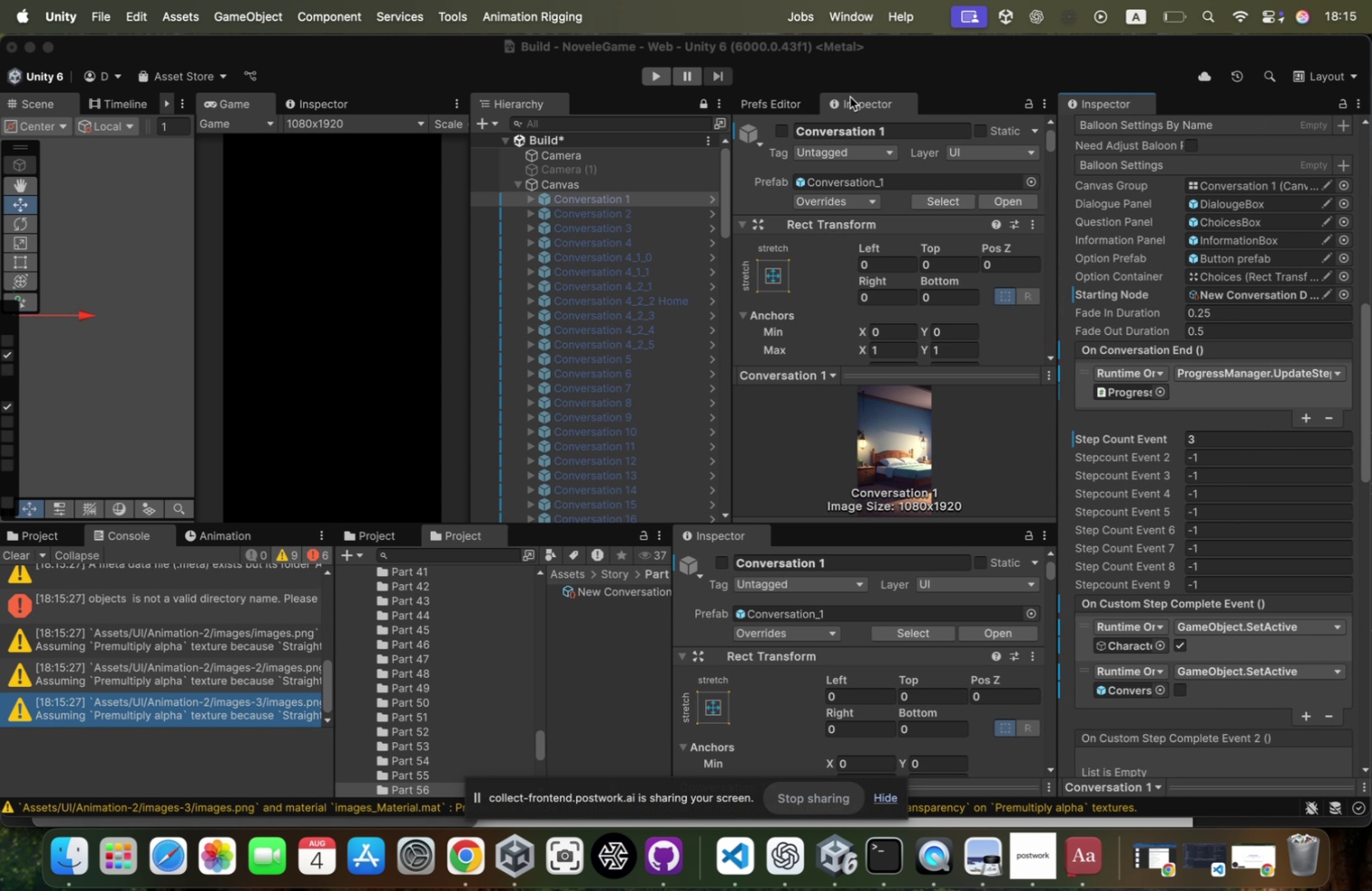 
right_click([850, 98])
 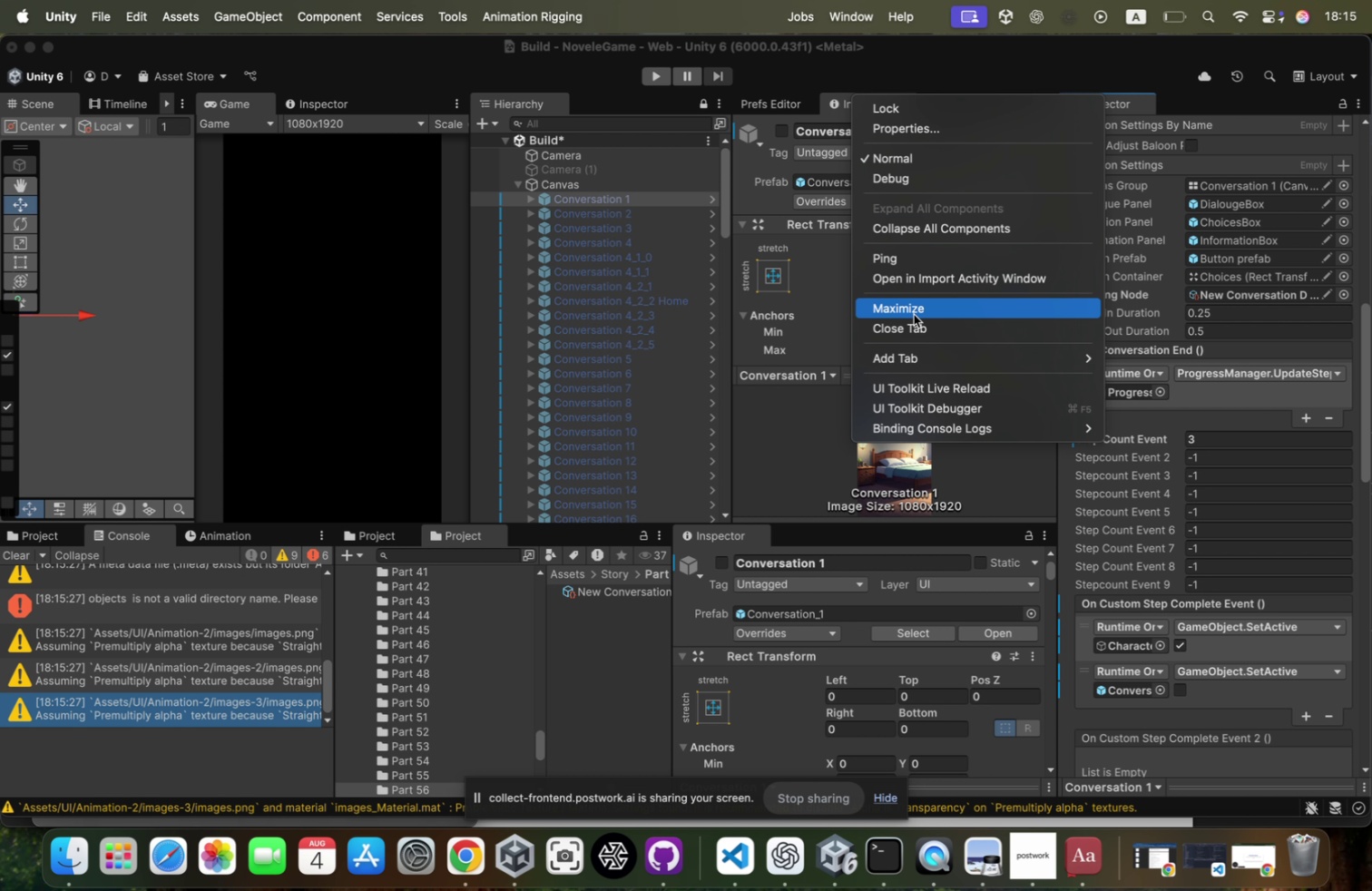 
left_click([914, 334])
 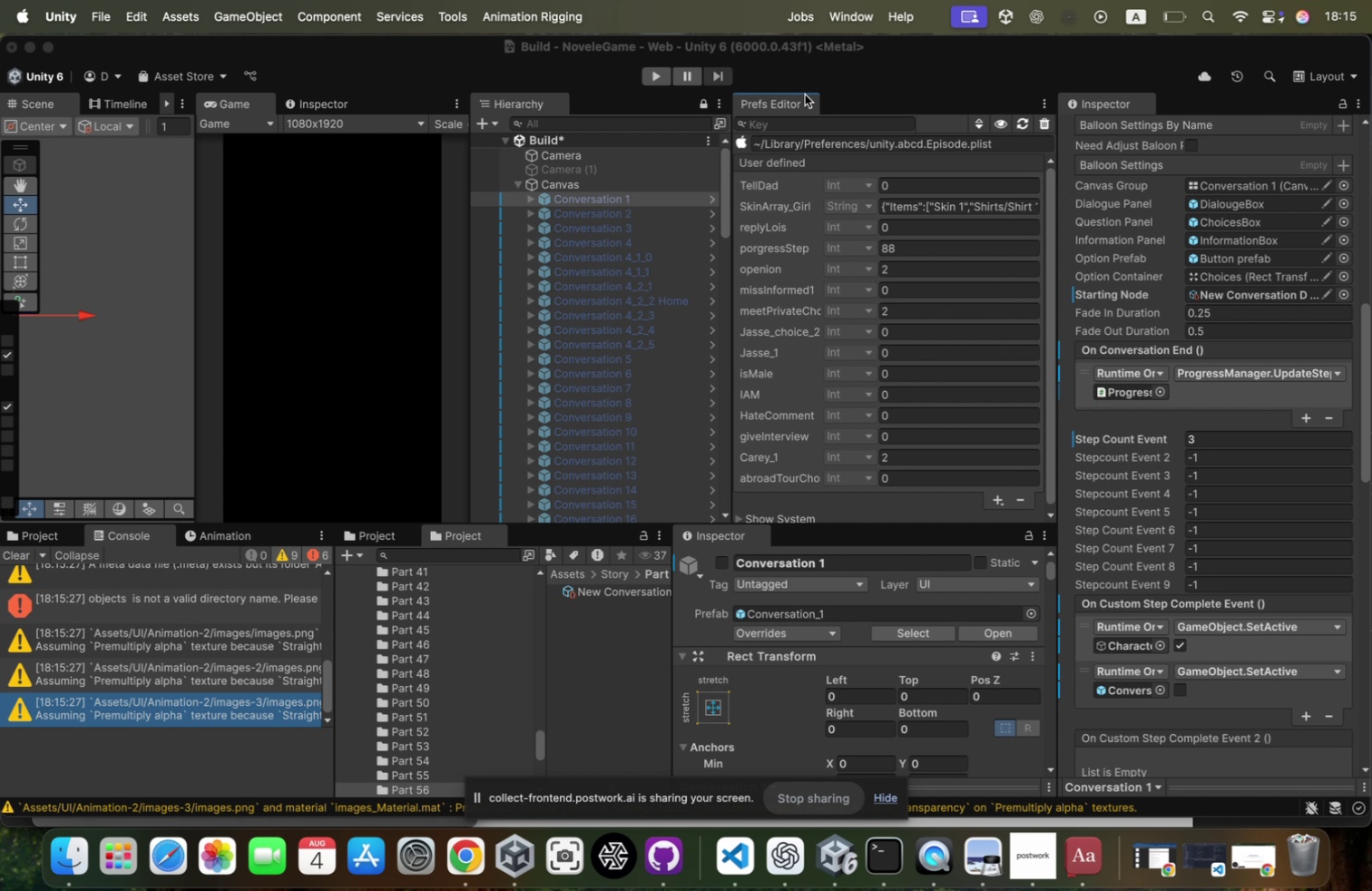 
left_click_drag(start_coordinate=[799, 101], to_coordinate=[1220, 110])
 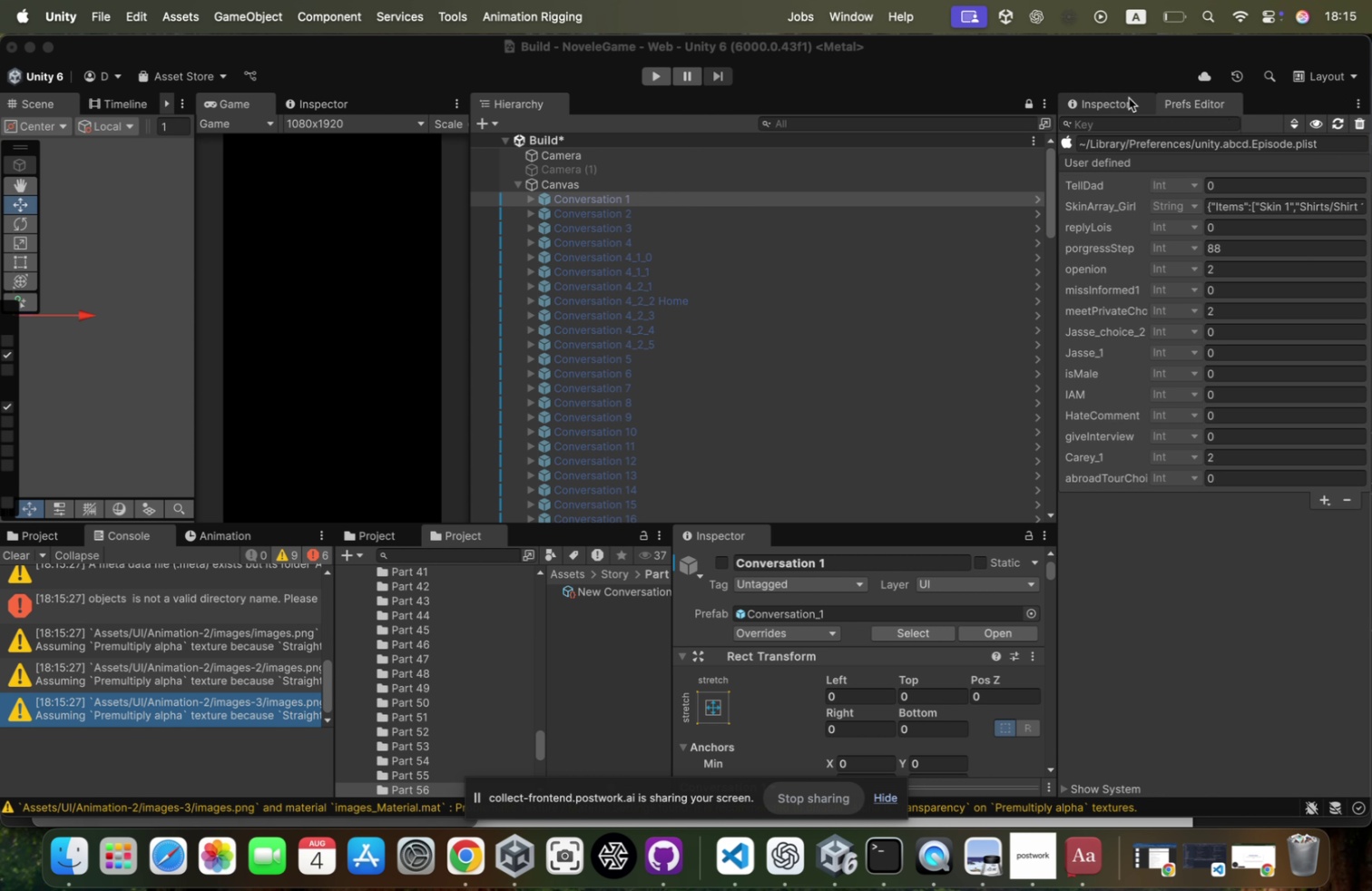 
left_click([1127, 100])
 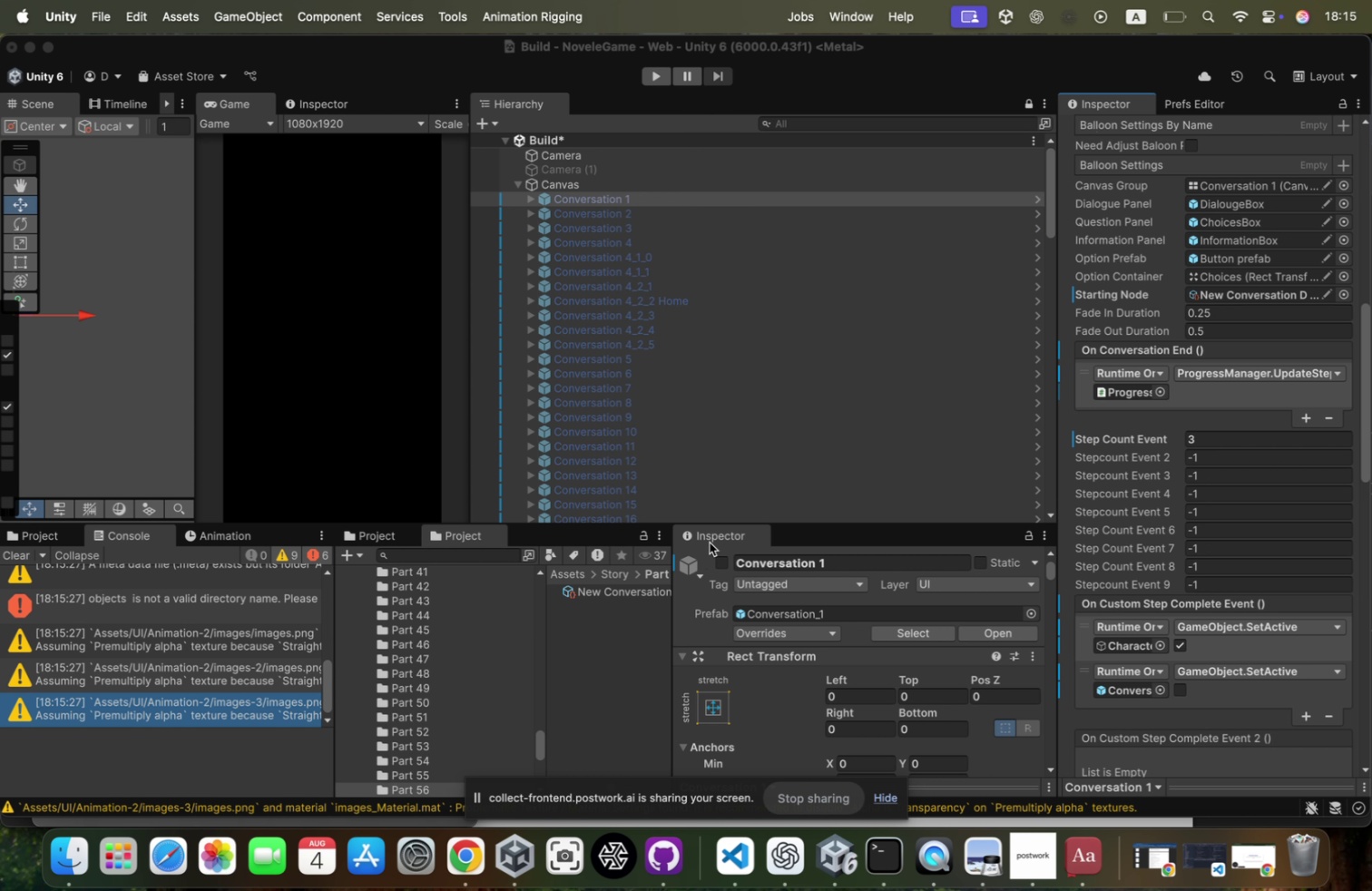 
right_click([717, 540])
 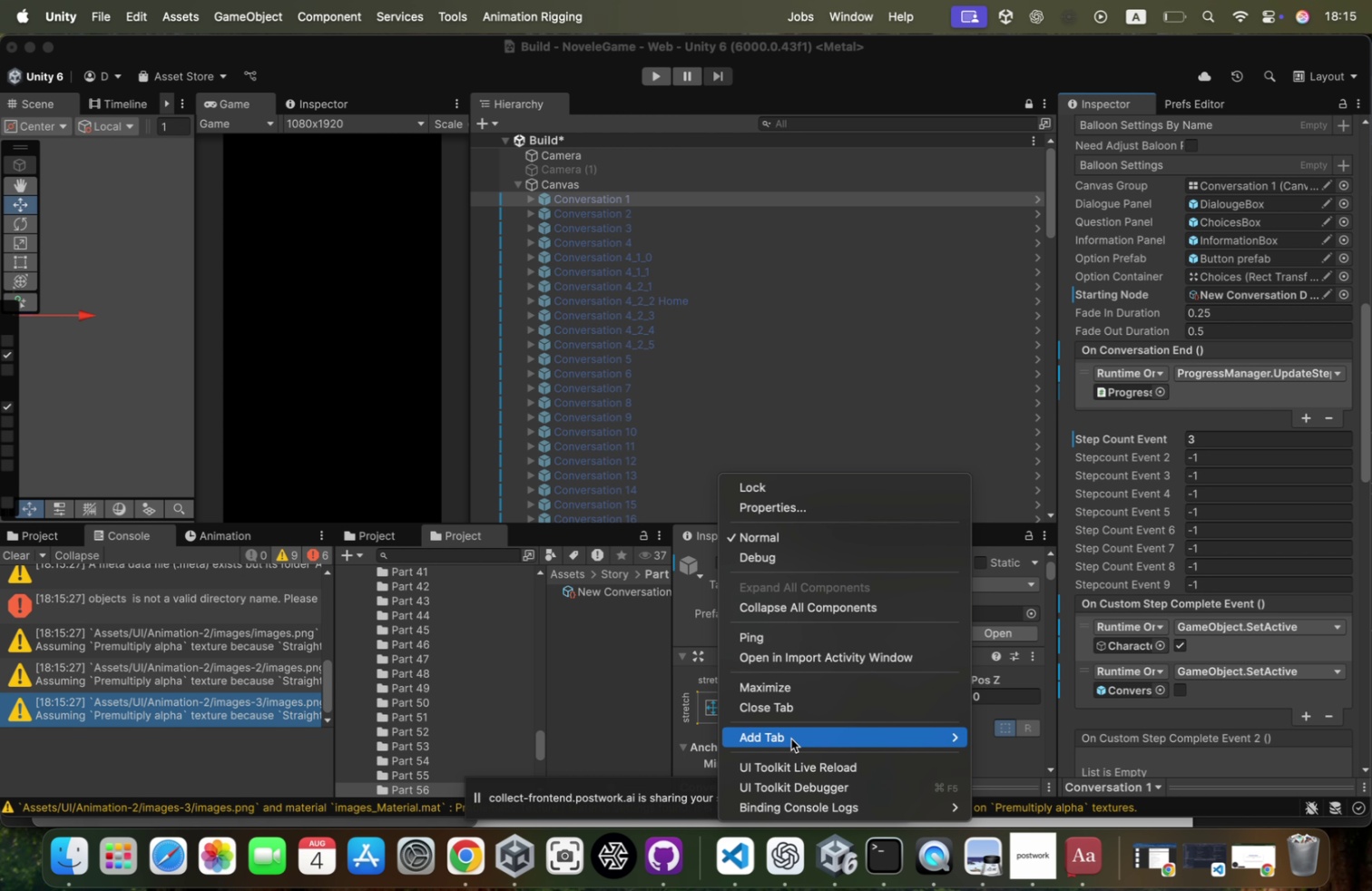 
left_click([804, 704])
 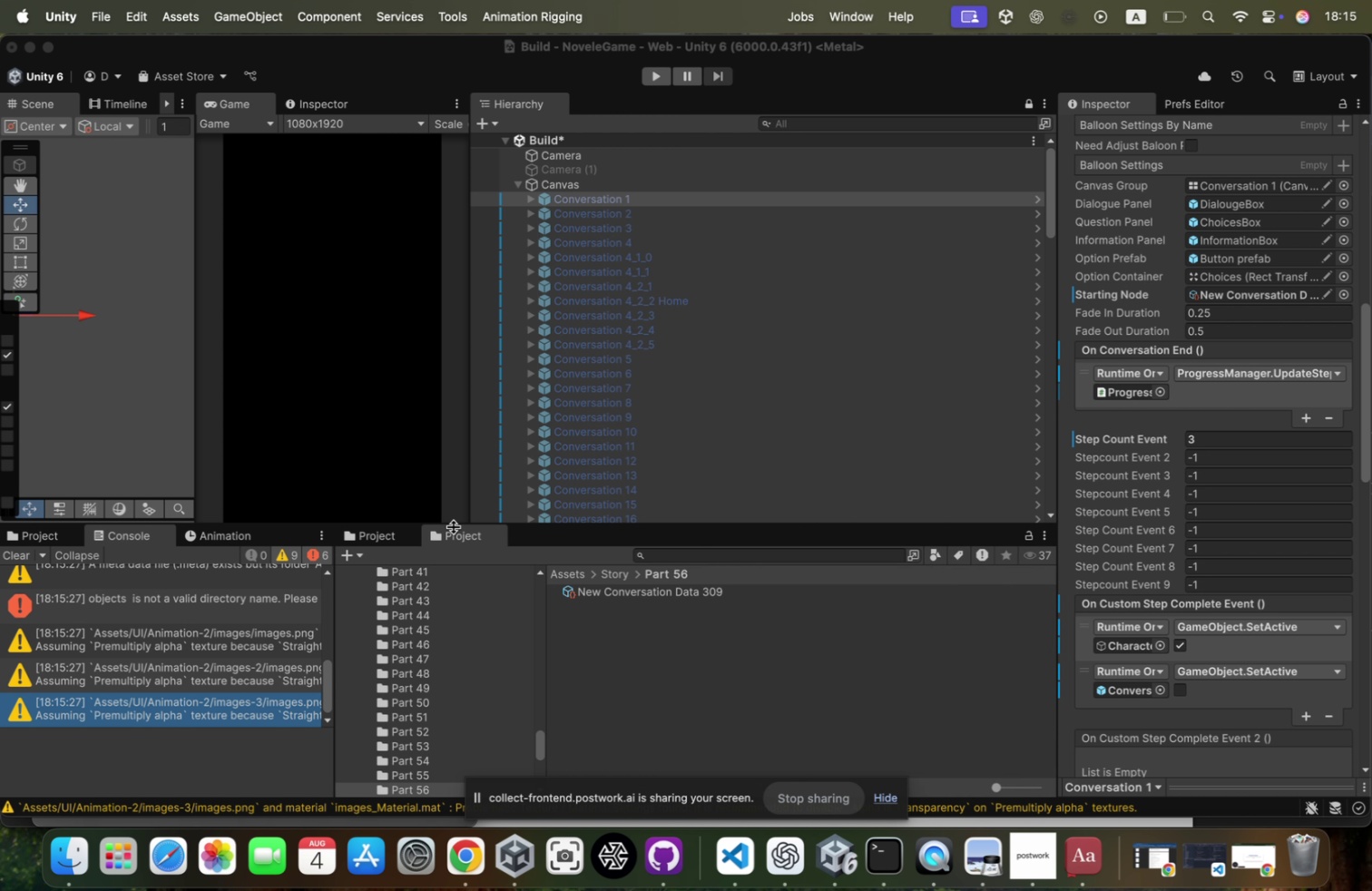 
right_click([453, 526])
 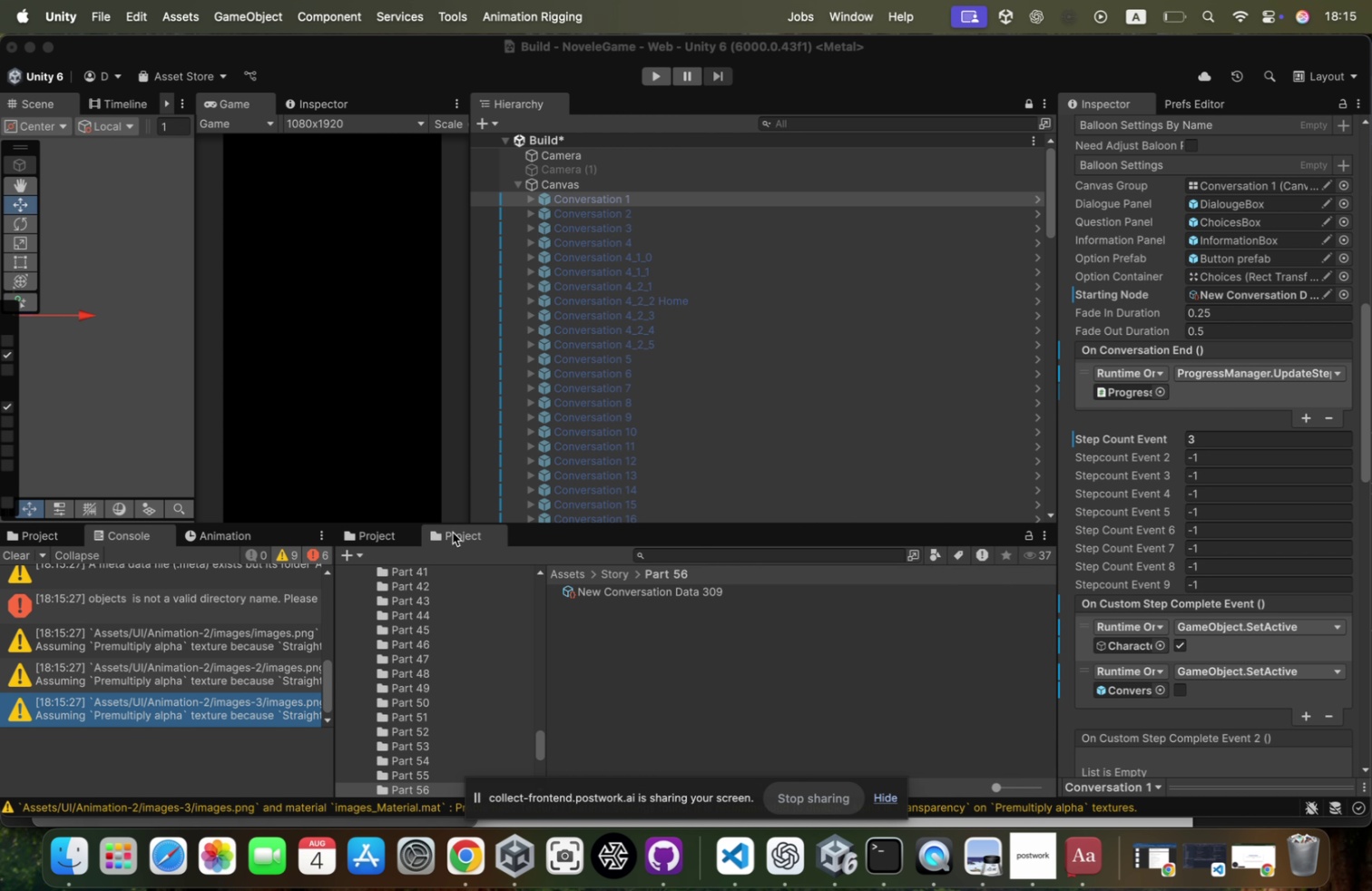 
right_click([453, 532])
 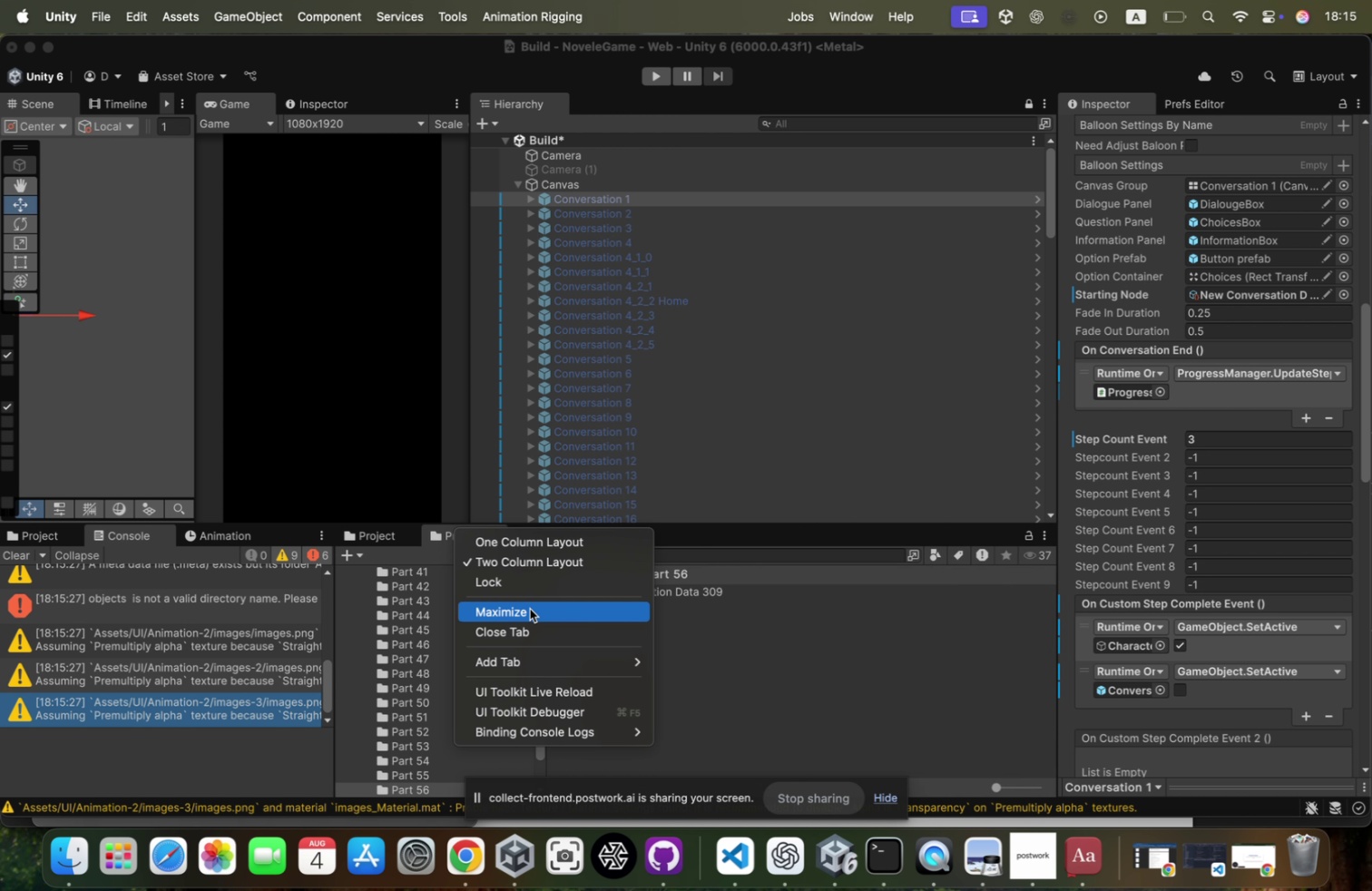 
left_click([527, 625])
 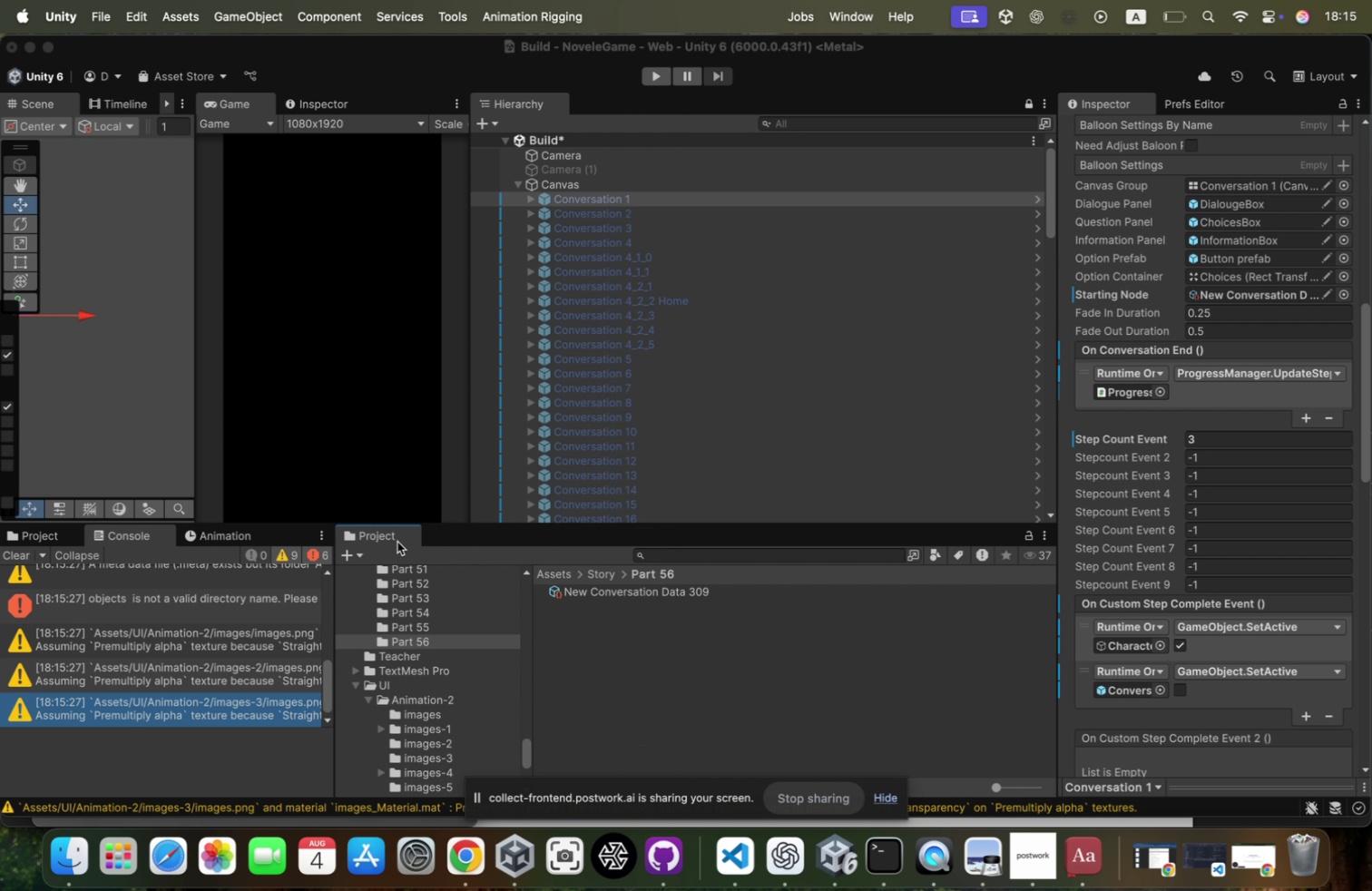 
right_click([397, 541])
 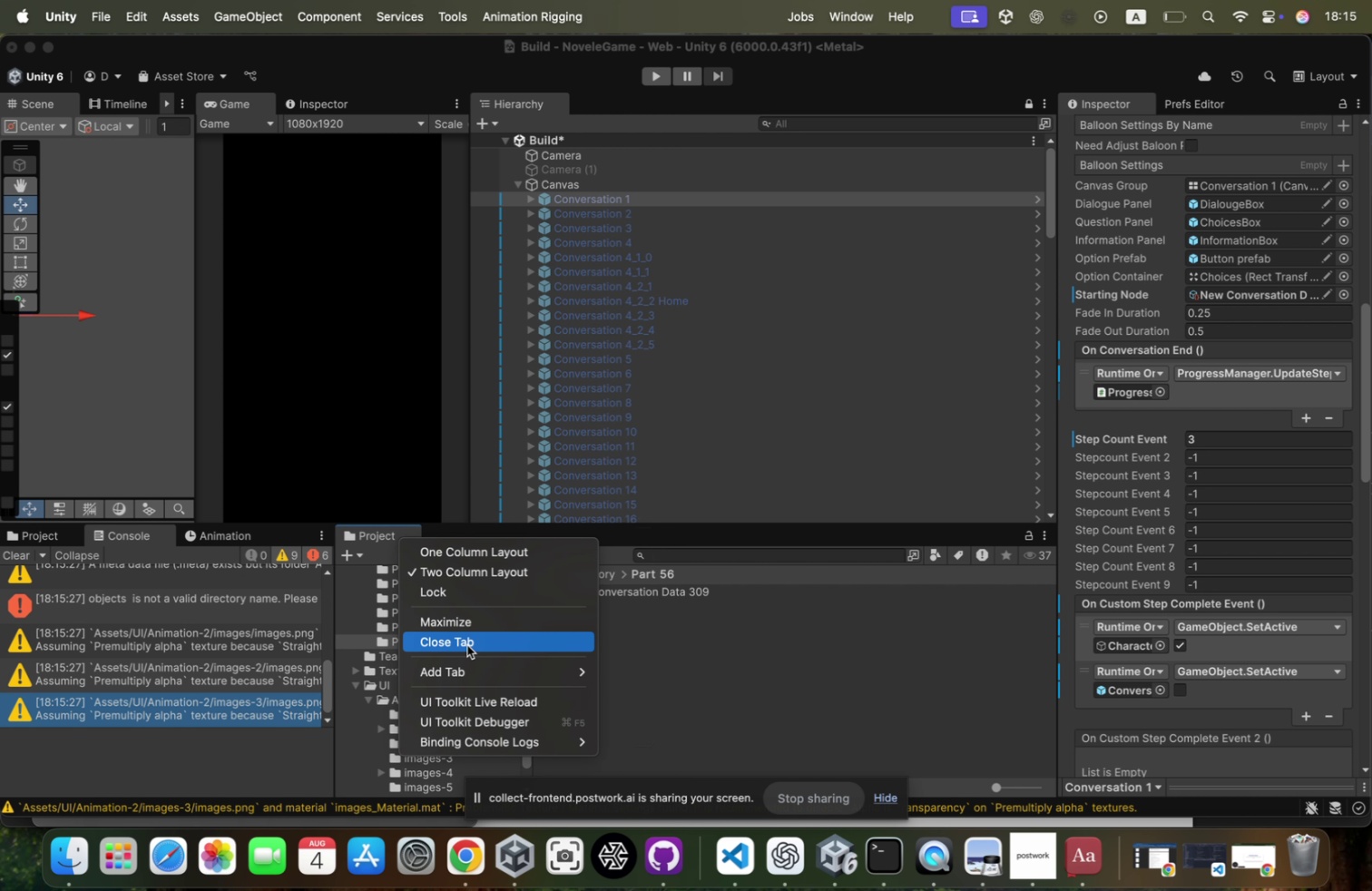 
left_click([467, 644])
 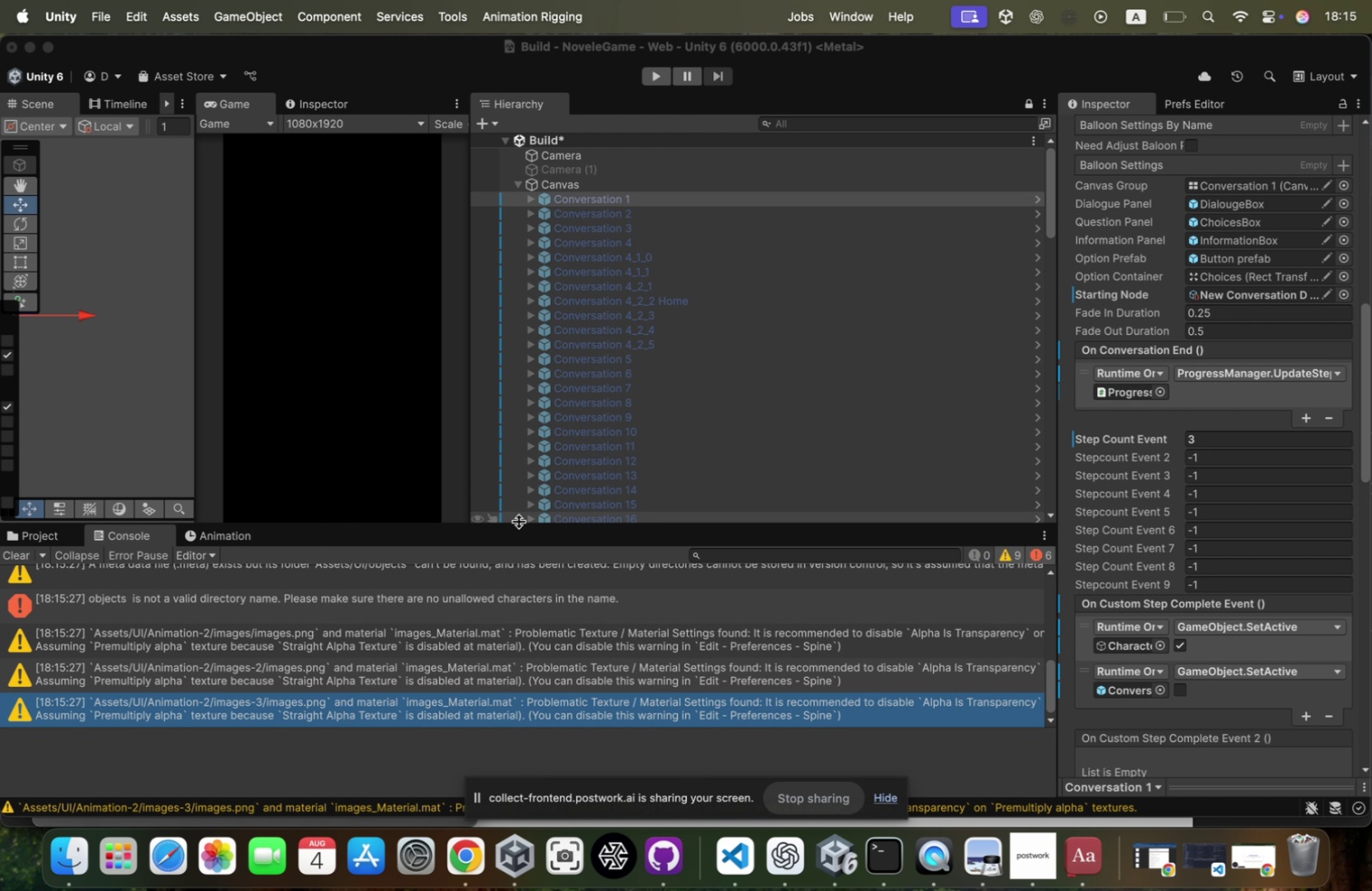 
left_click_drag(start_coordinate=[525, 525], to_coordinate=[522, 701])
 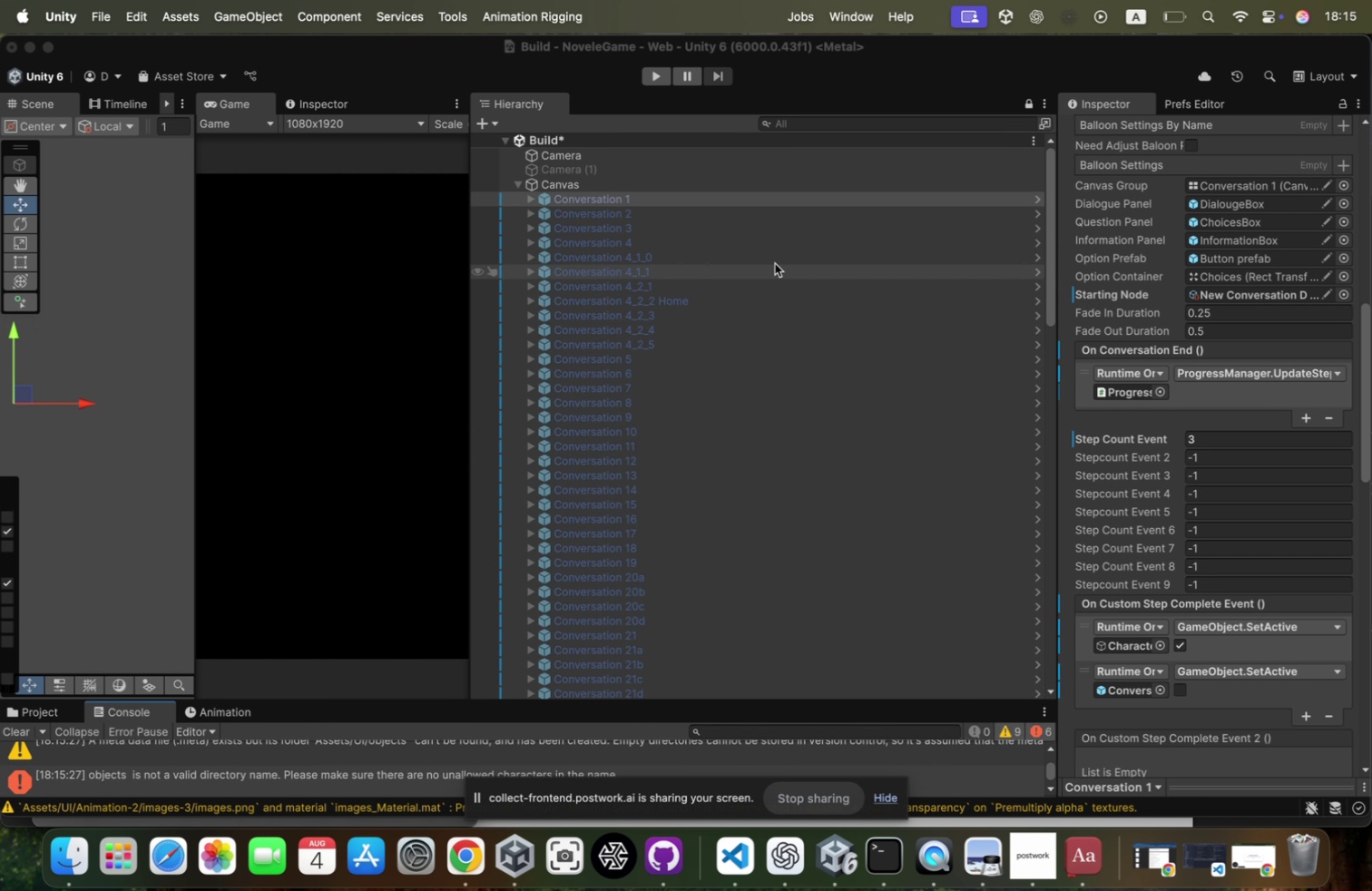 
left_click([691, 213])
 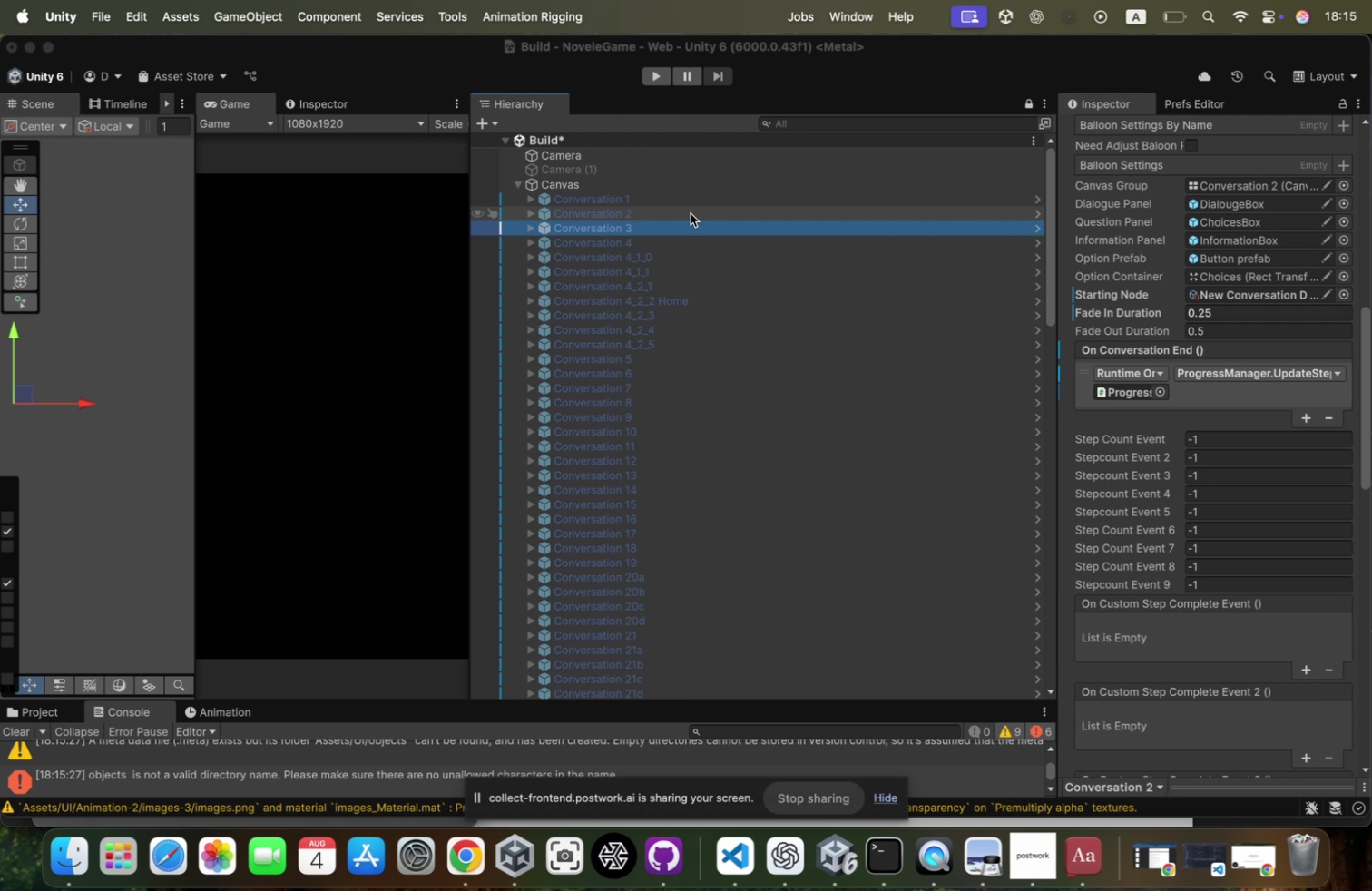 
key(ArrowDown)
 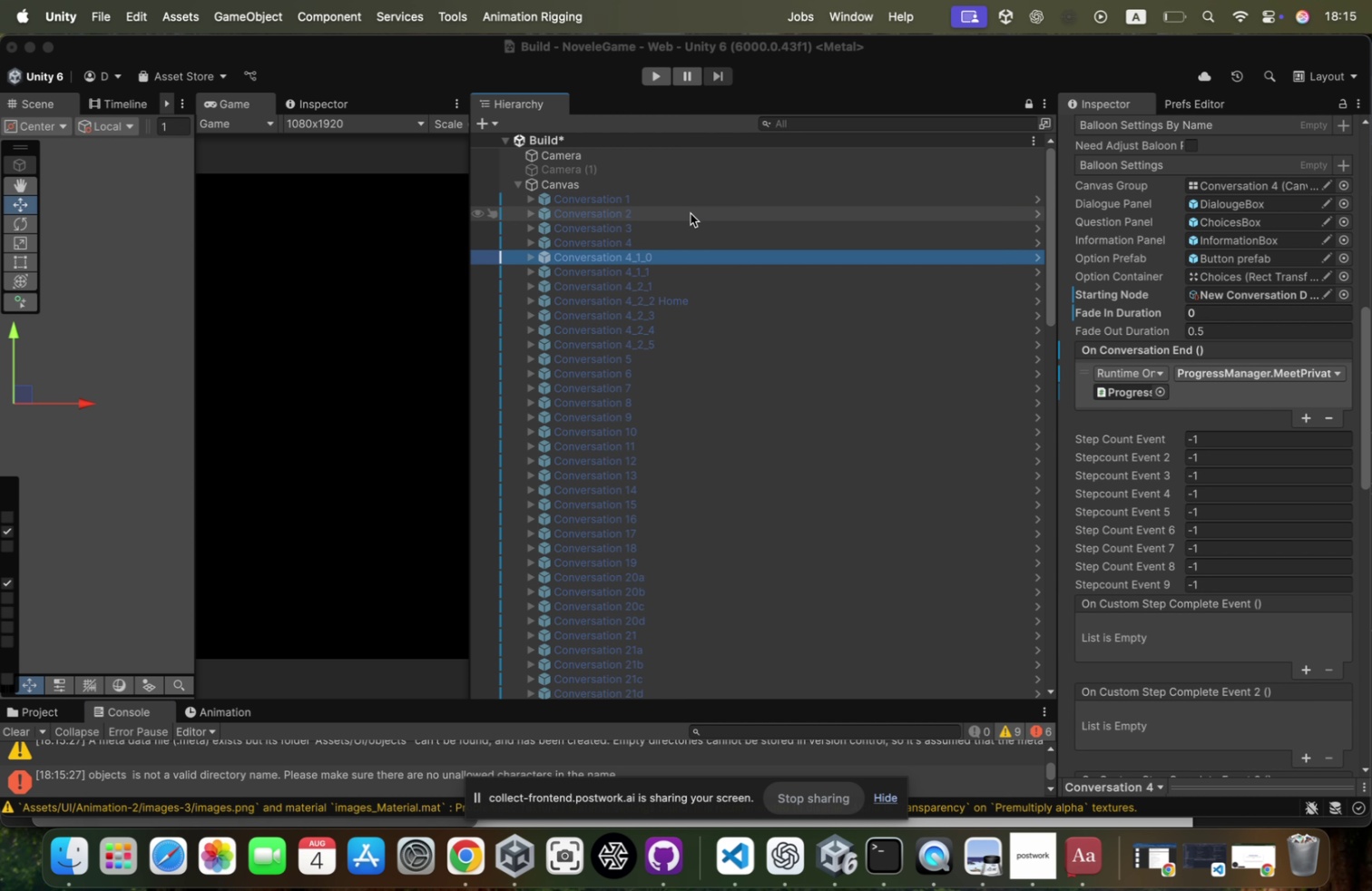 
key(ArrowDown)
 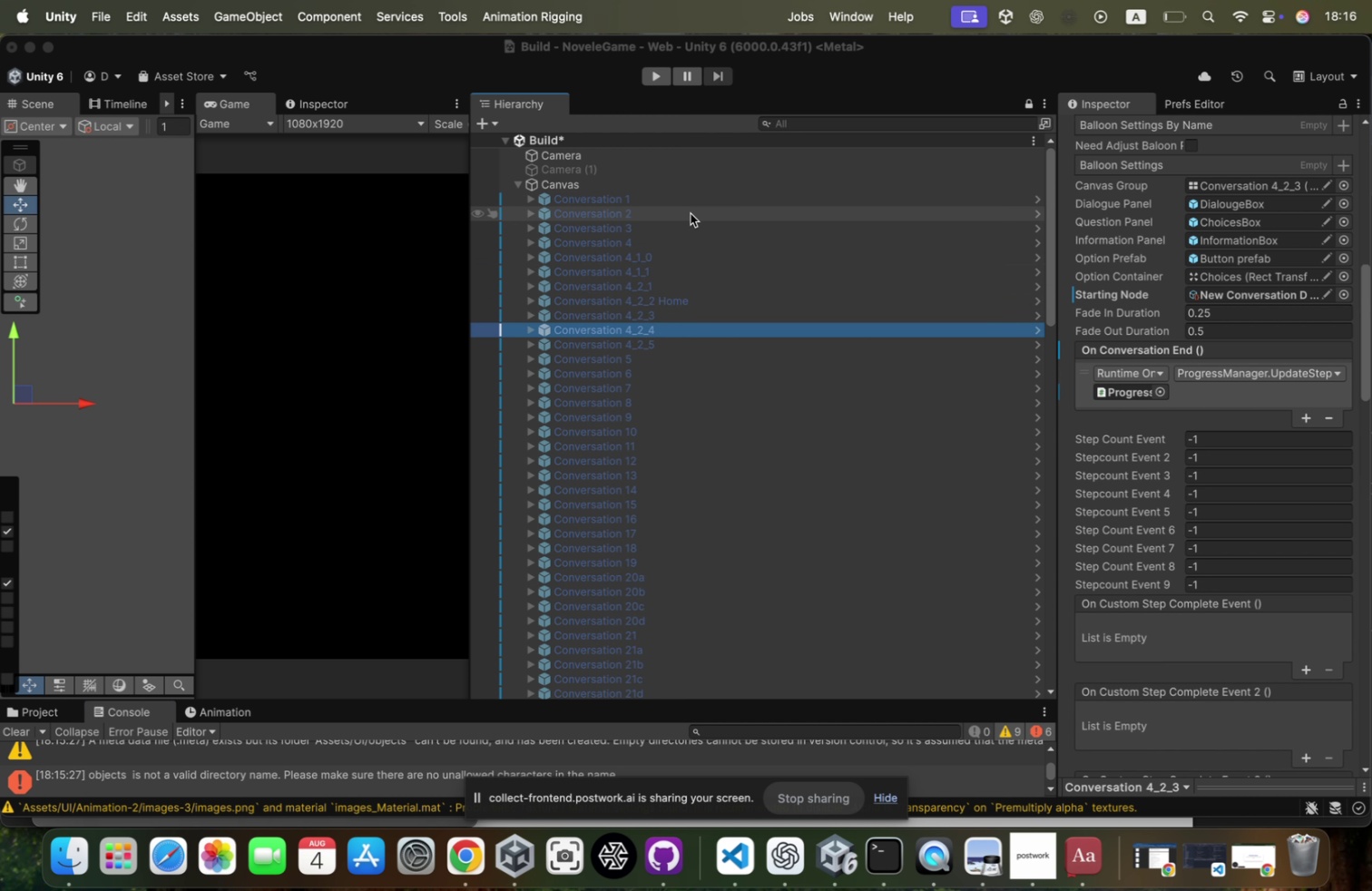 
key(ArrowDown)
 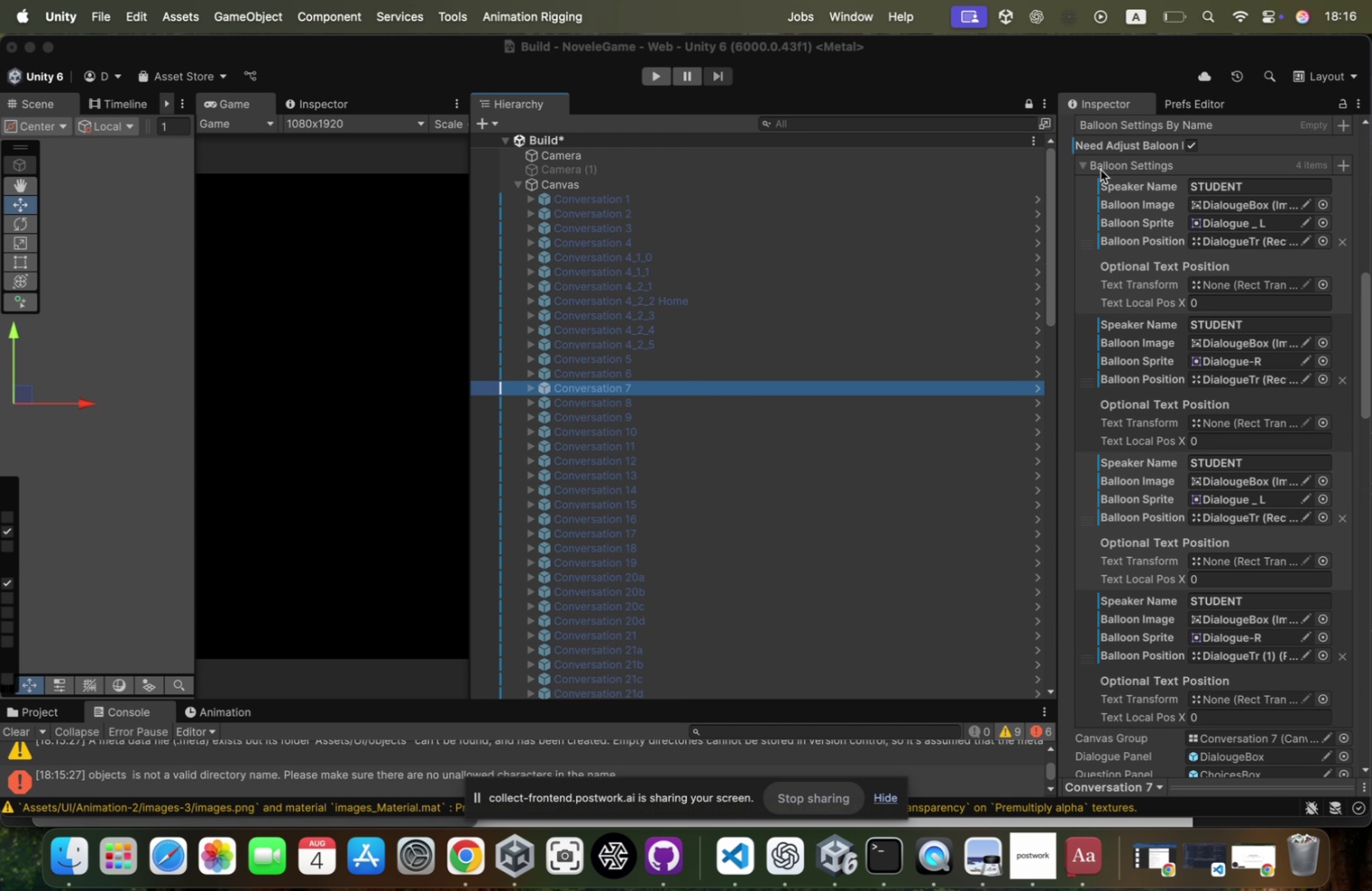 
key(ArrowDown)
 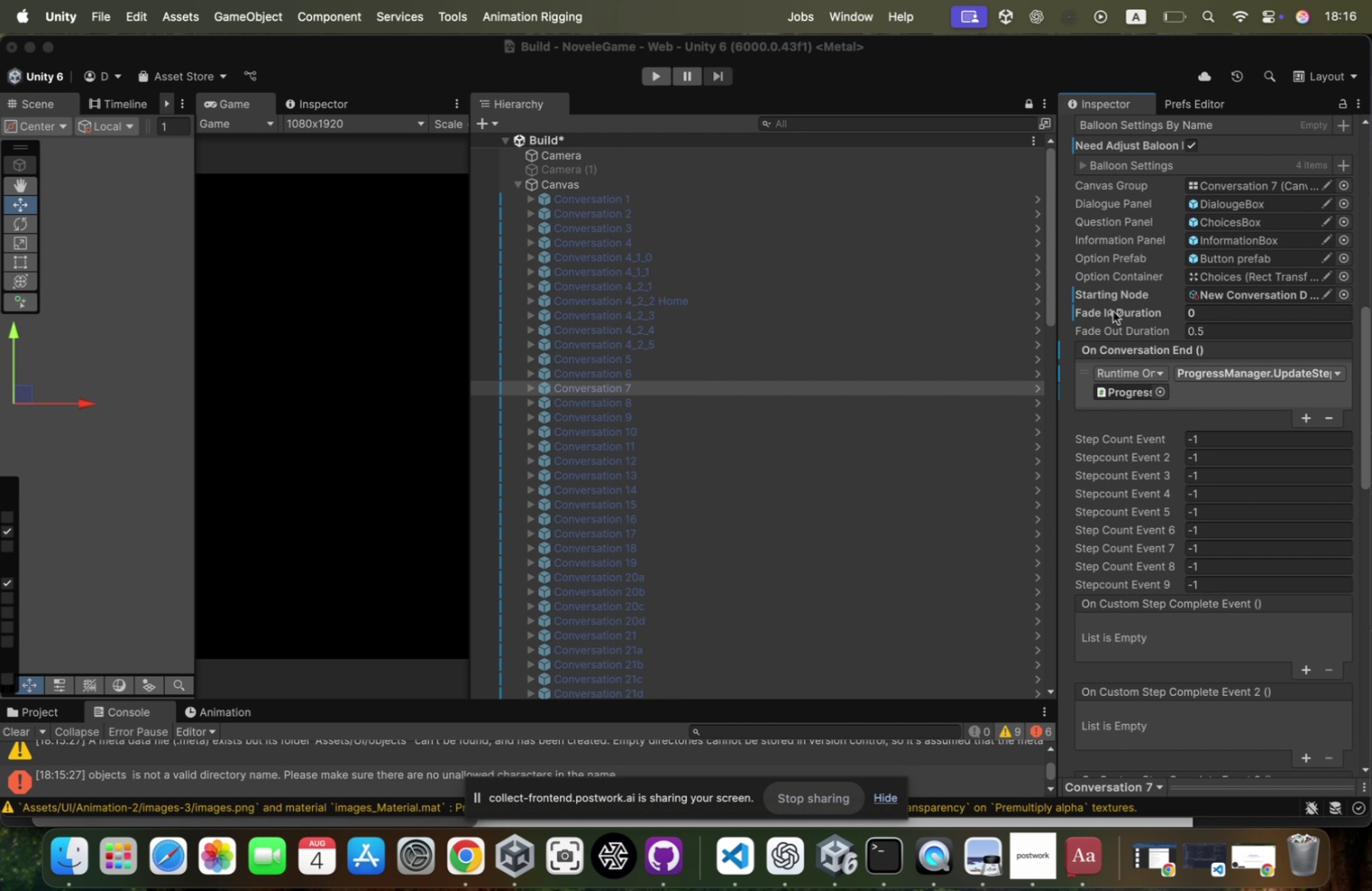 
key(ArrowDown)
 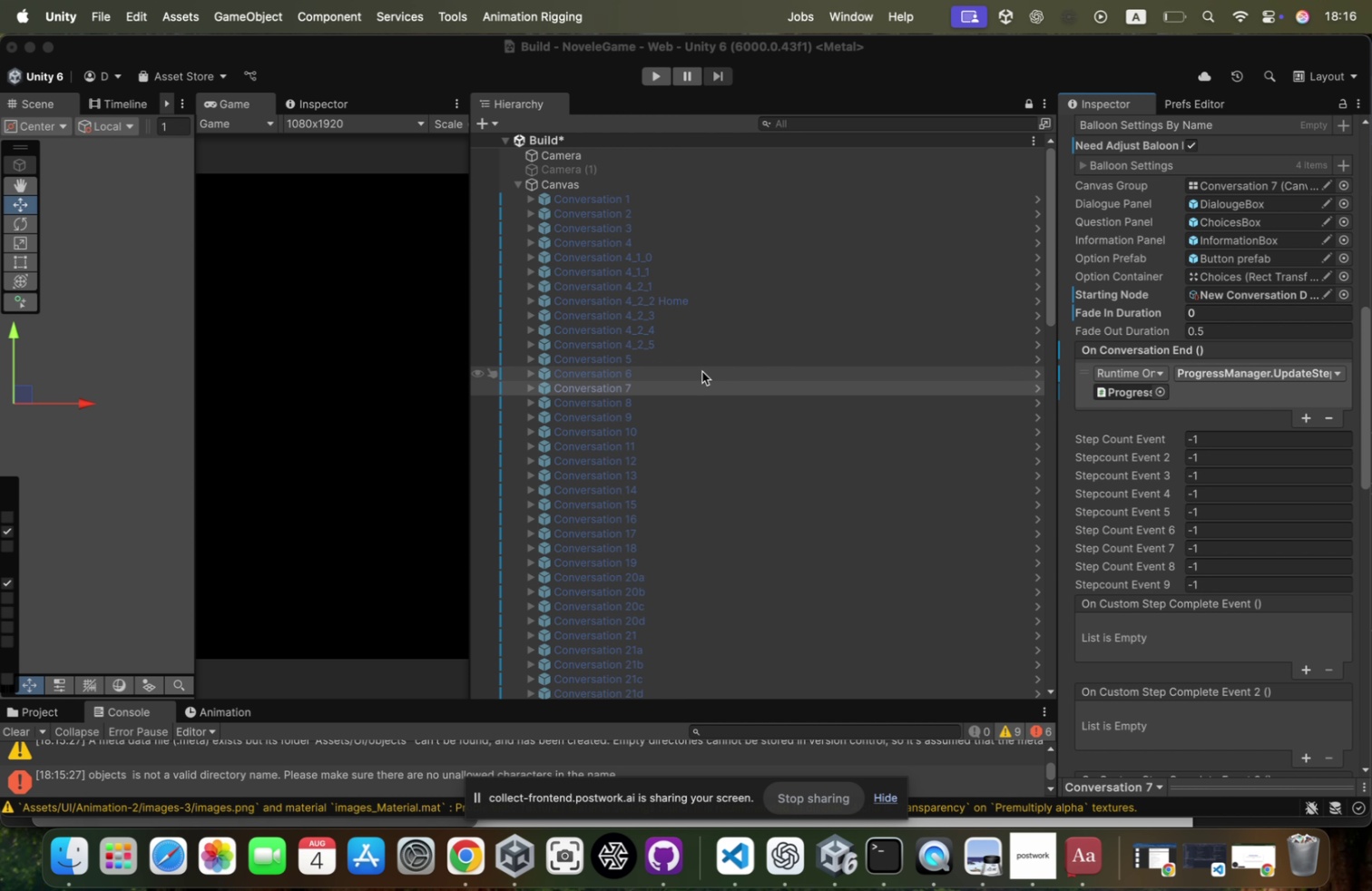 
key(ArrowDown)
 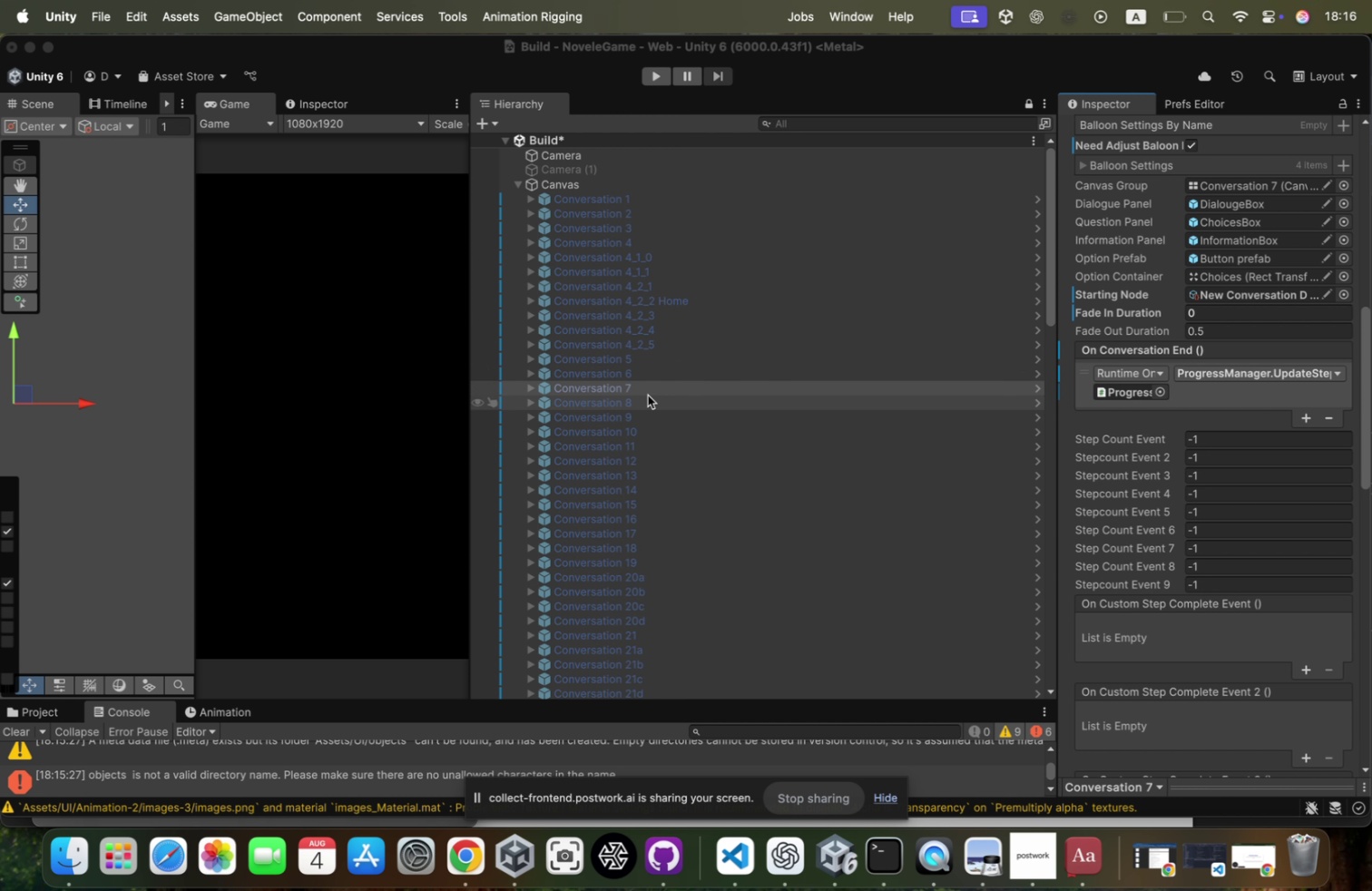 
key(ArrowDown)
 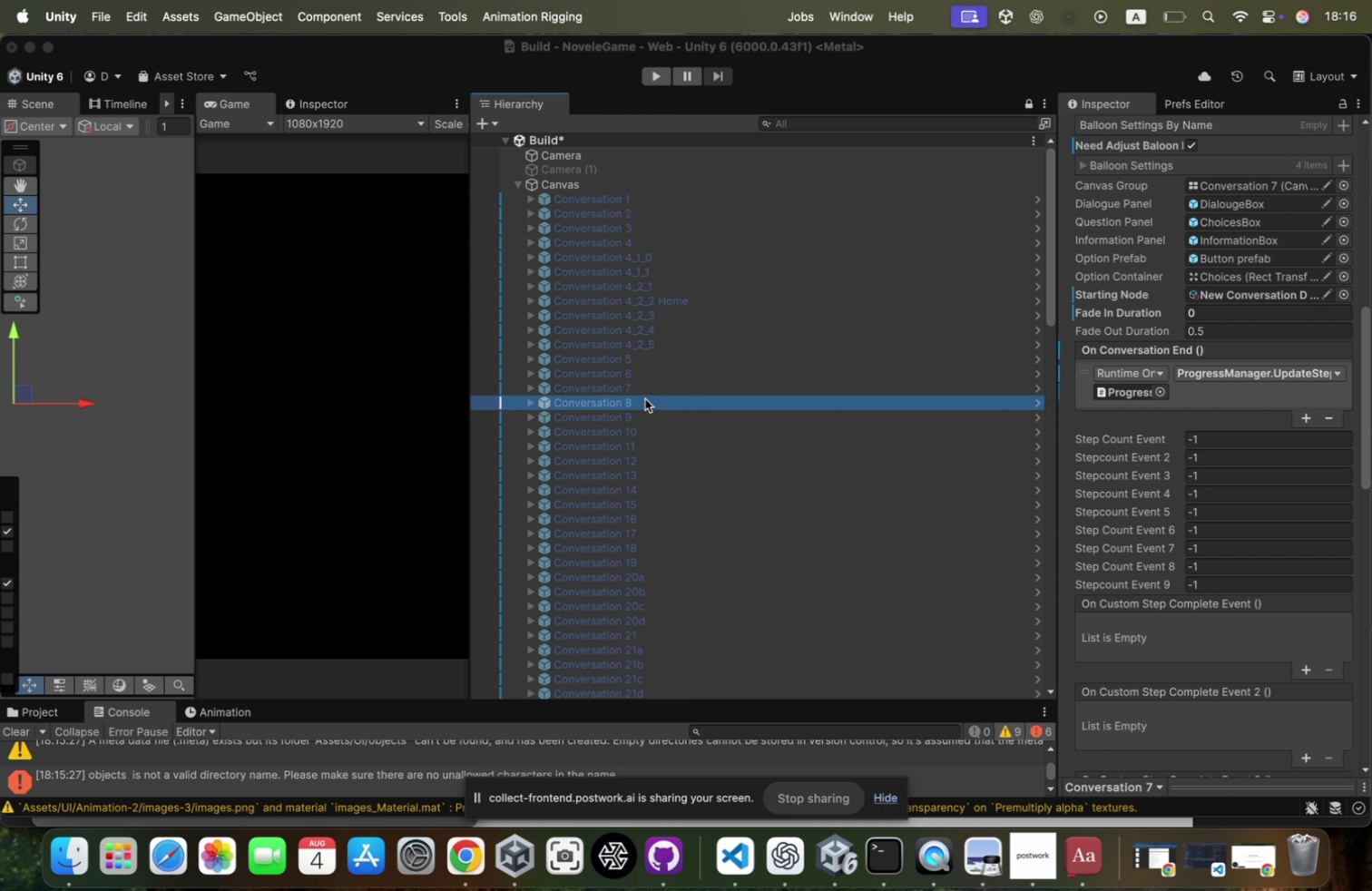 
key(ArrowDown)
 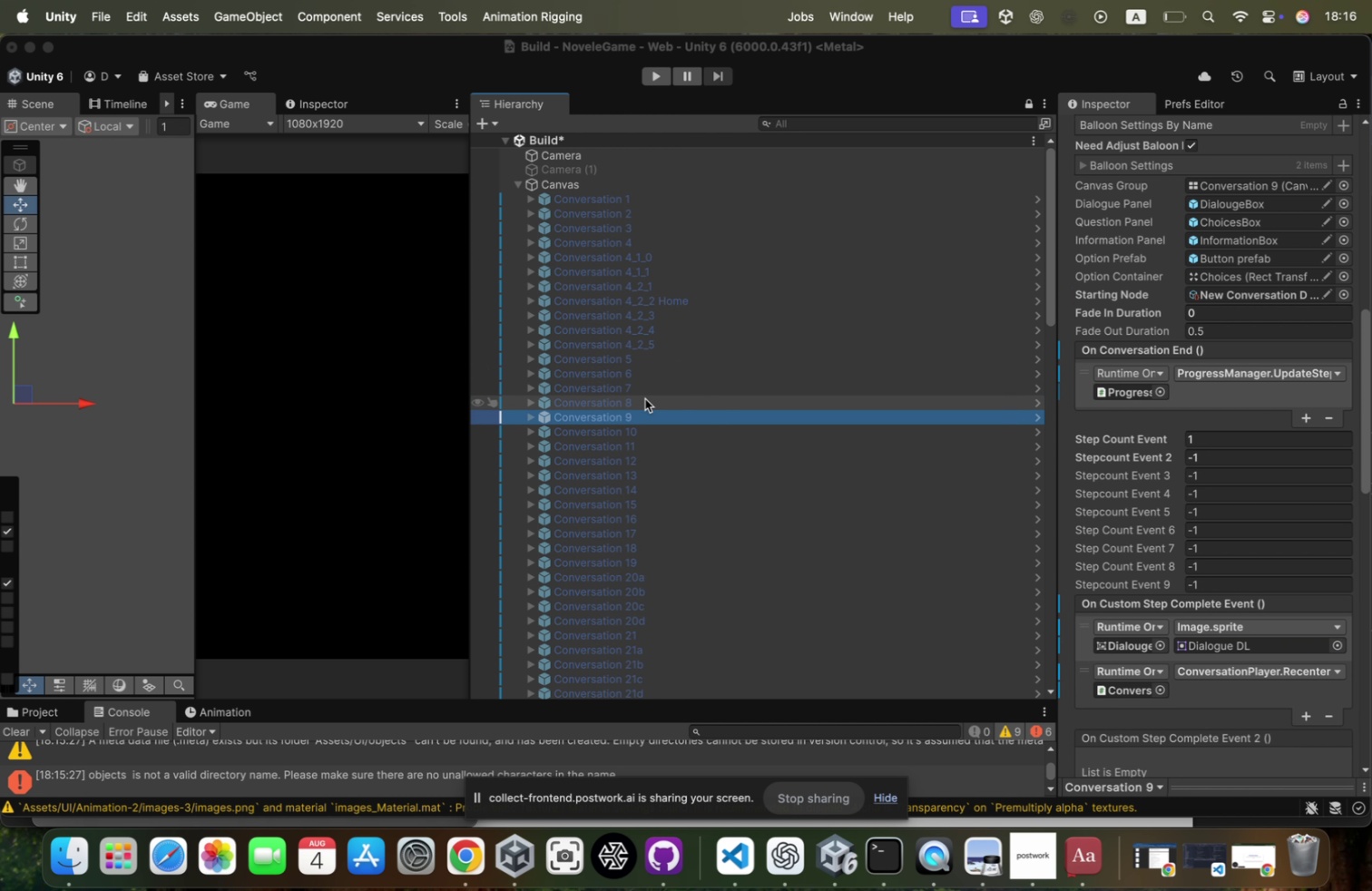 
key(ArrowDown)
 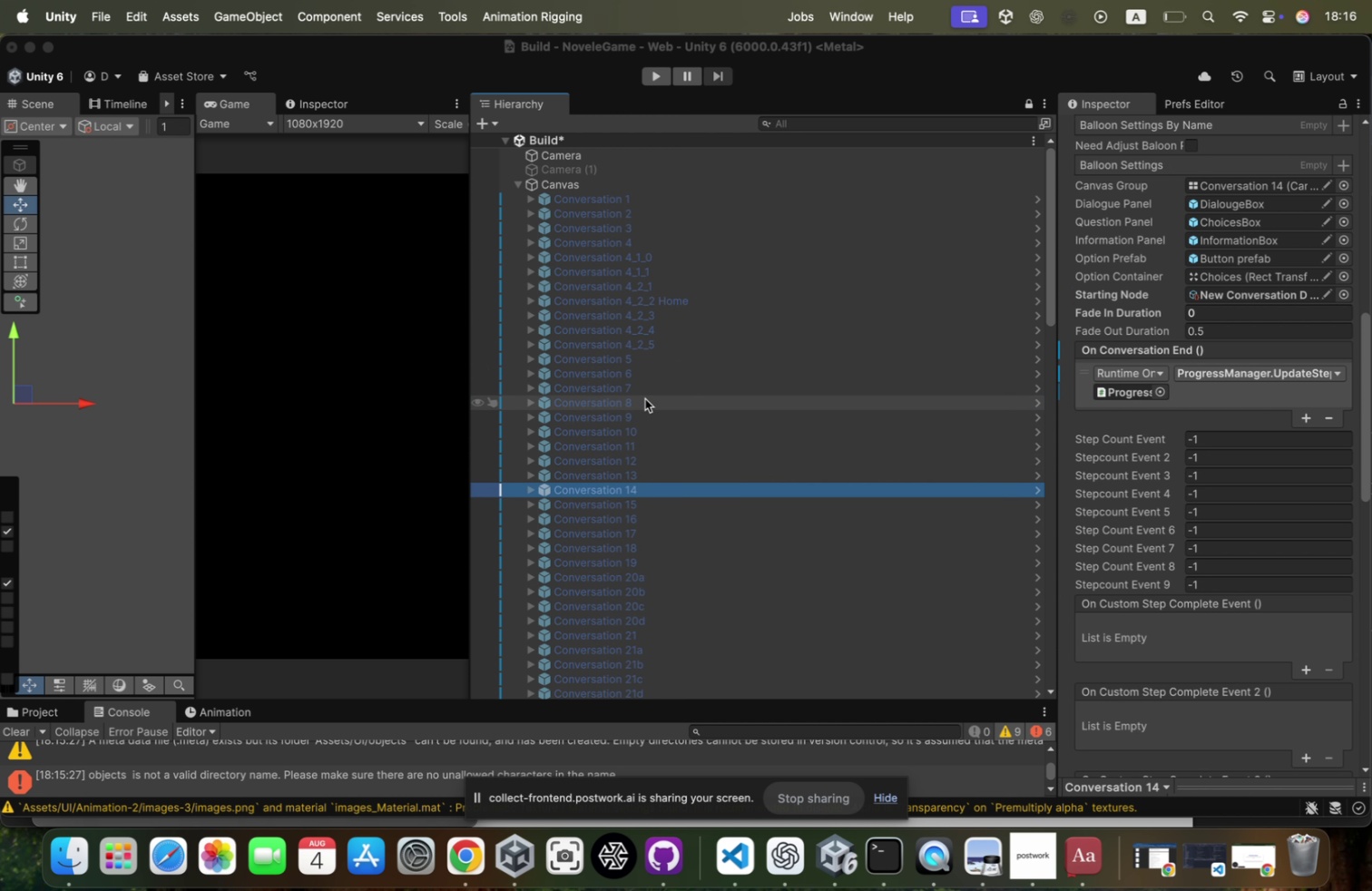 
key(ArrowDown)
 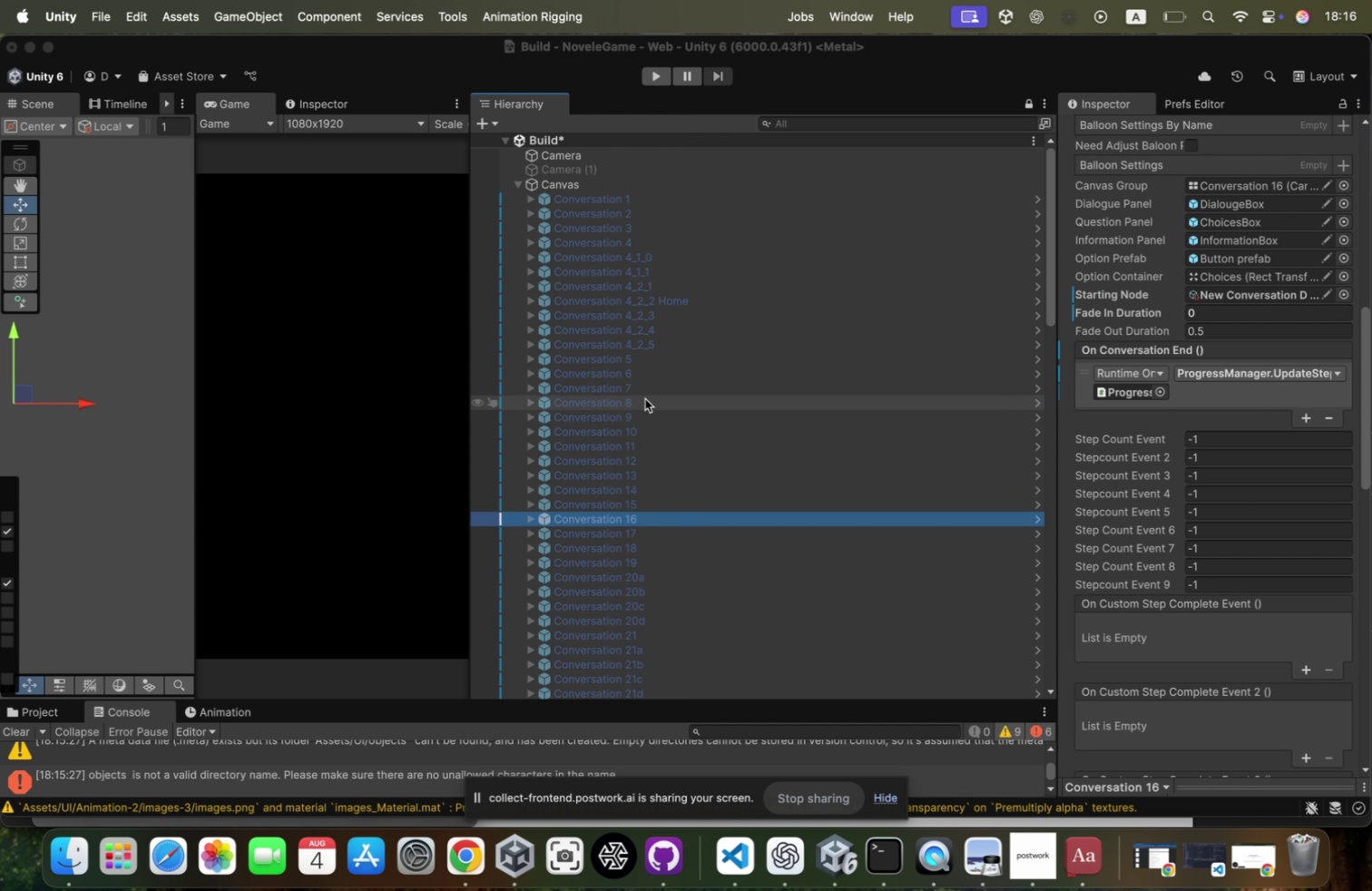 
key(ArrowDown)
 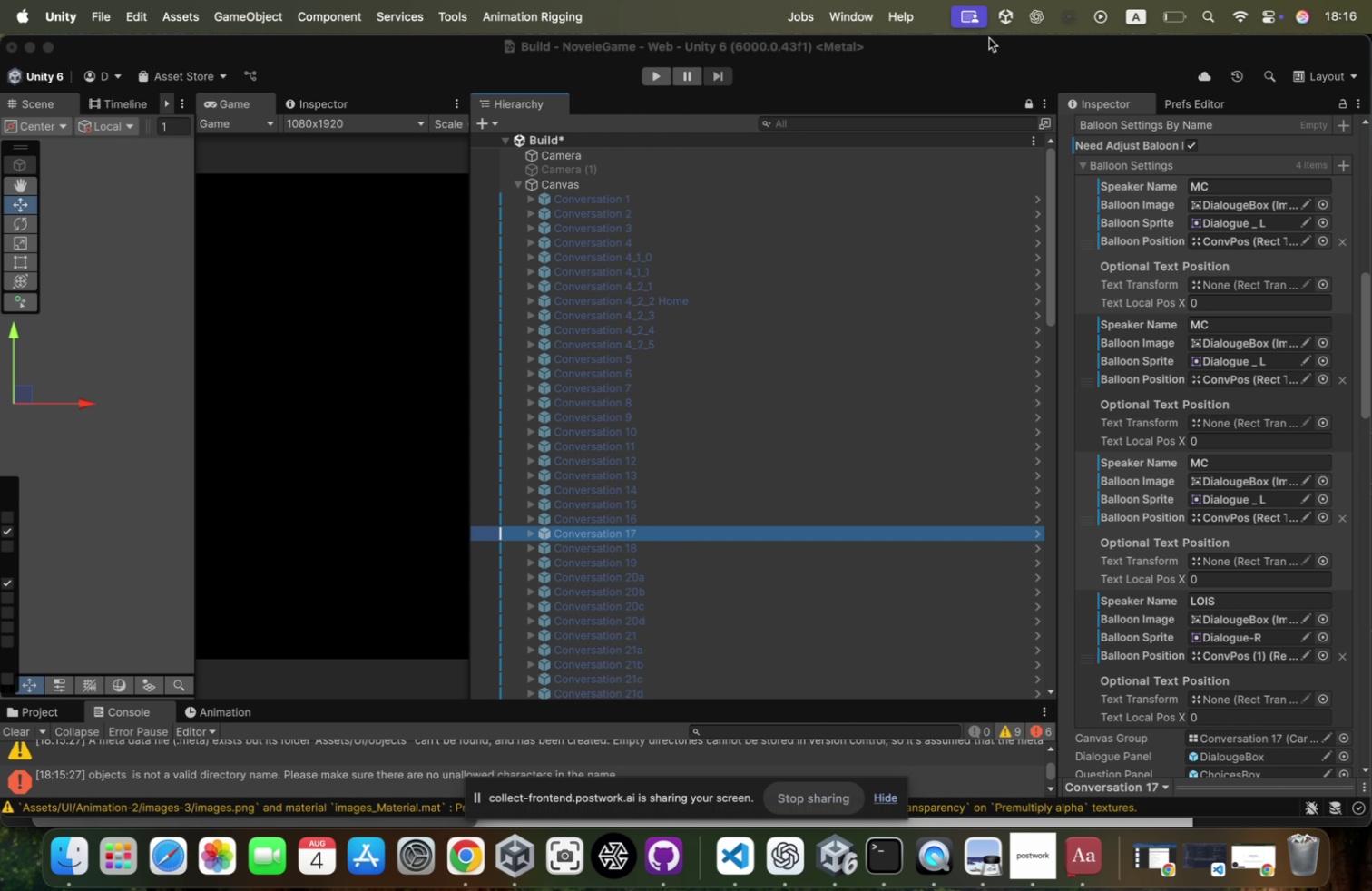 
key(ArrowDown)
 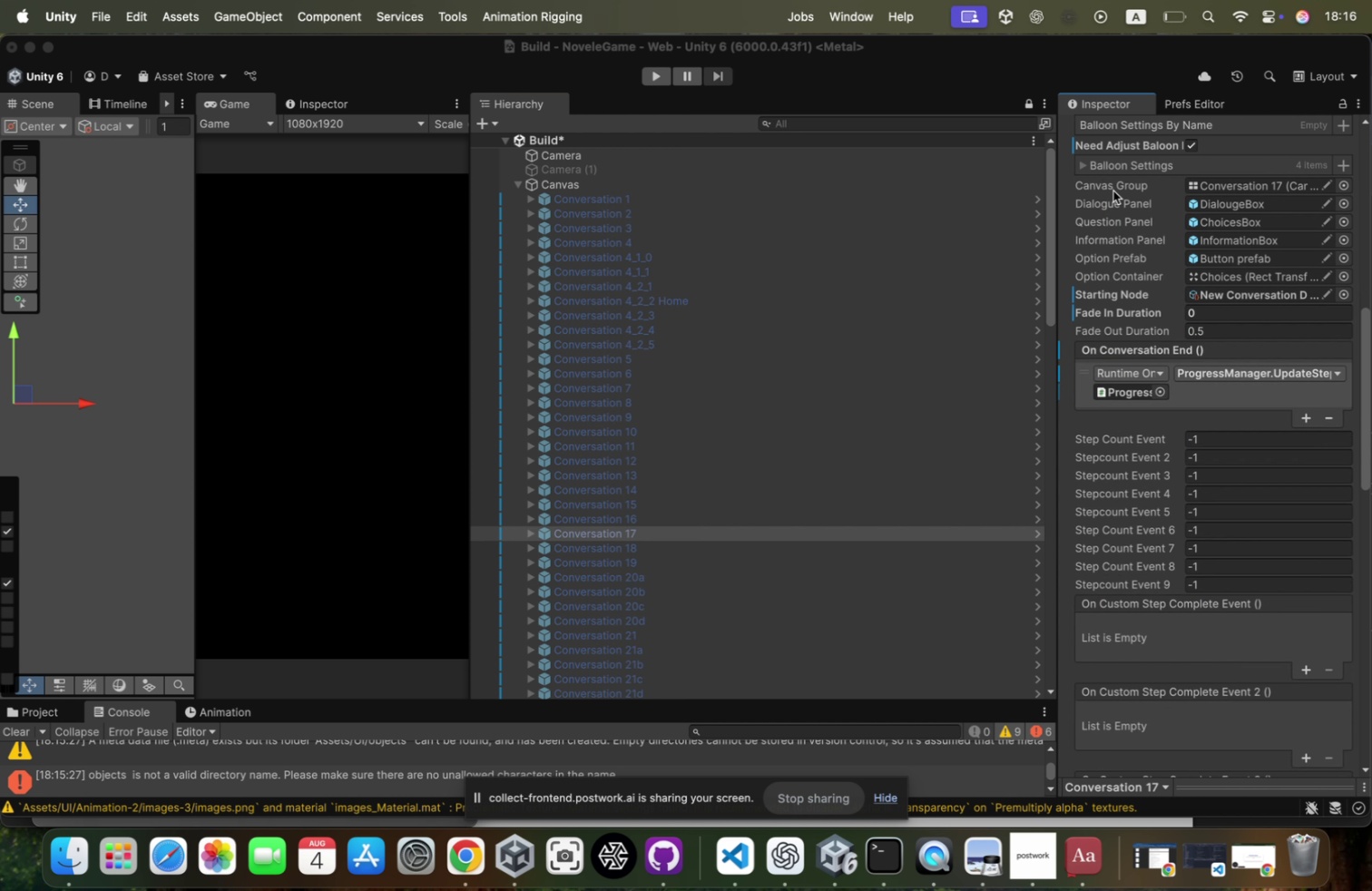 
left_click([1101, 170])
 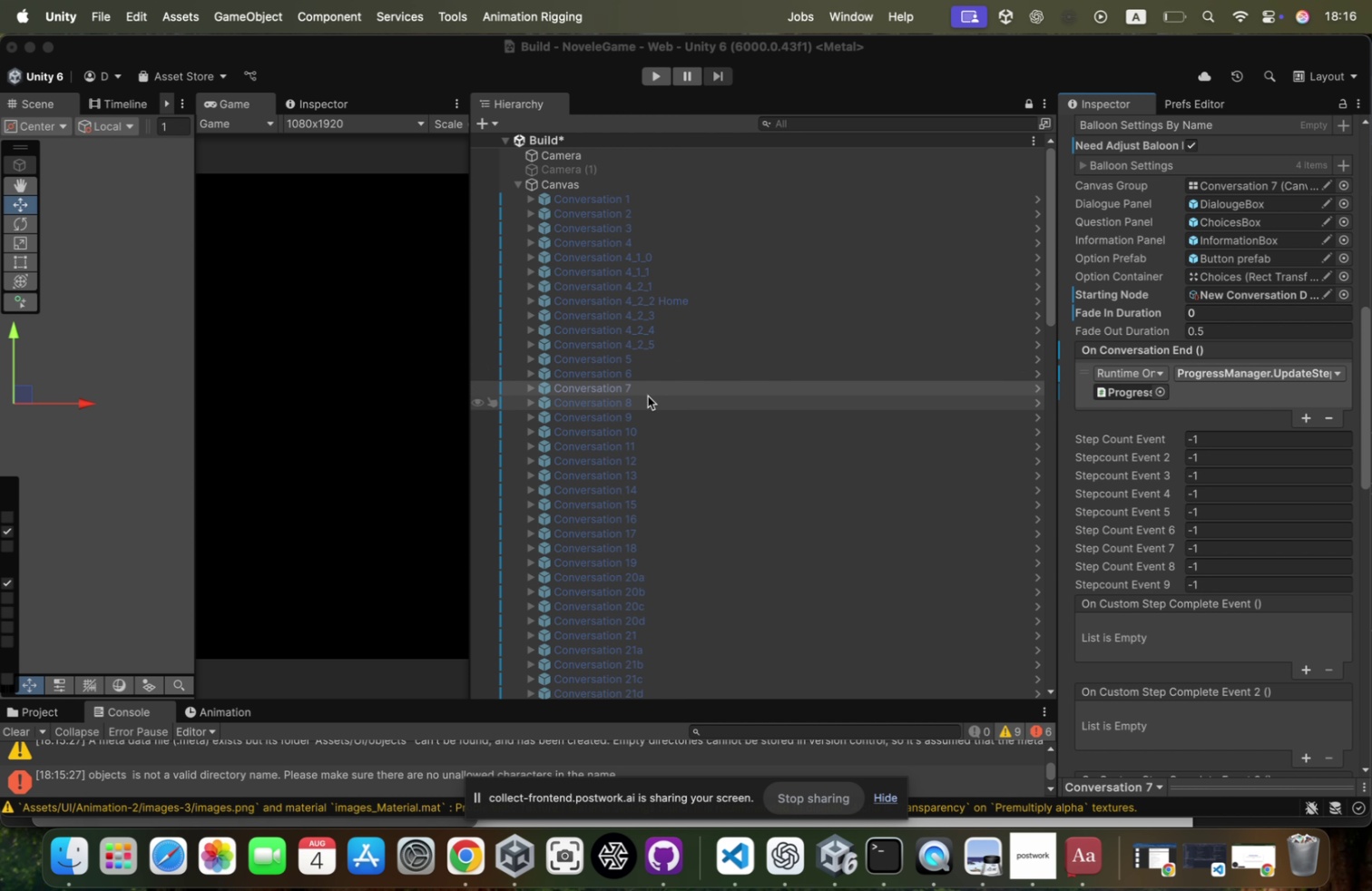 
key(ArrowDown)
 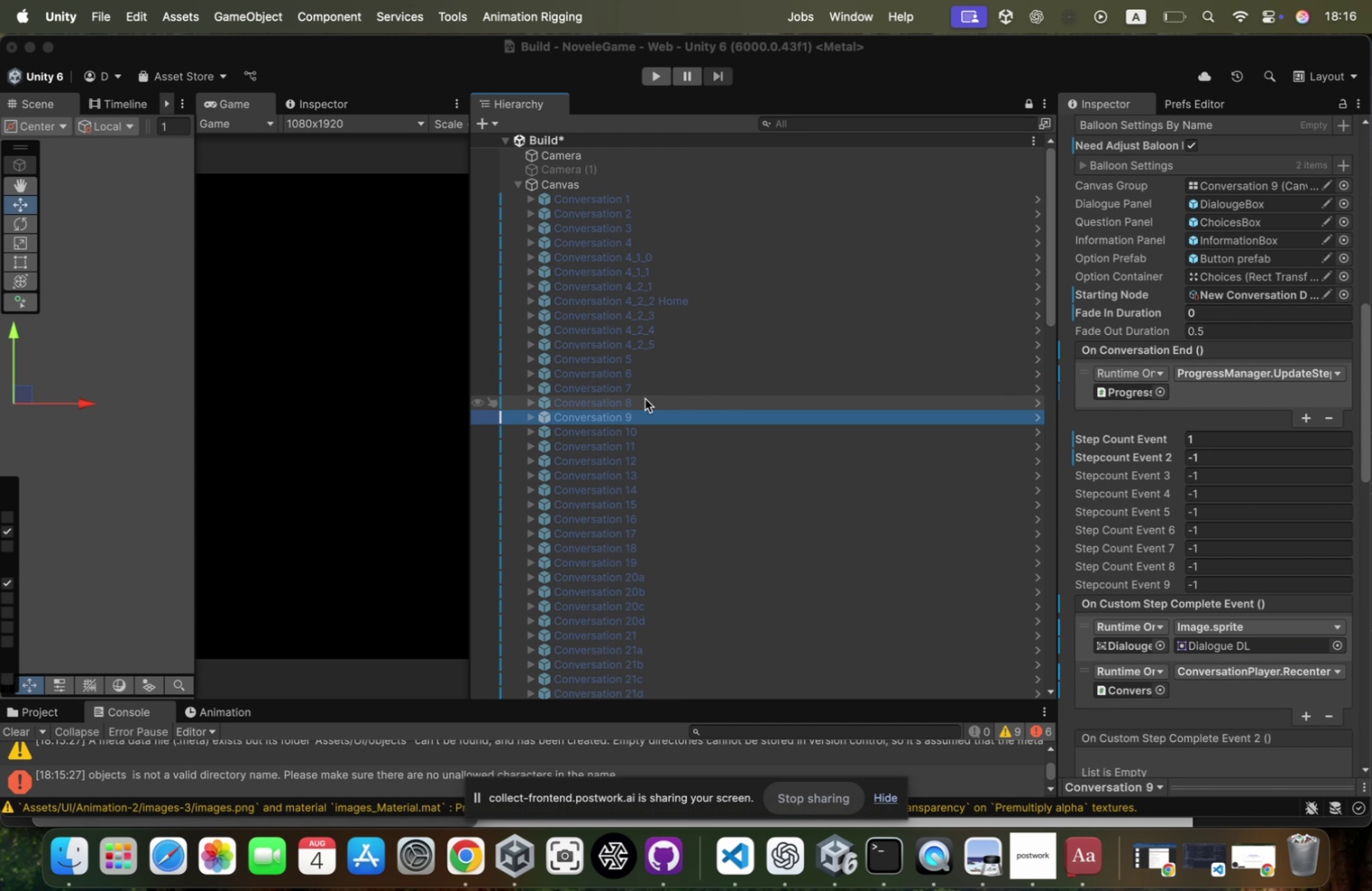 
key(ArrowDown)
 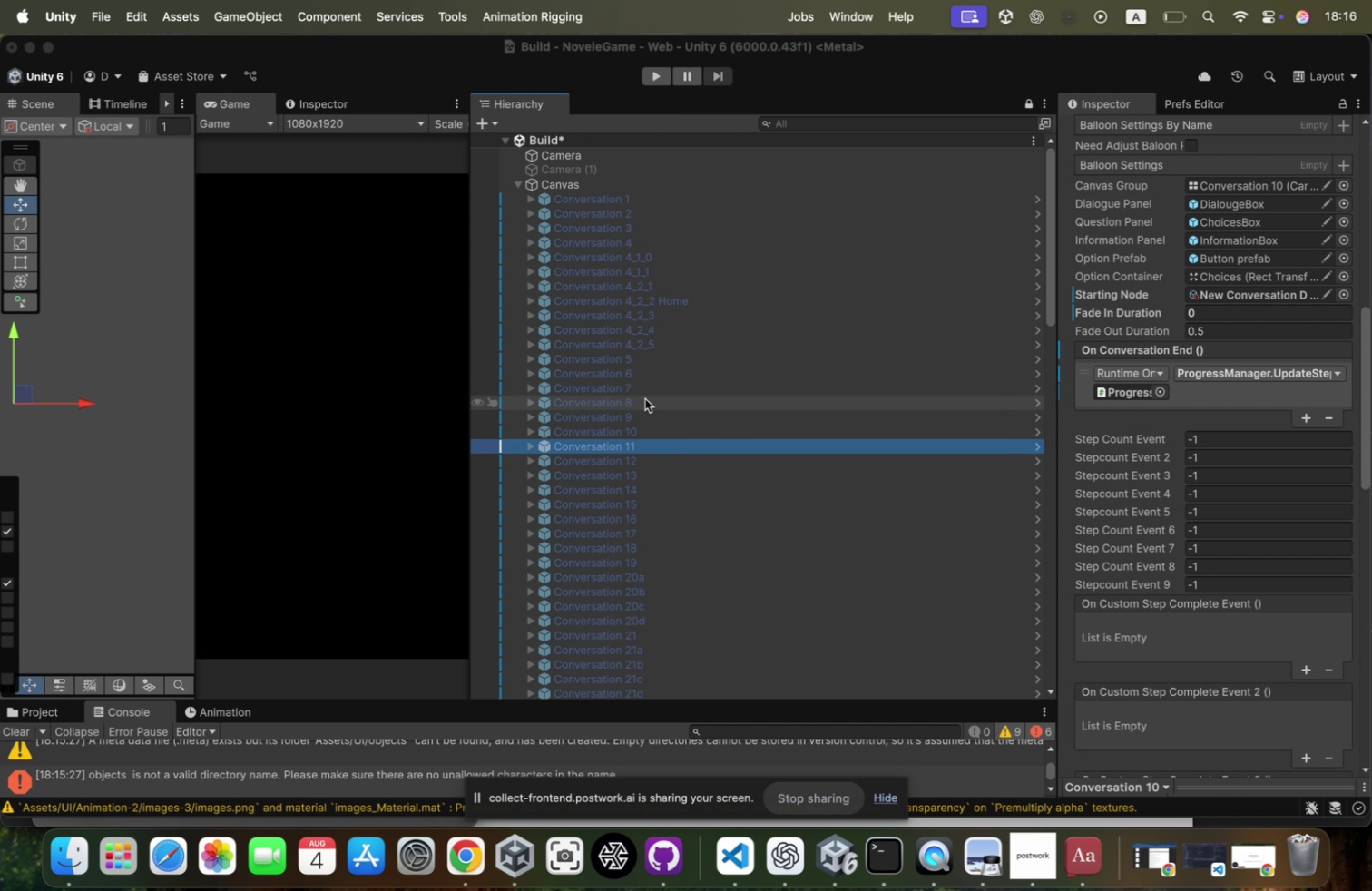 
key(ArrowDown)
 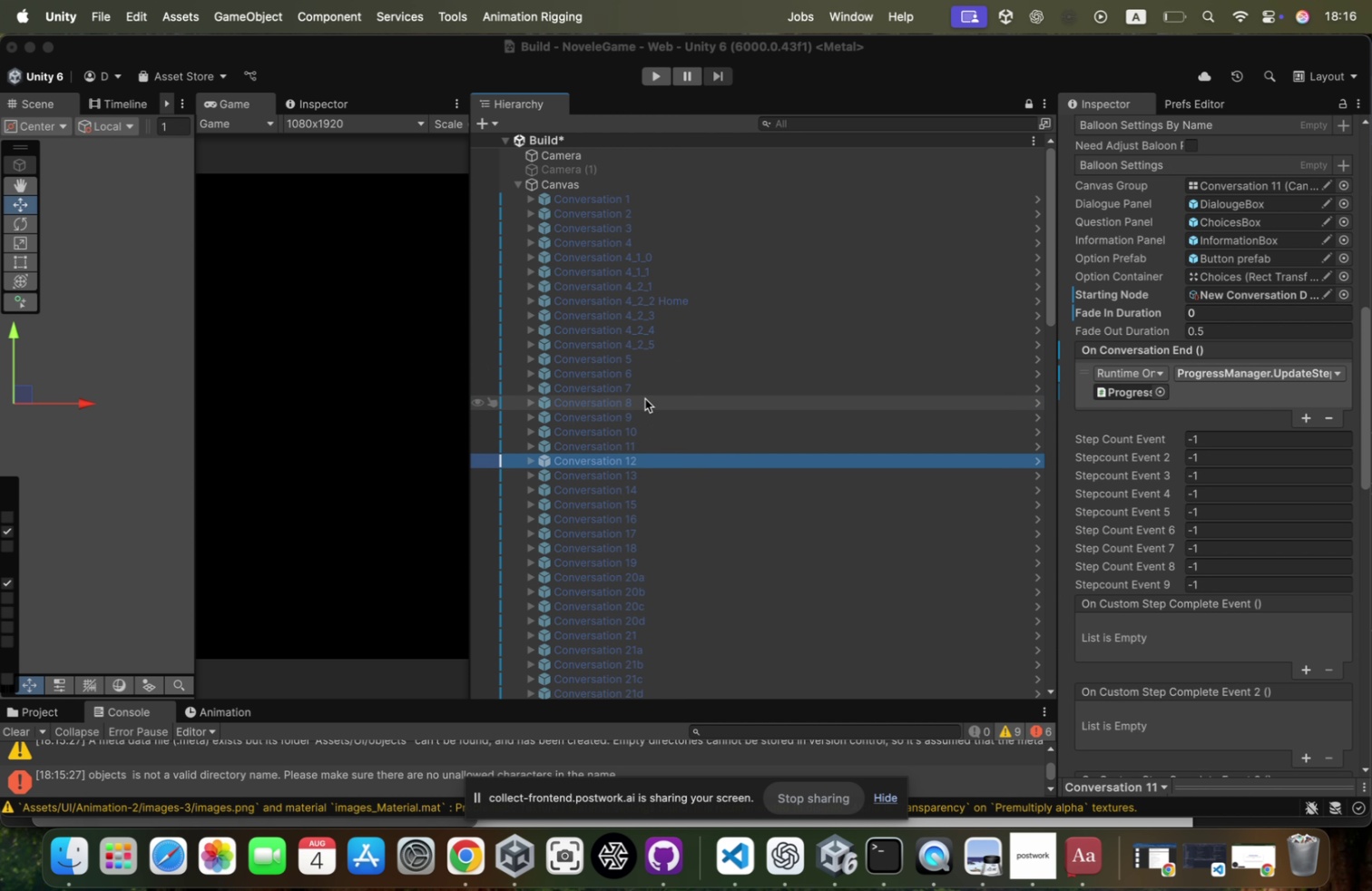 
key(ArrowDown)
 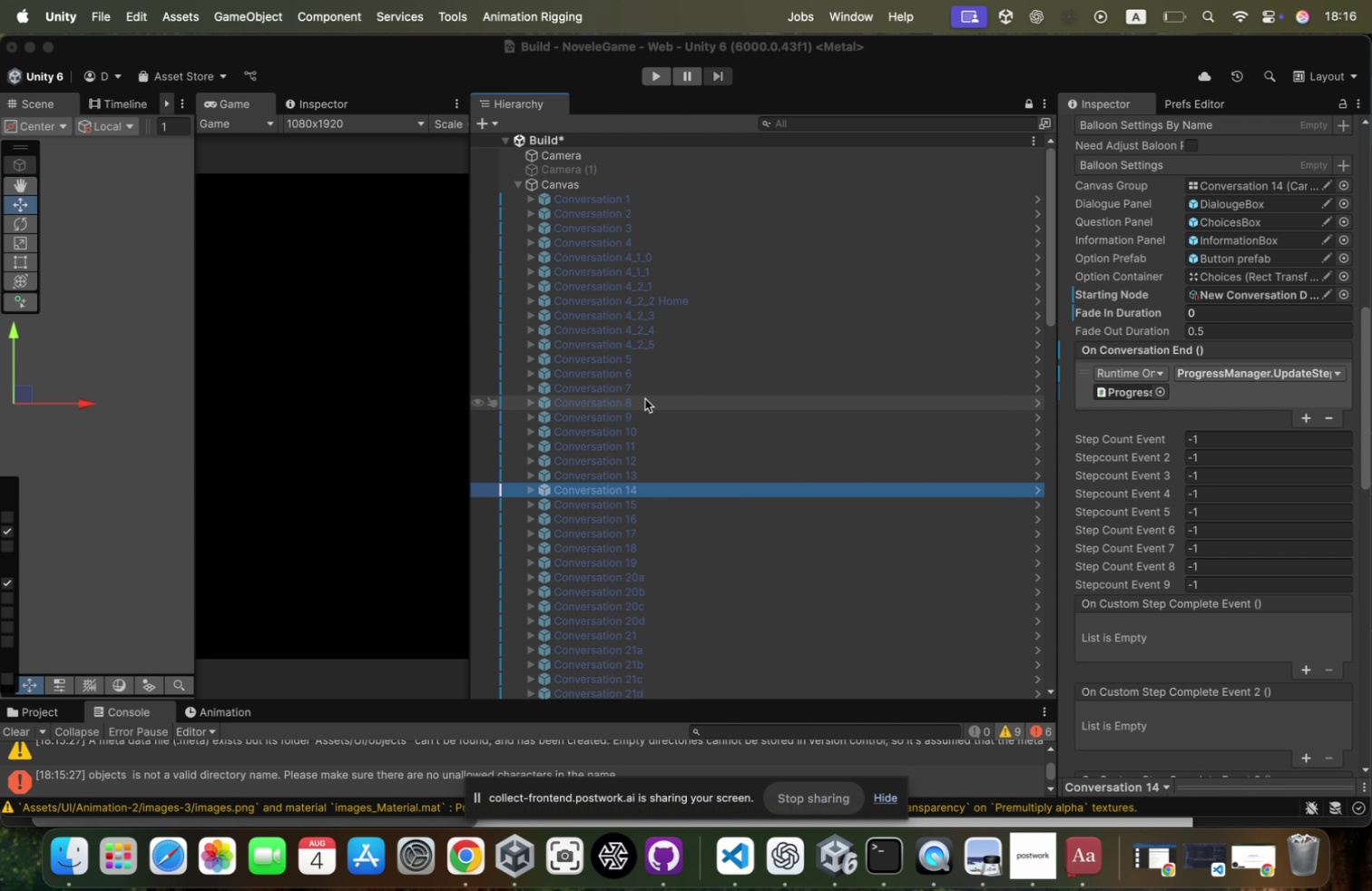 
key(ArrowDown)
 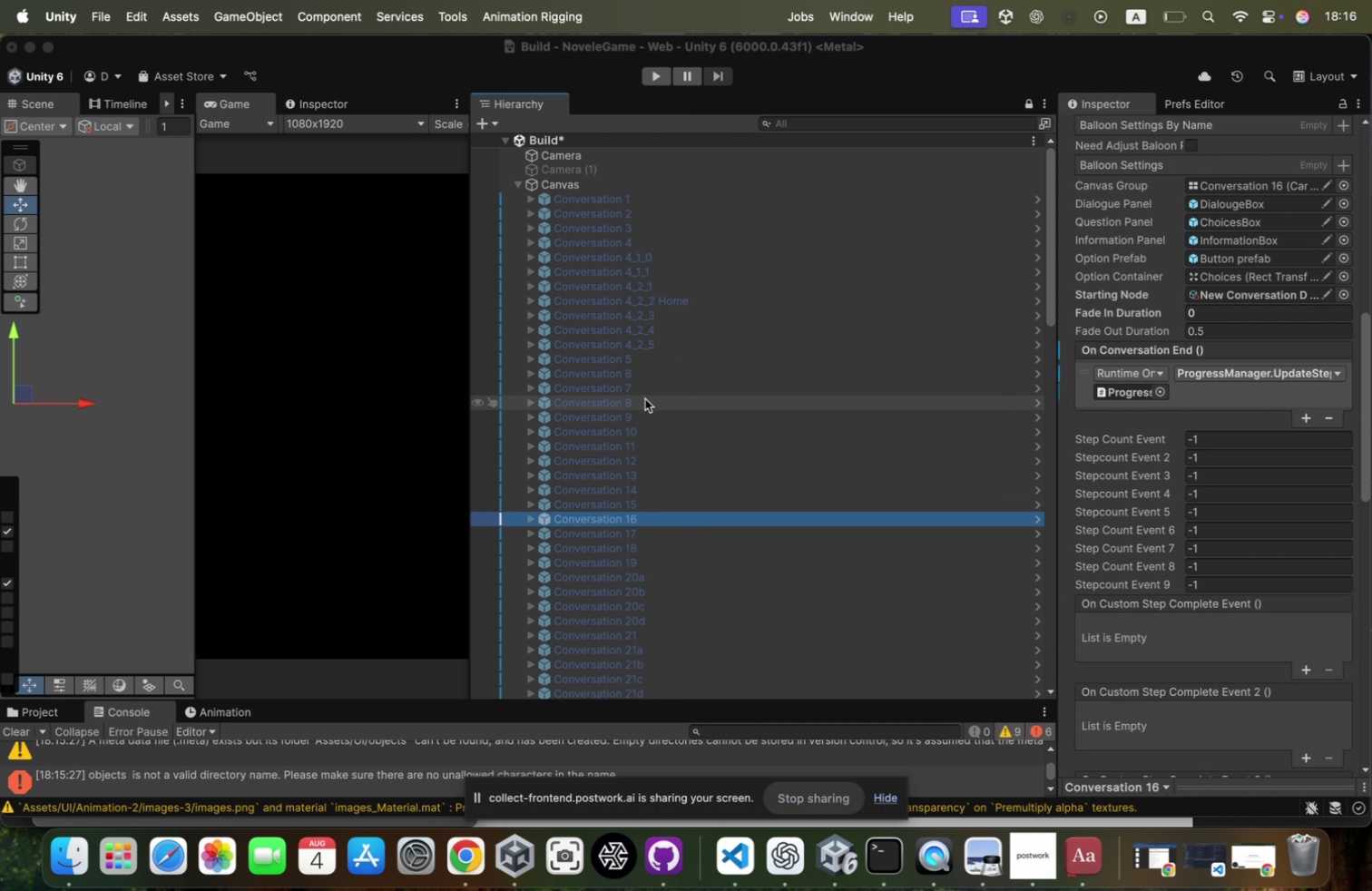 
key(ArrowDown)
 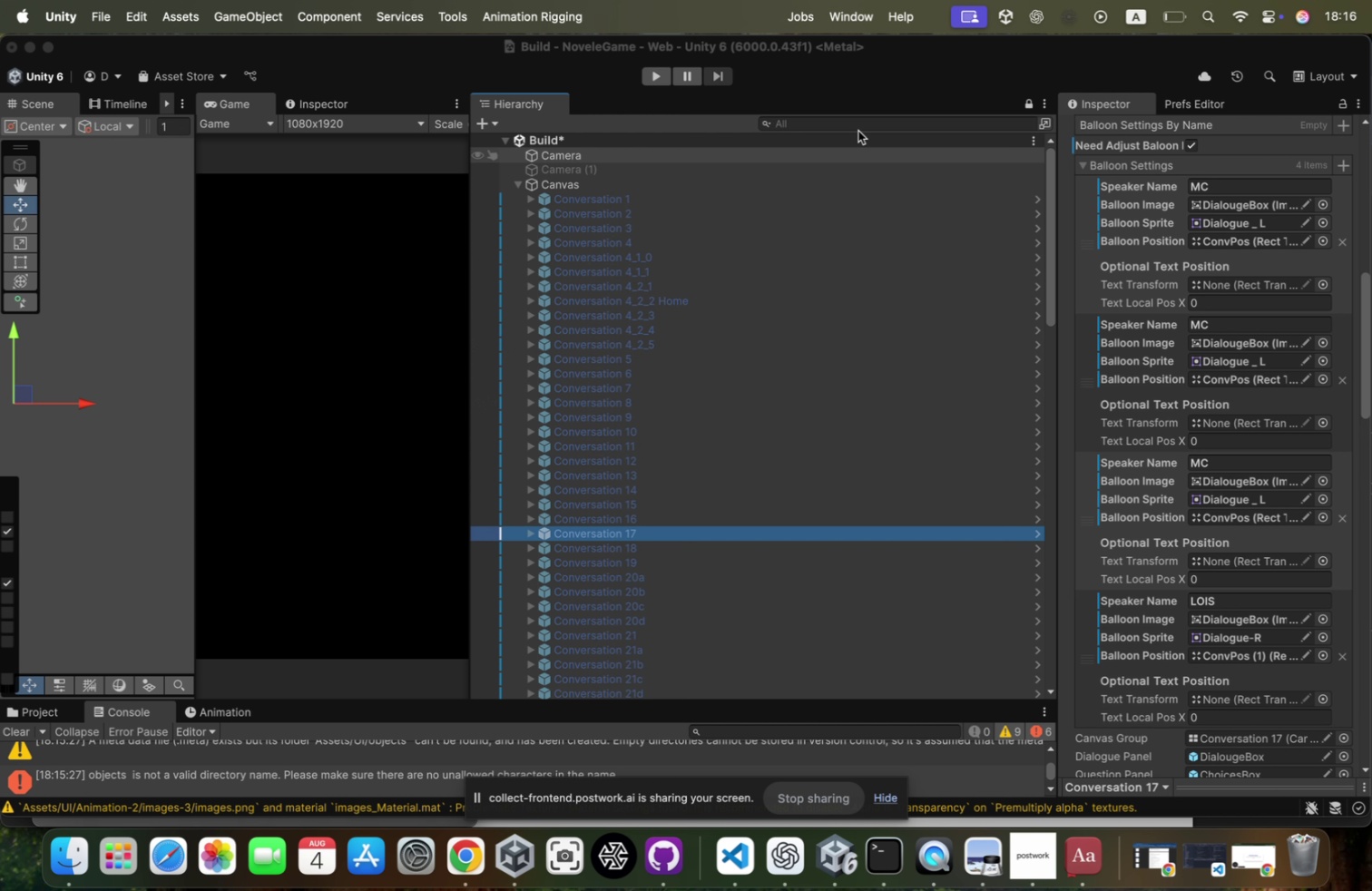 
key(ArrowDown)
 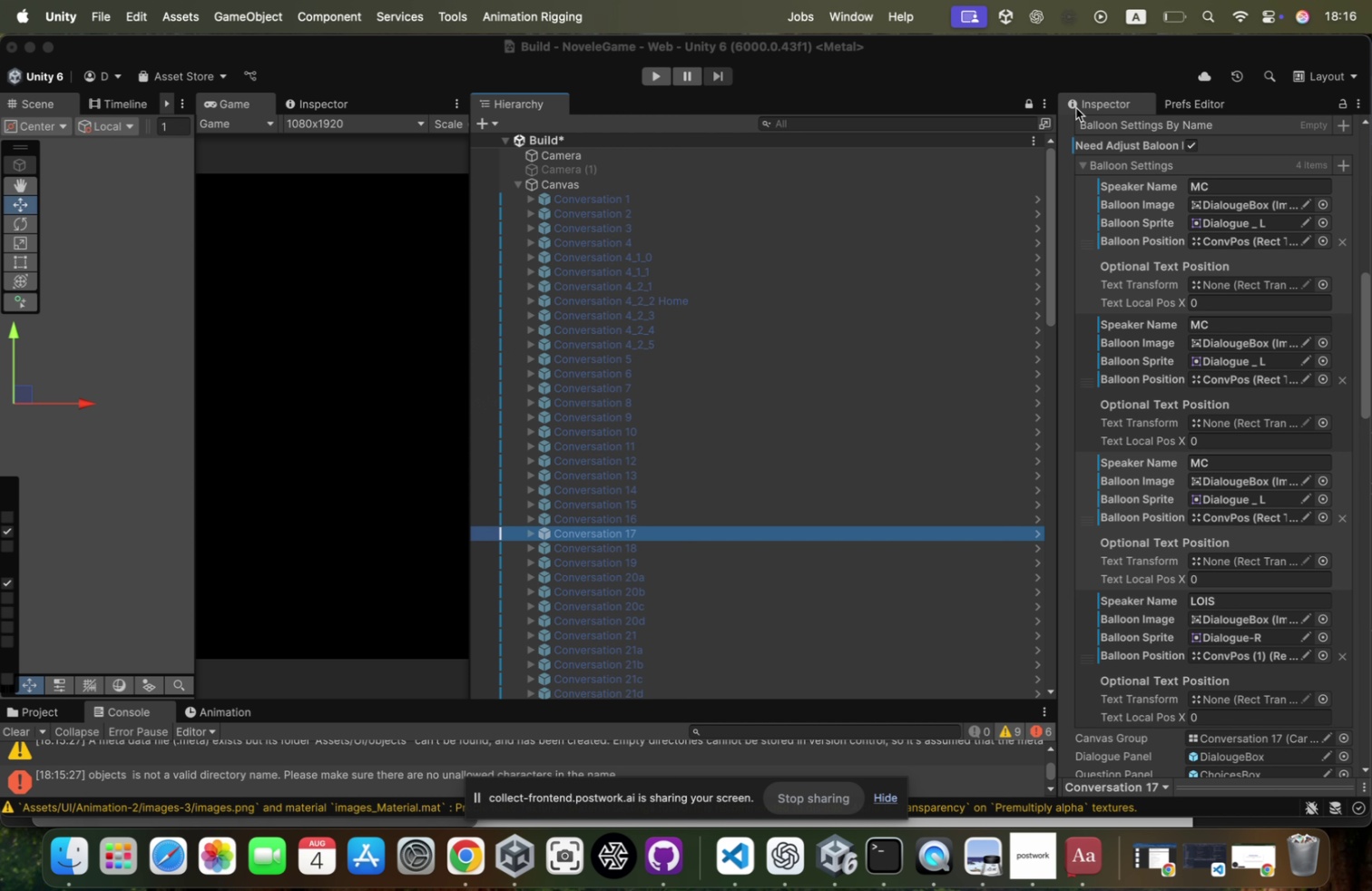 
key(ArrowDown)
 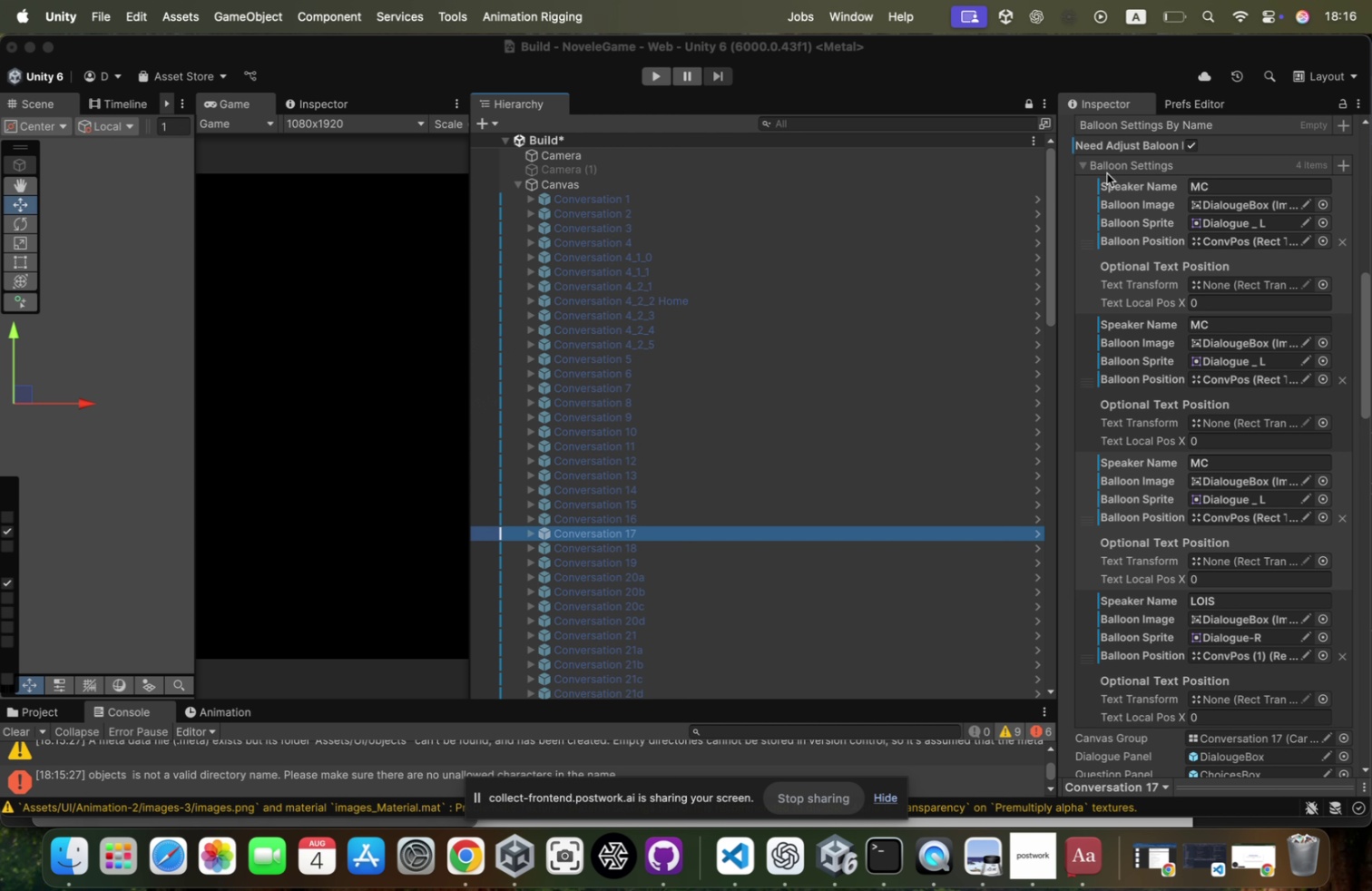 
key(ArrowDown)
 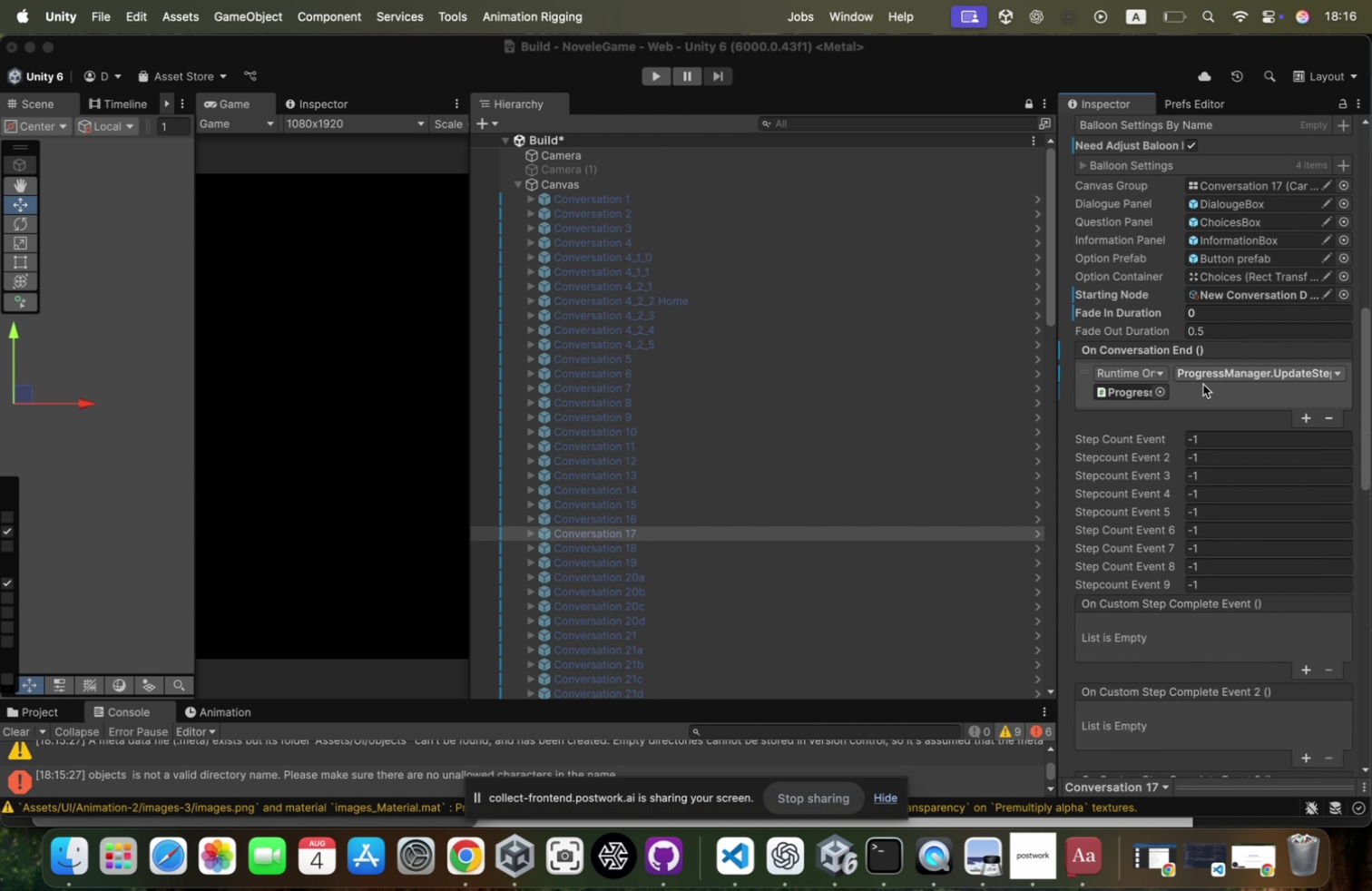 
left_click([1106, 173])
 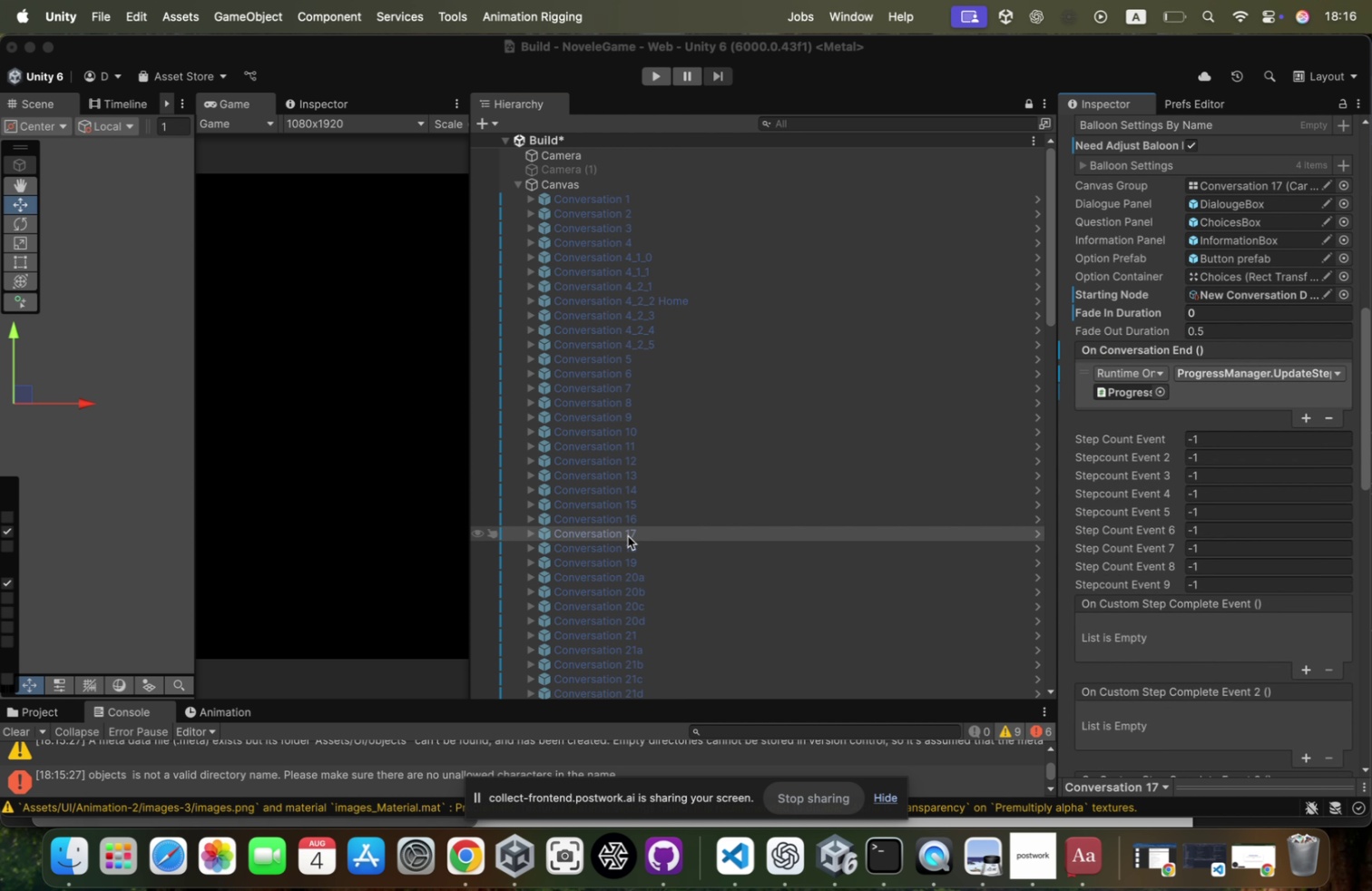 
left_click([1104, 169])
 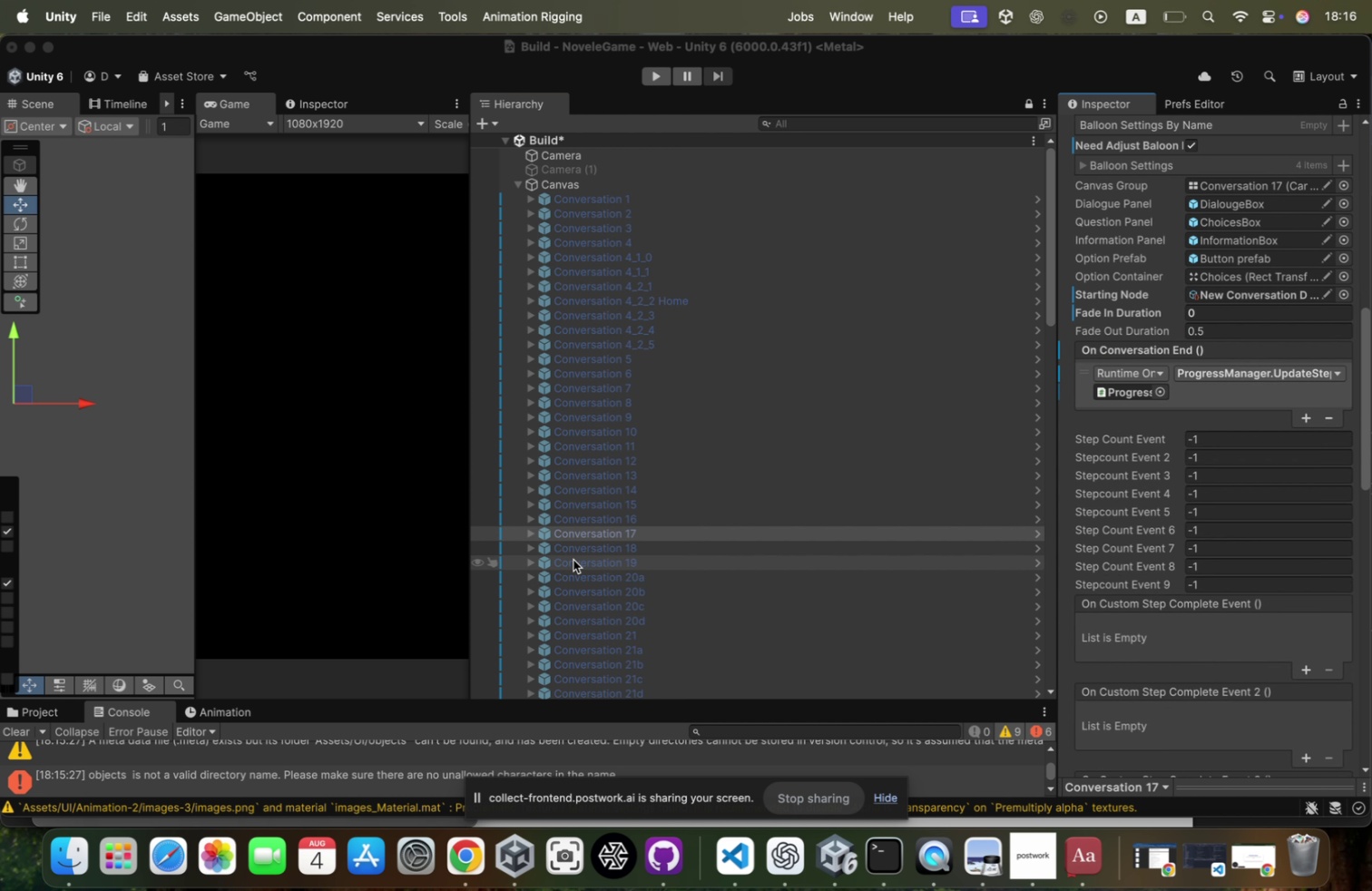 
left_click_drag(start_coordinate=[1059, 379], to_coordinate=[958, 373])
 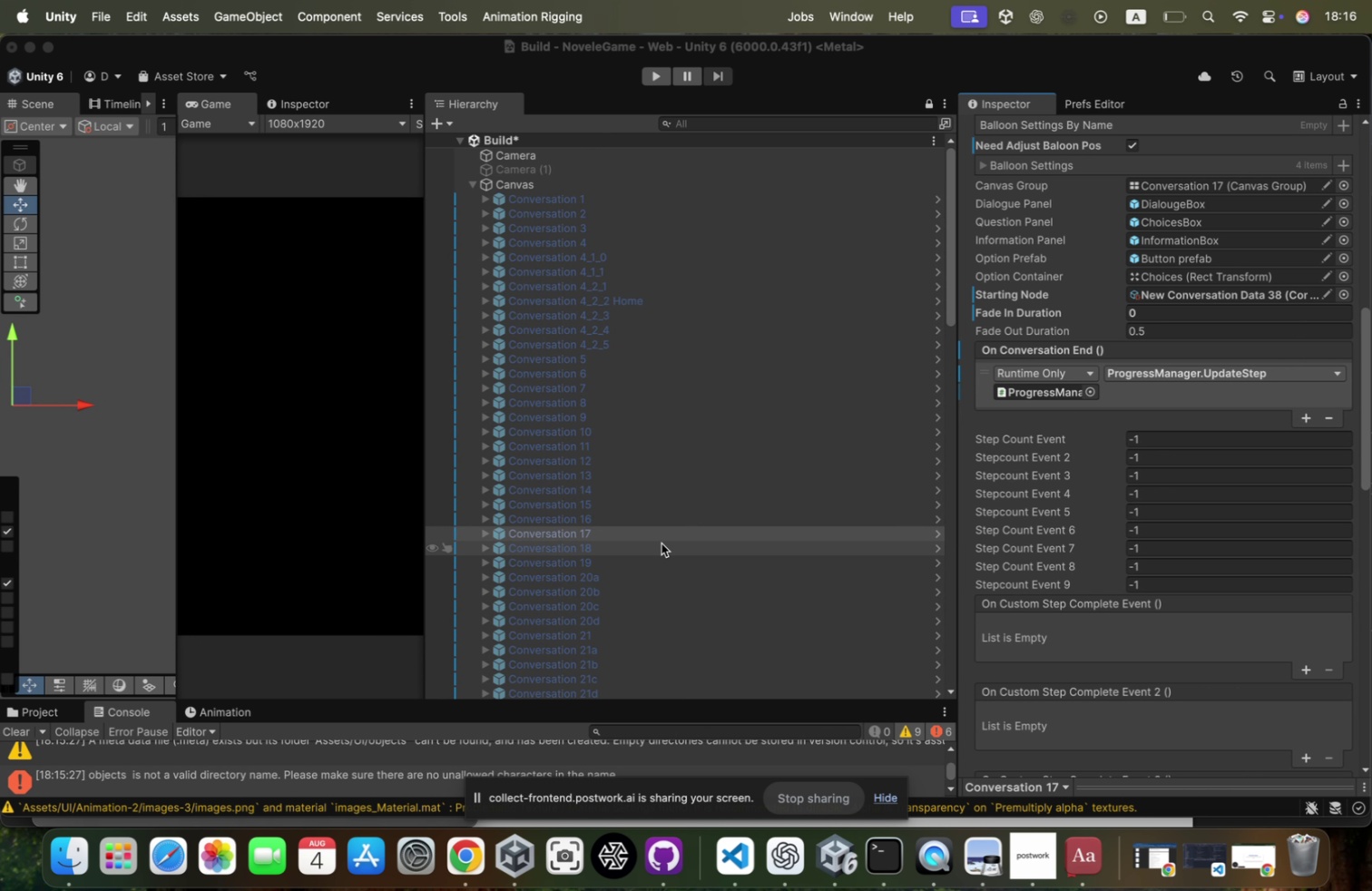 
left_click([661, 543])
 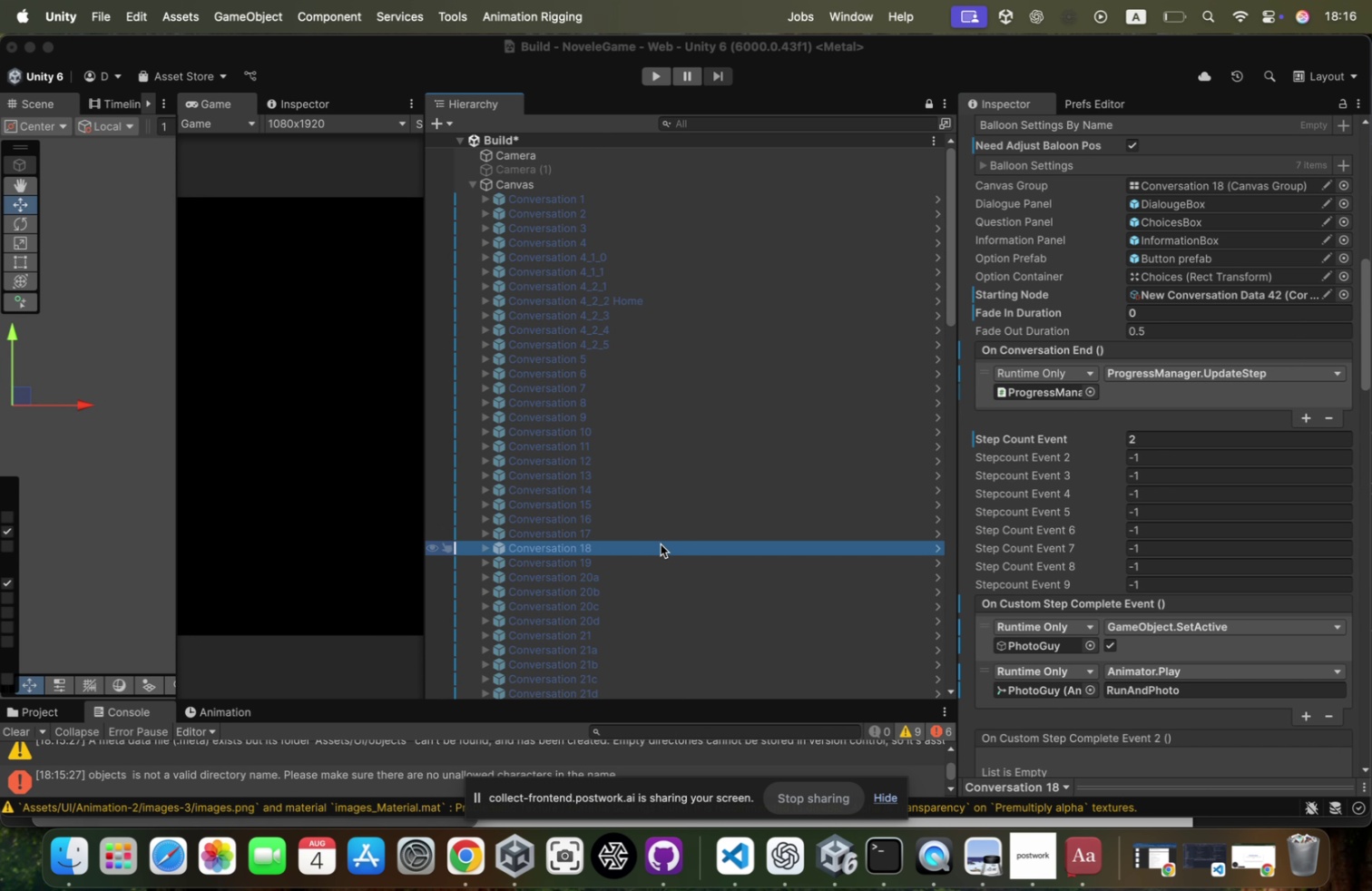 
key(ArrowDown)
 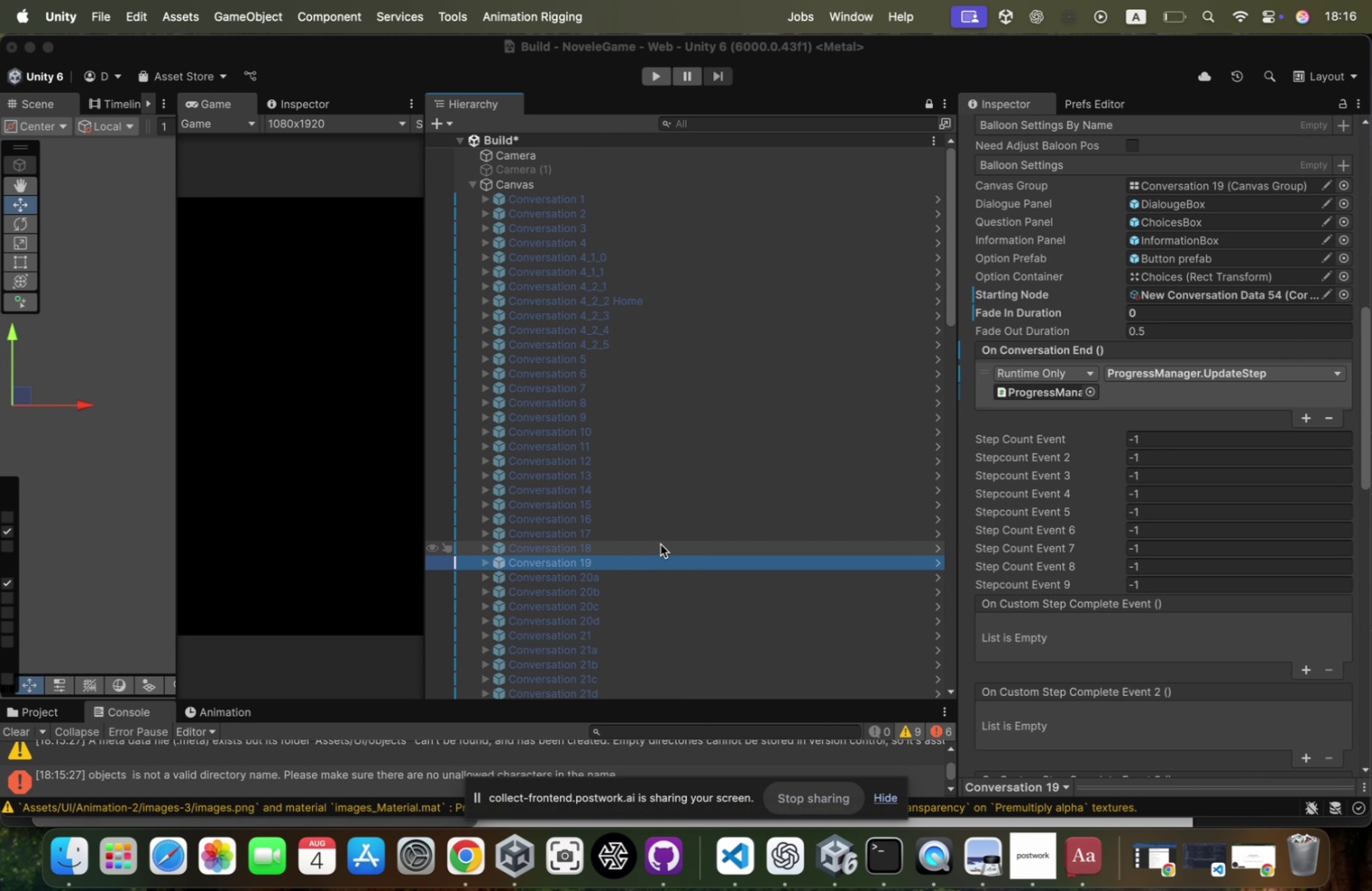 
key(ArrowDown)
 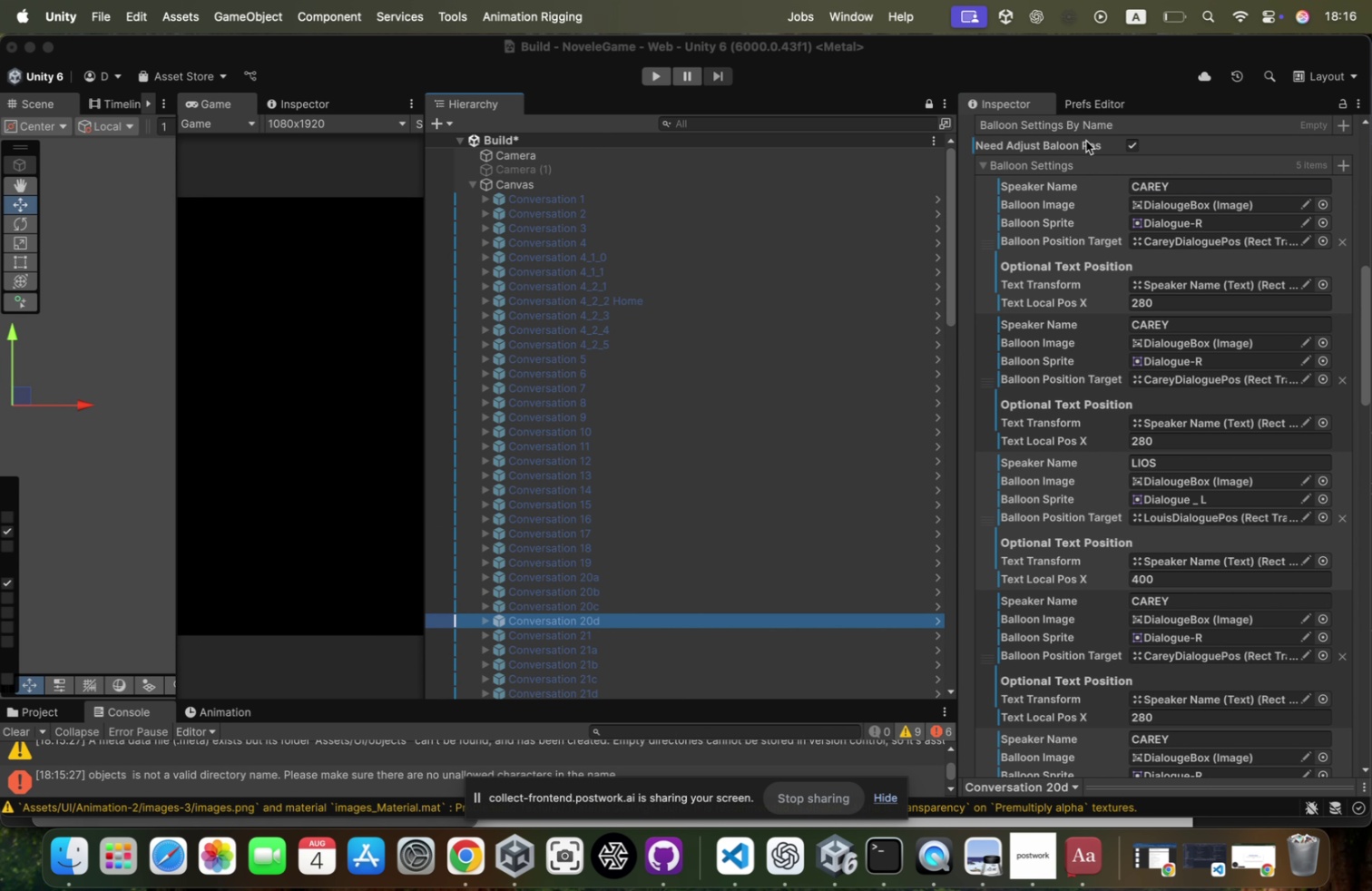 
key(ArrowDown)
 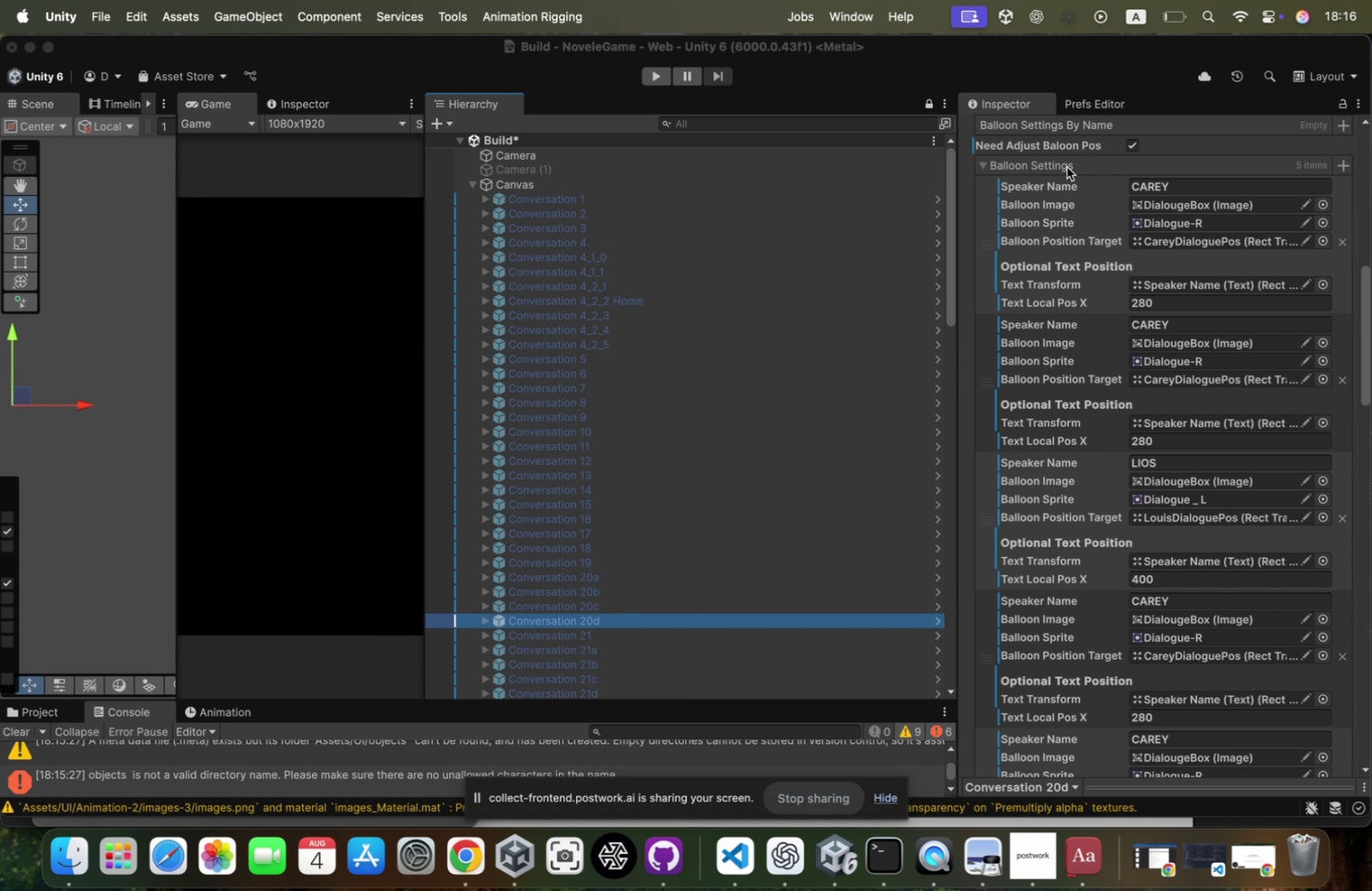 
key(ArrowDown)
 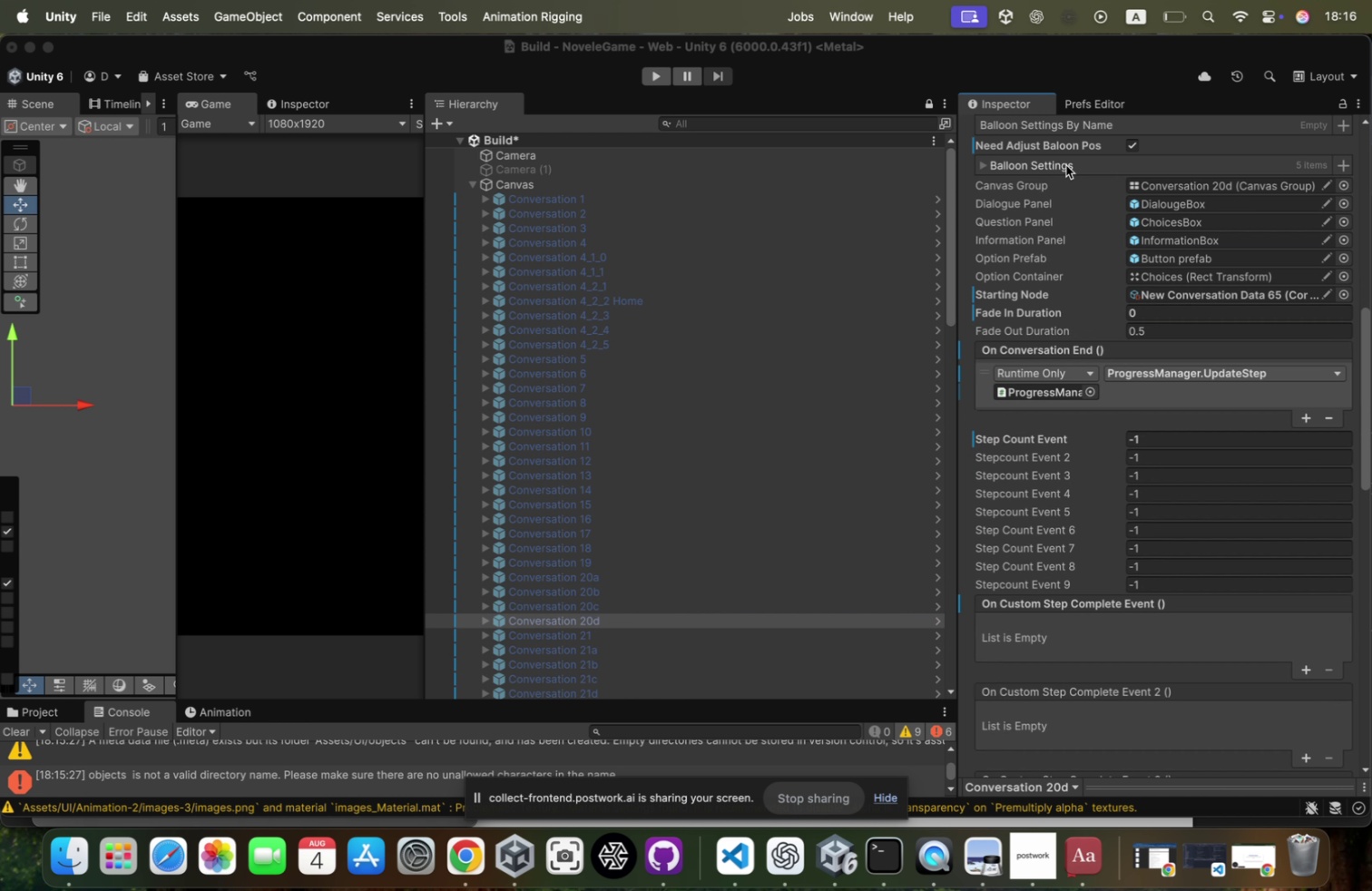 
key(ArrowDown)
 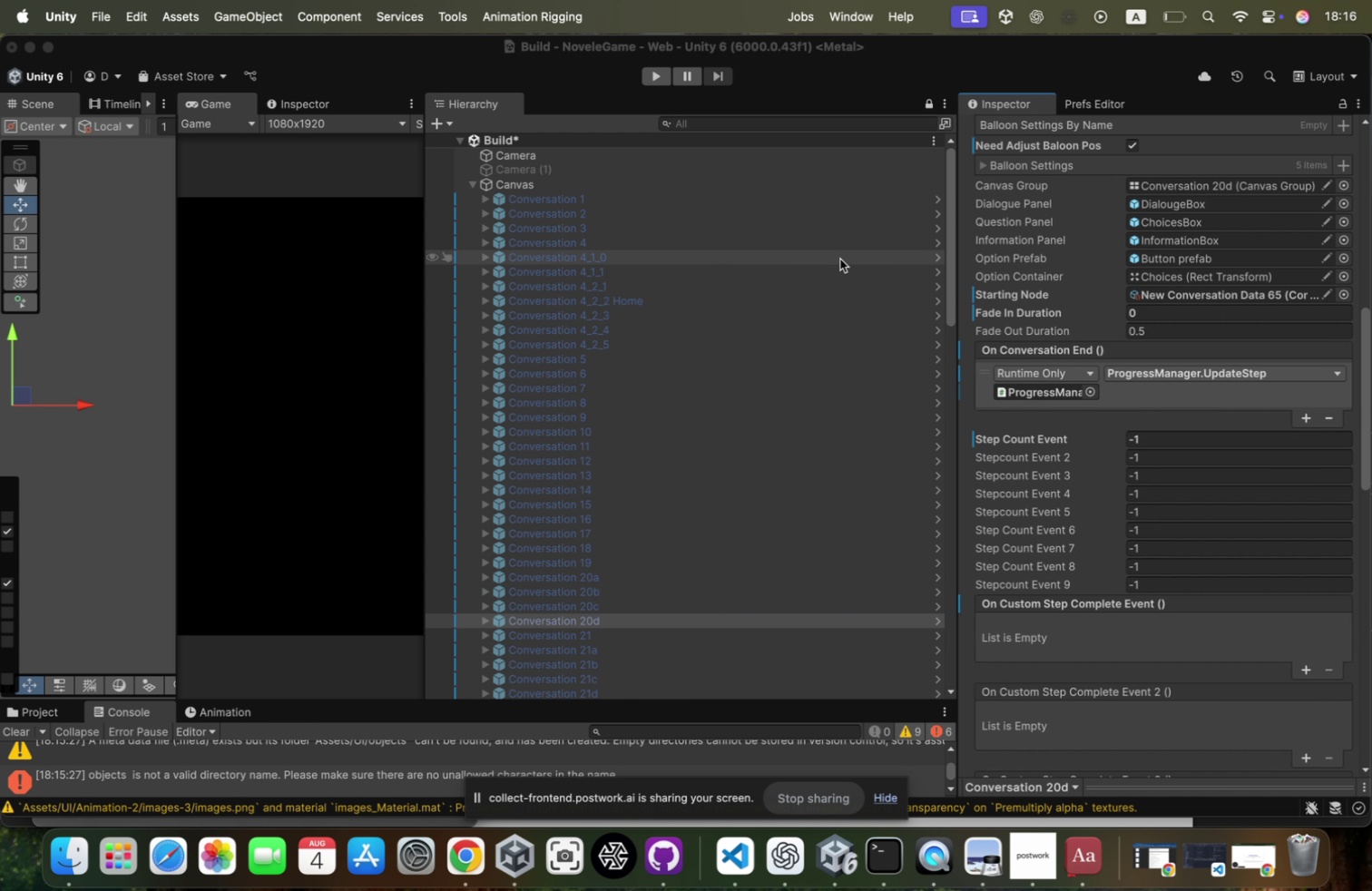 
key(ArrowUp)
 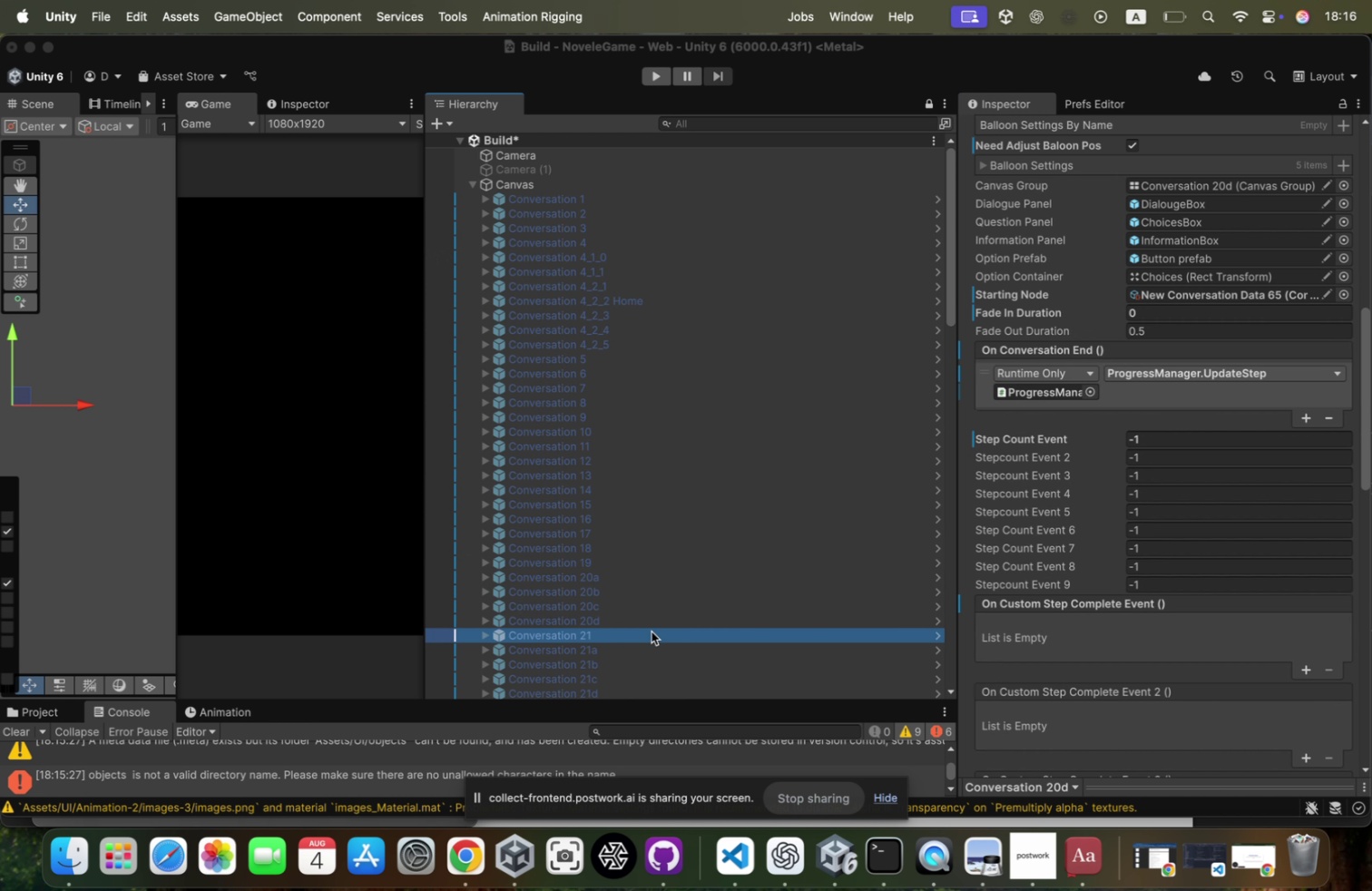 
key(ArrowDown)
 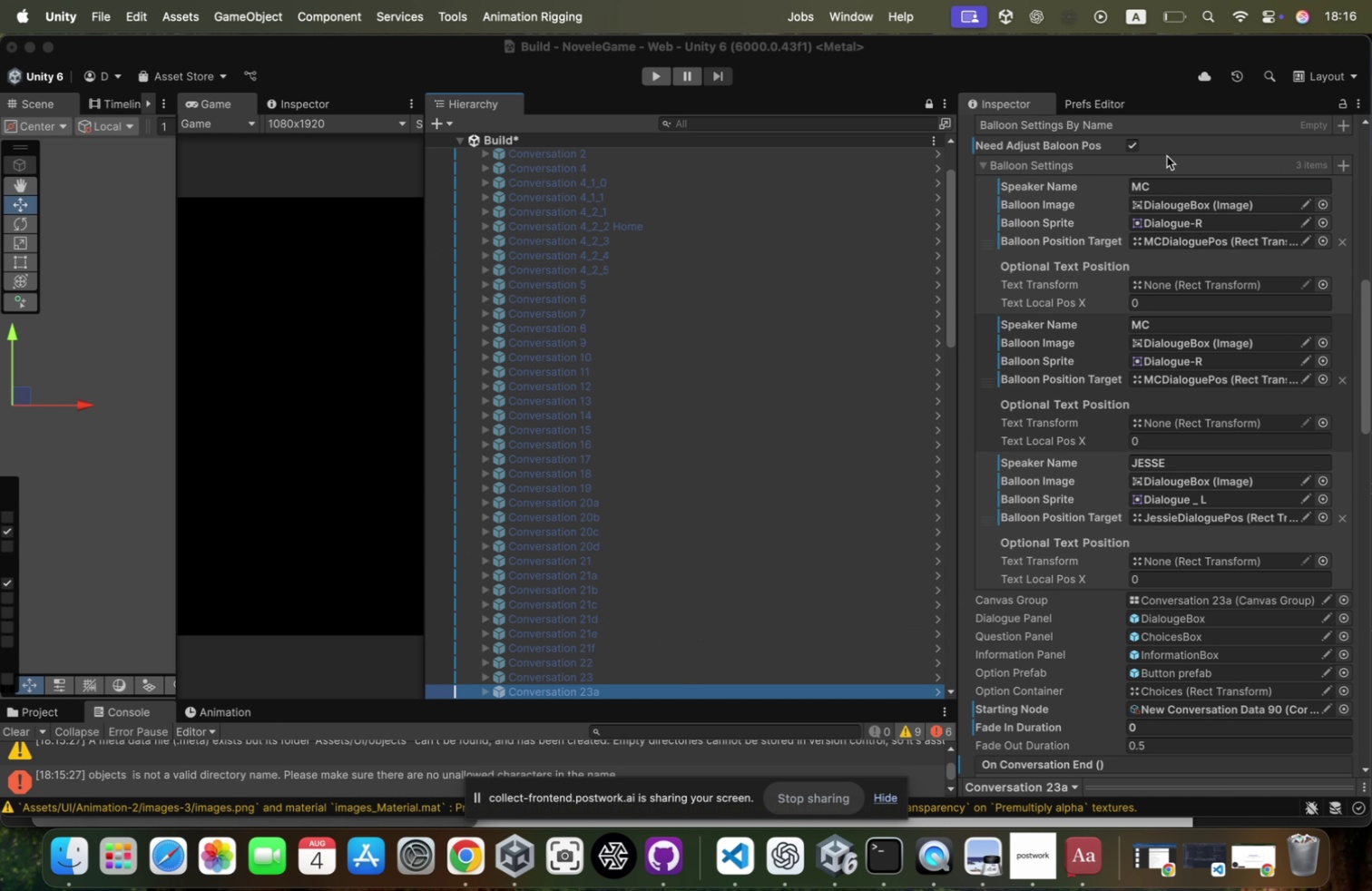 
left_click([1067, 165])
 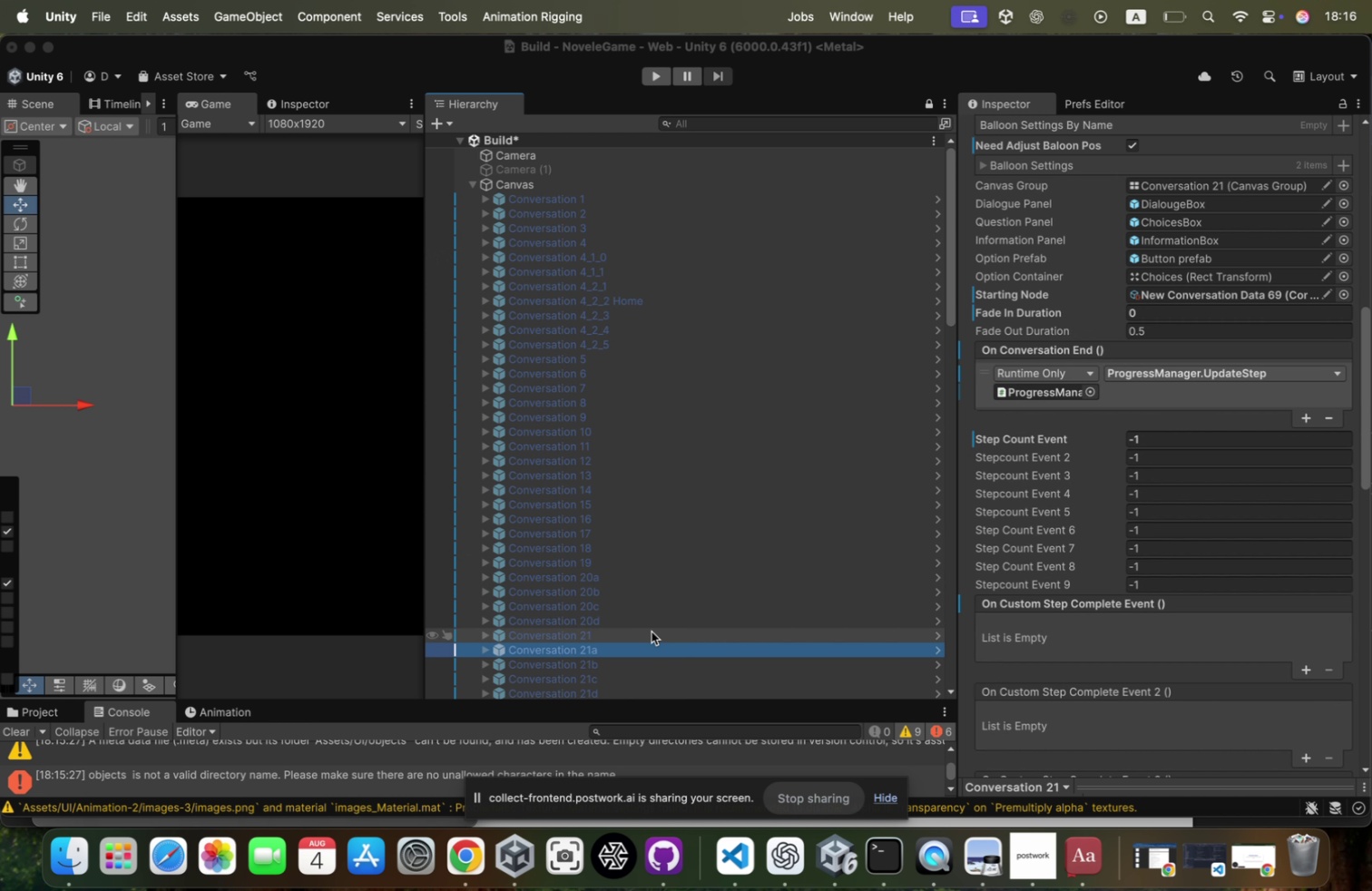 
key(ArrowDown)
 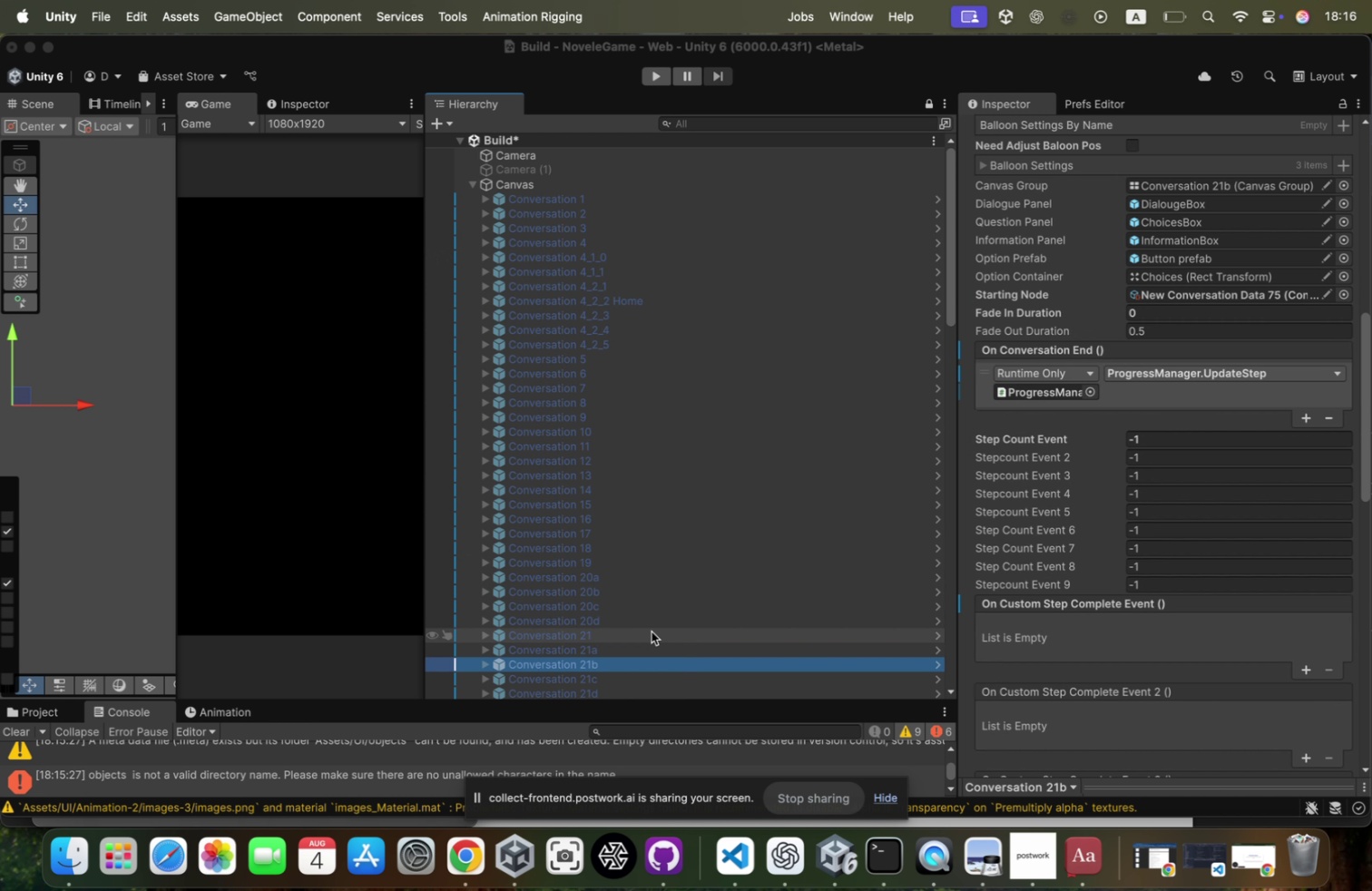 
key(ArrowDown)
 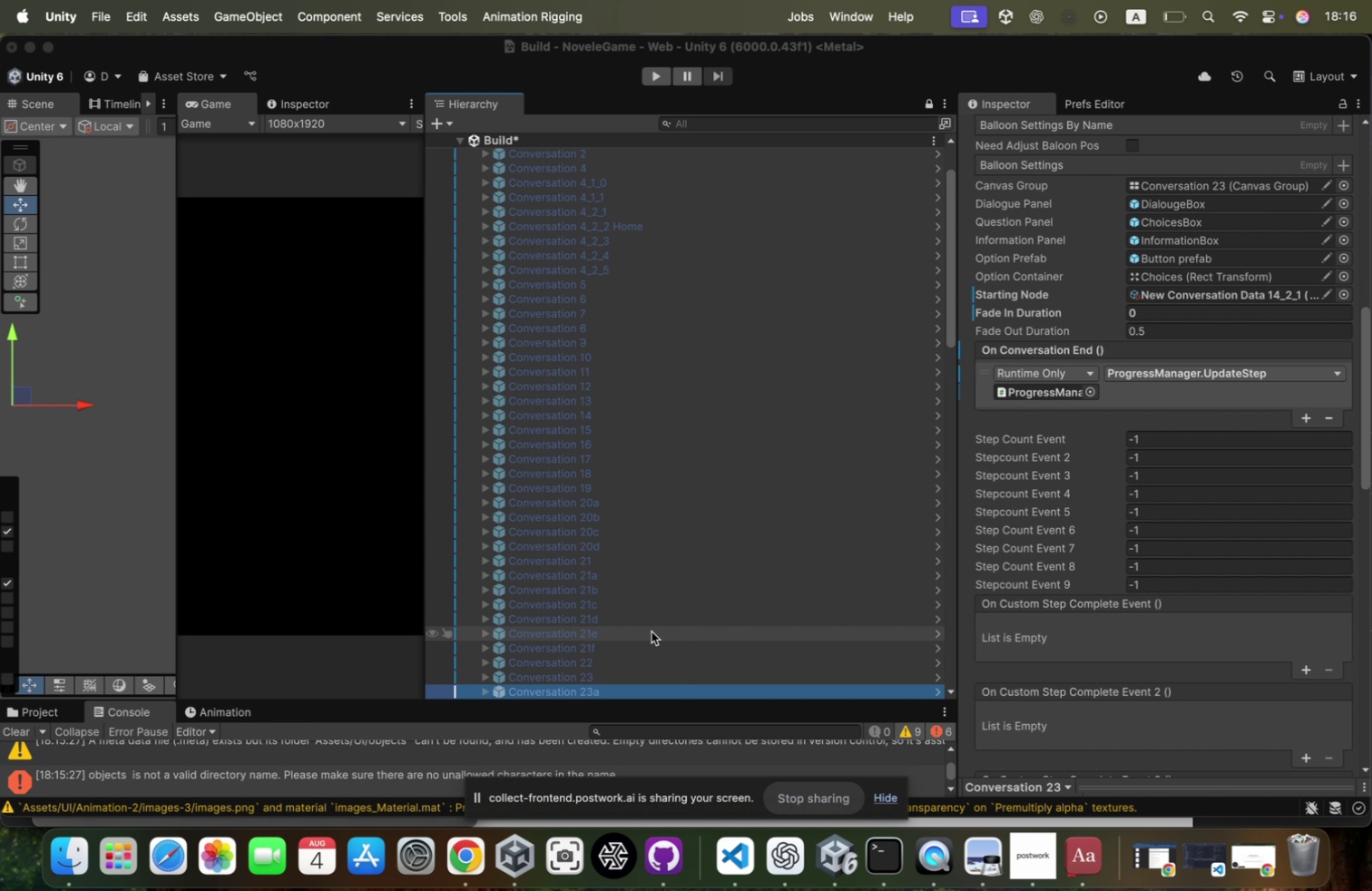 
key(ArrowDown)
 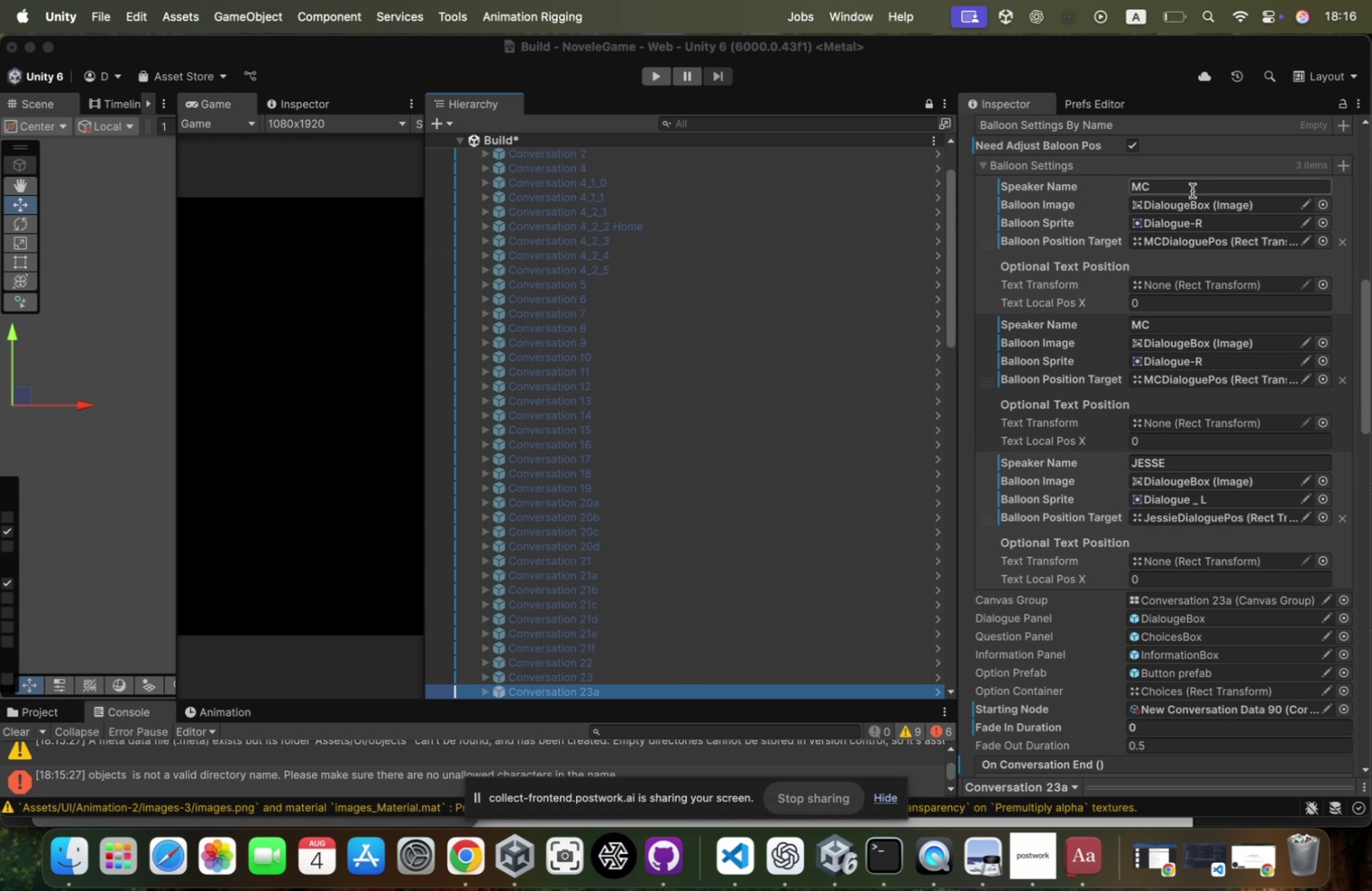 
key(ArrowDown)
 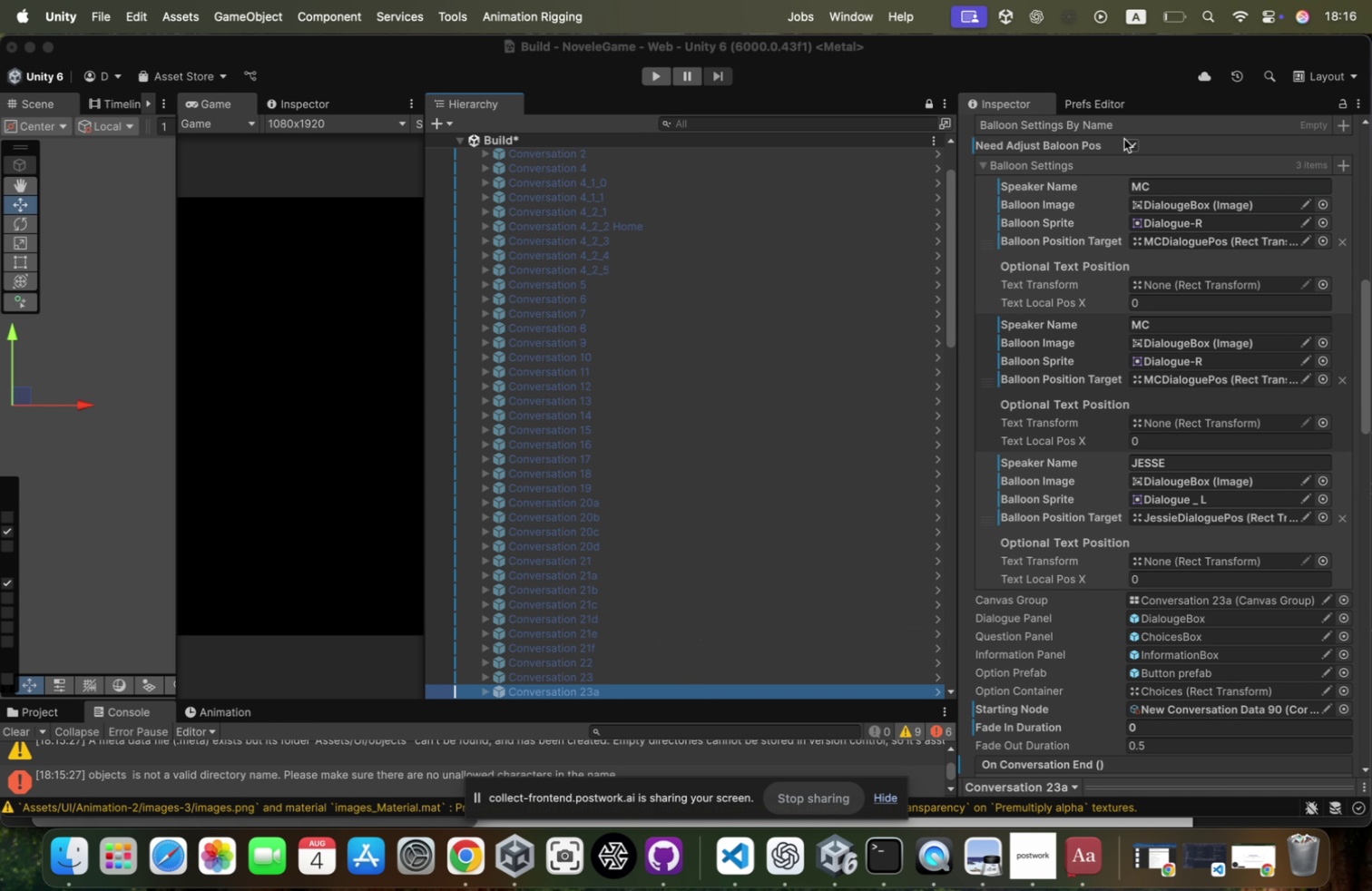 
key(ArrowDown)
 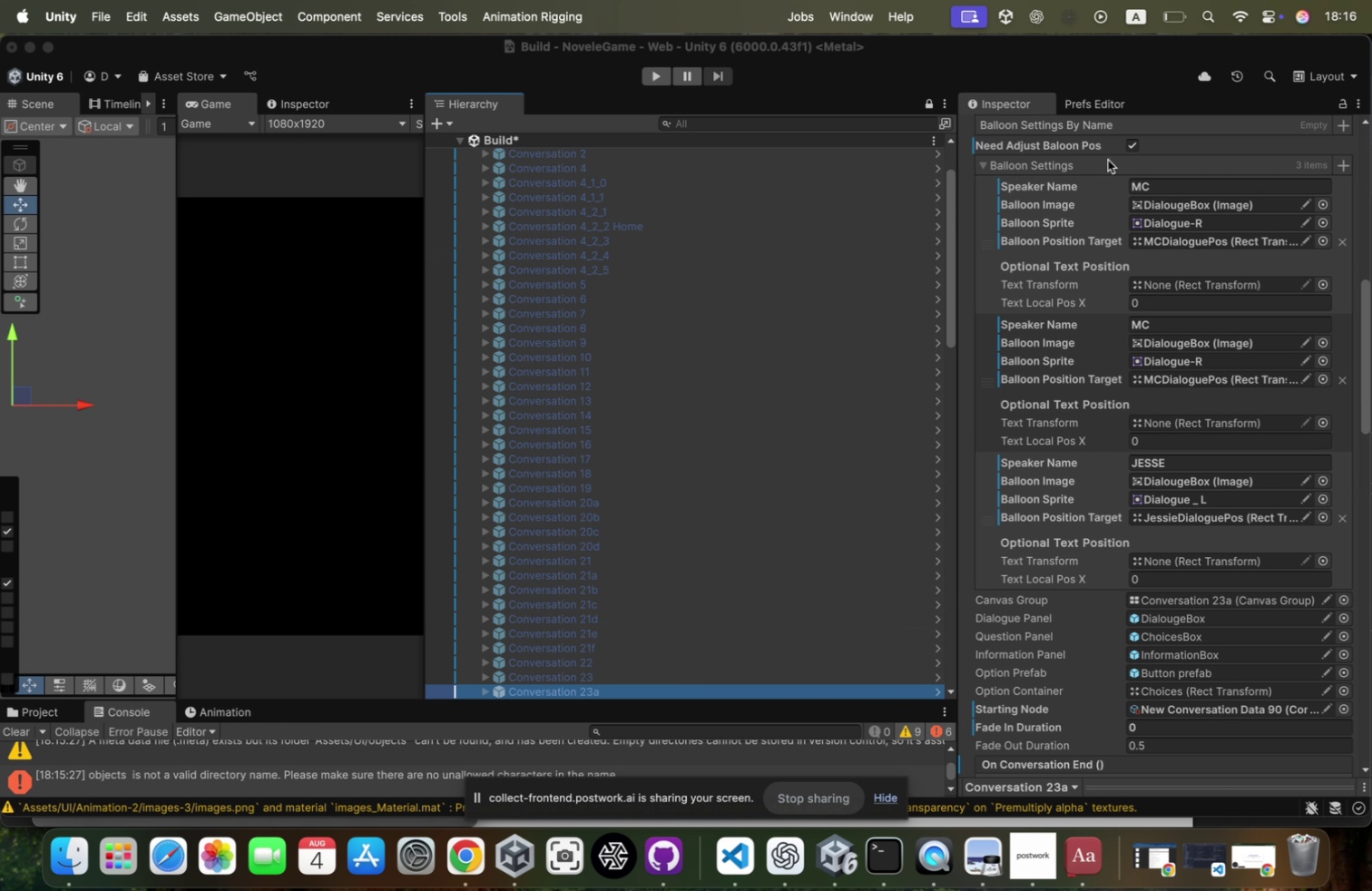 
key(ArrowDown)
 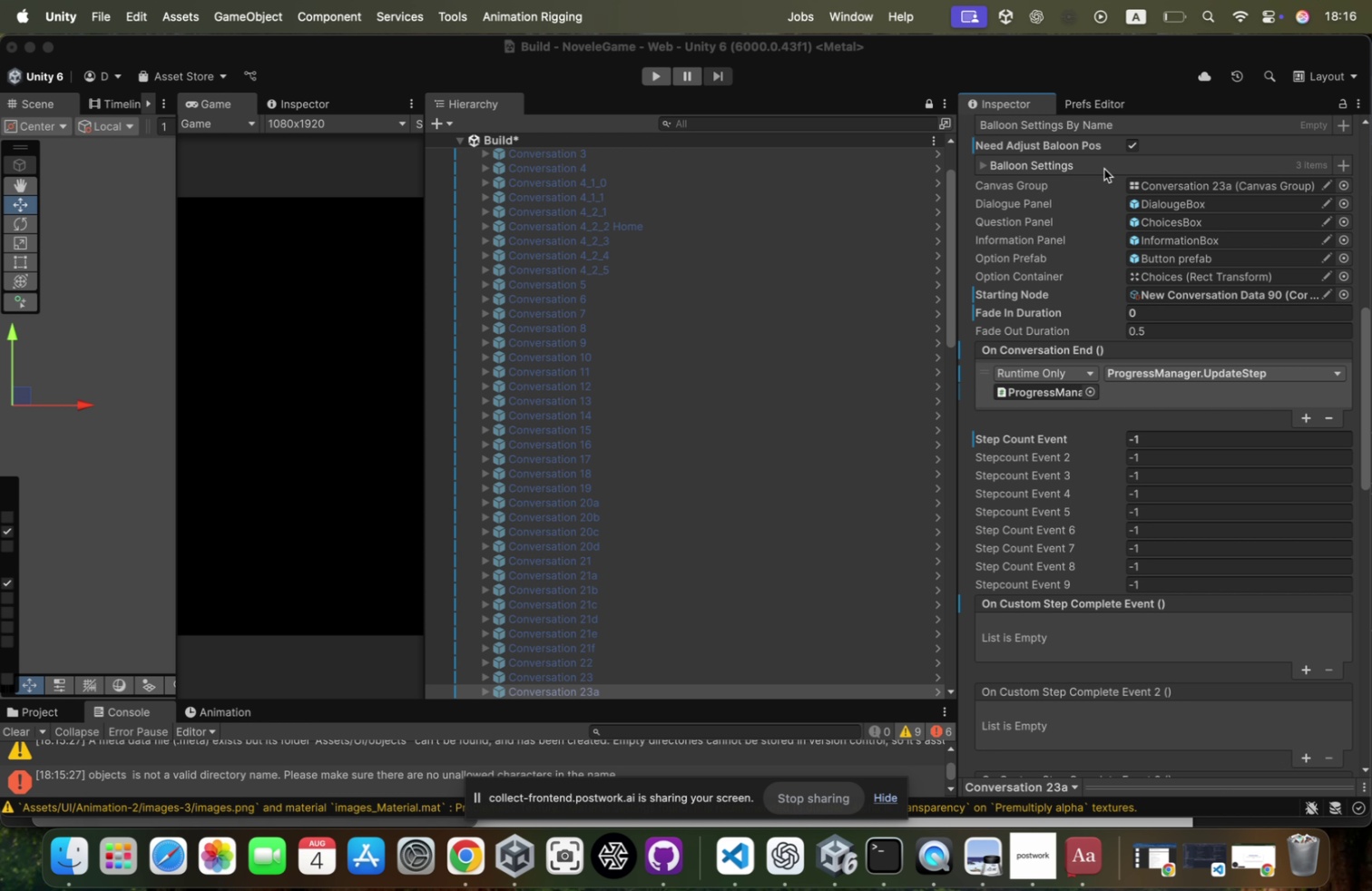 
key(ArrowDown)
 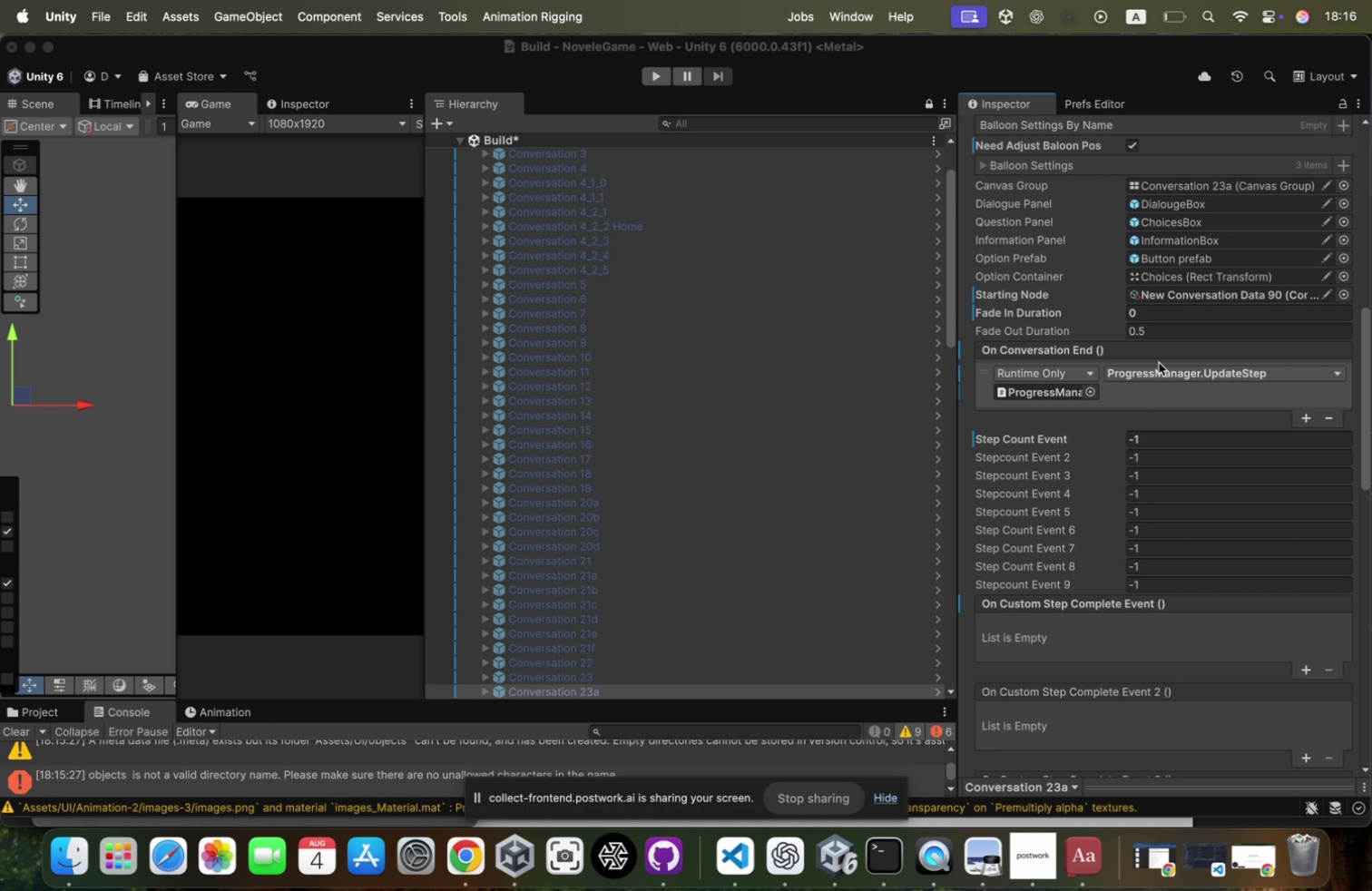 
key(ArrowDown)
 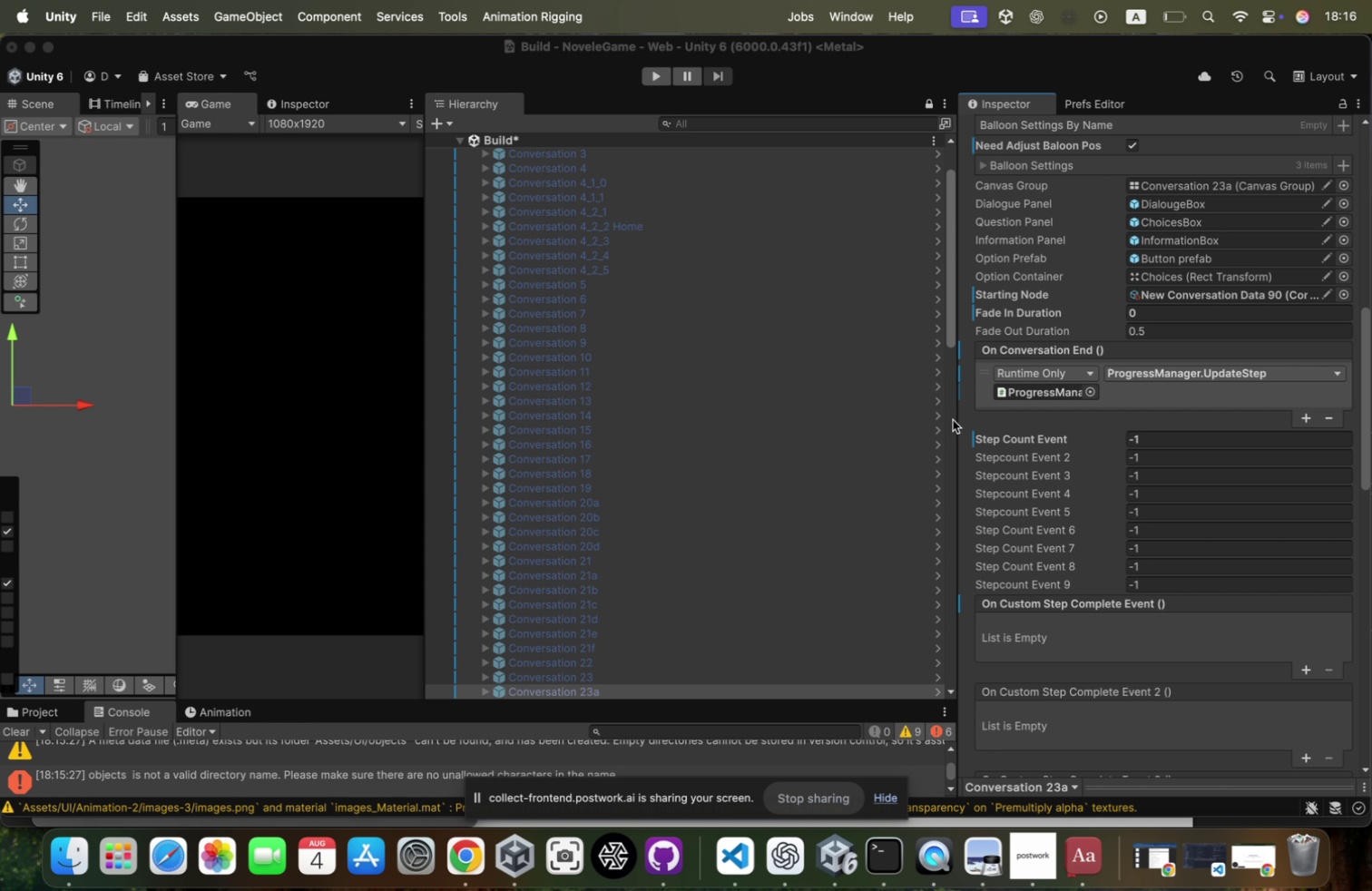 
key(ArrowDown)
 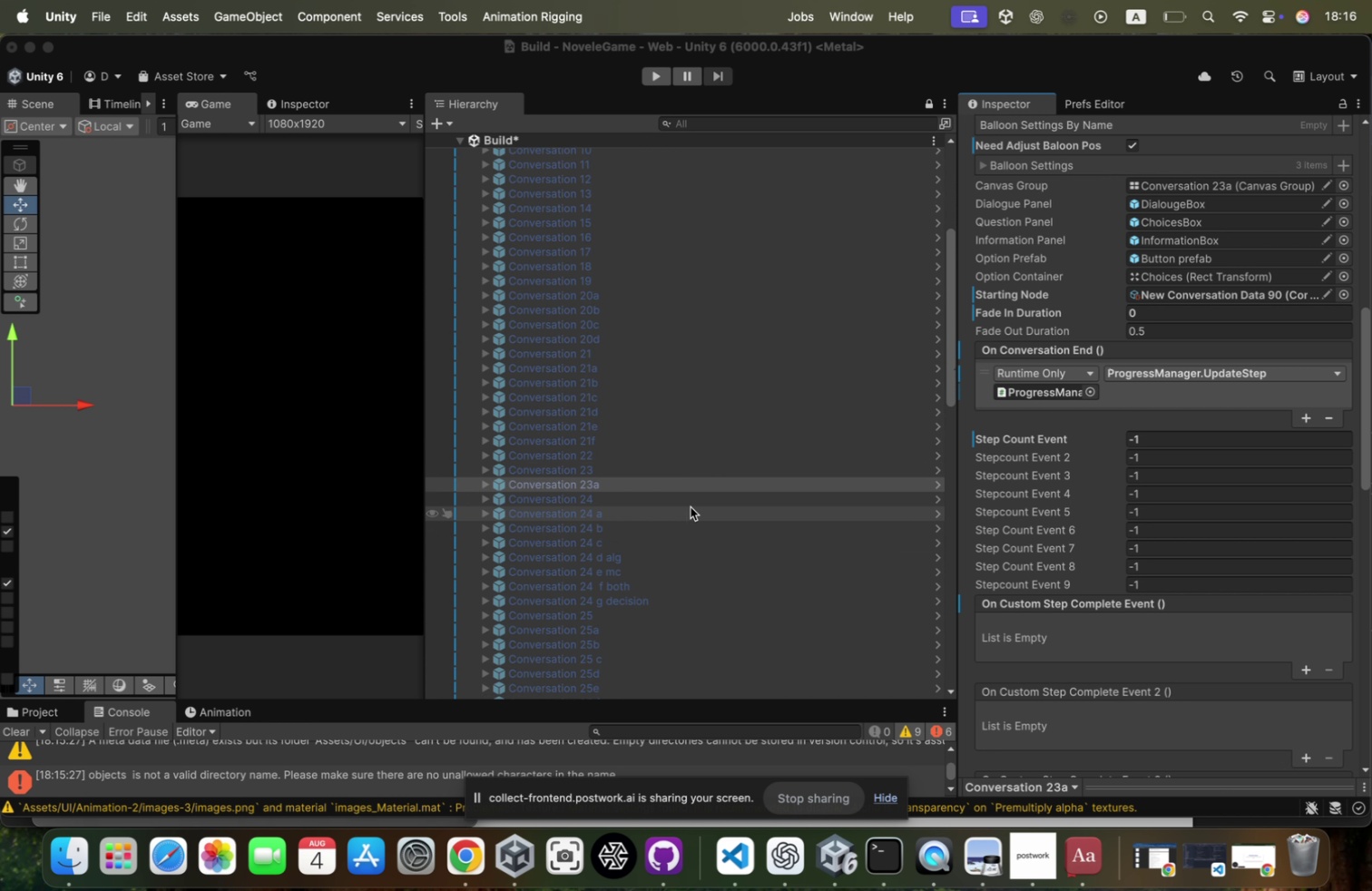 
scroll: coordinate [714, 475], scroll_direction: down, amount: 17.0
 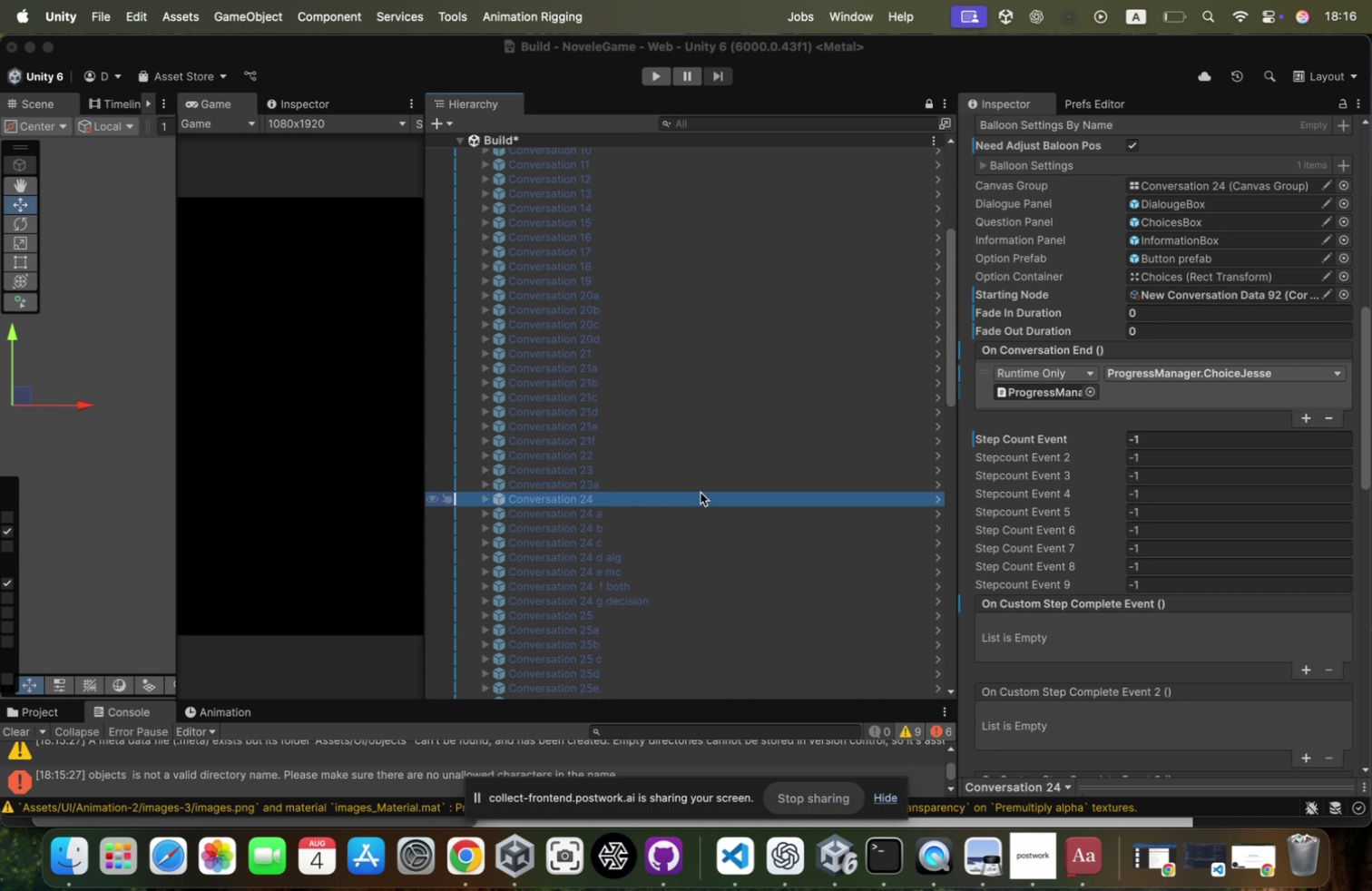 
key(ArrowDown)
 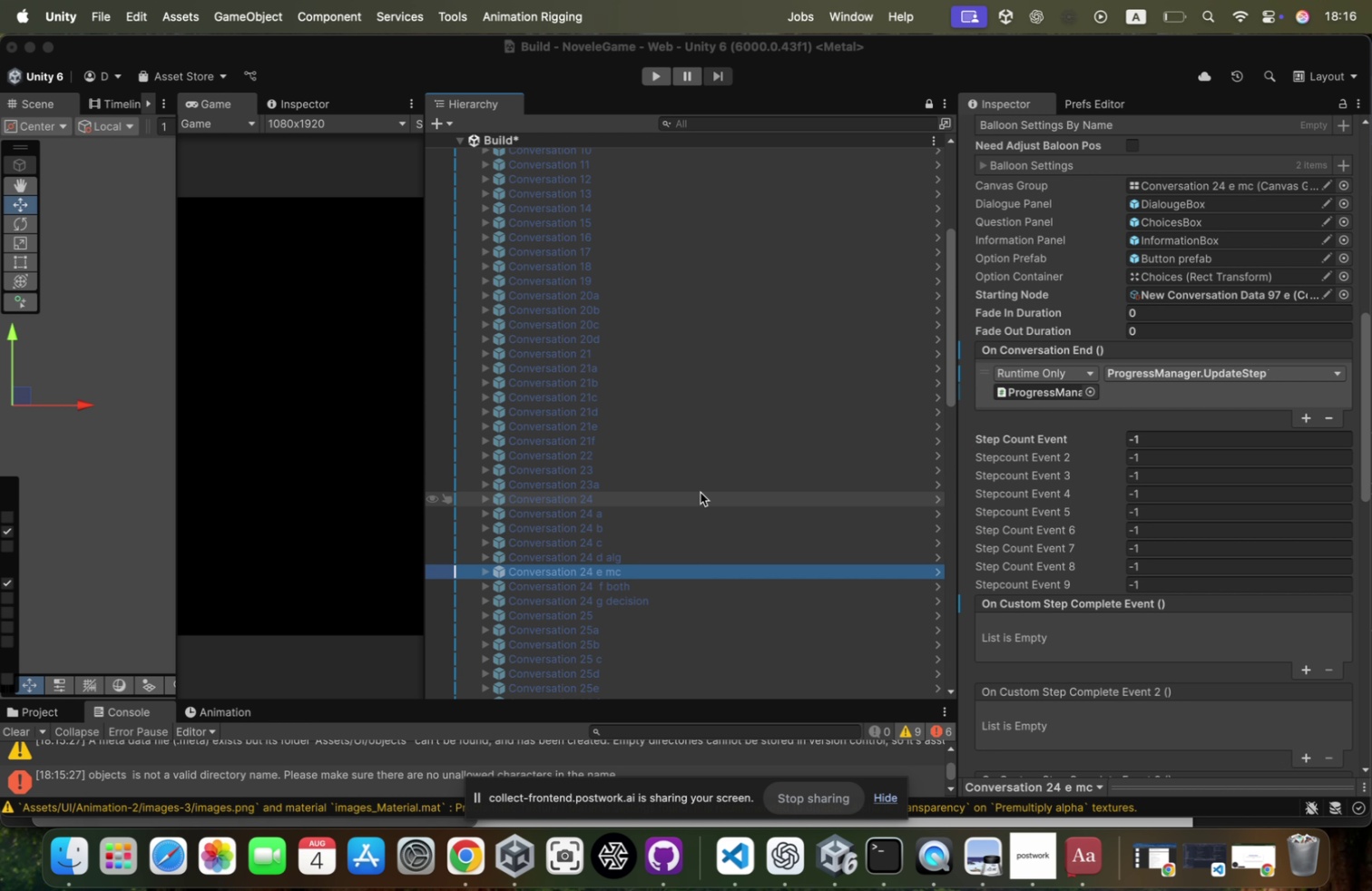 
key(ArrowUp)
 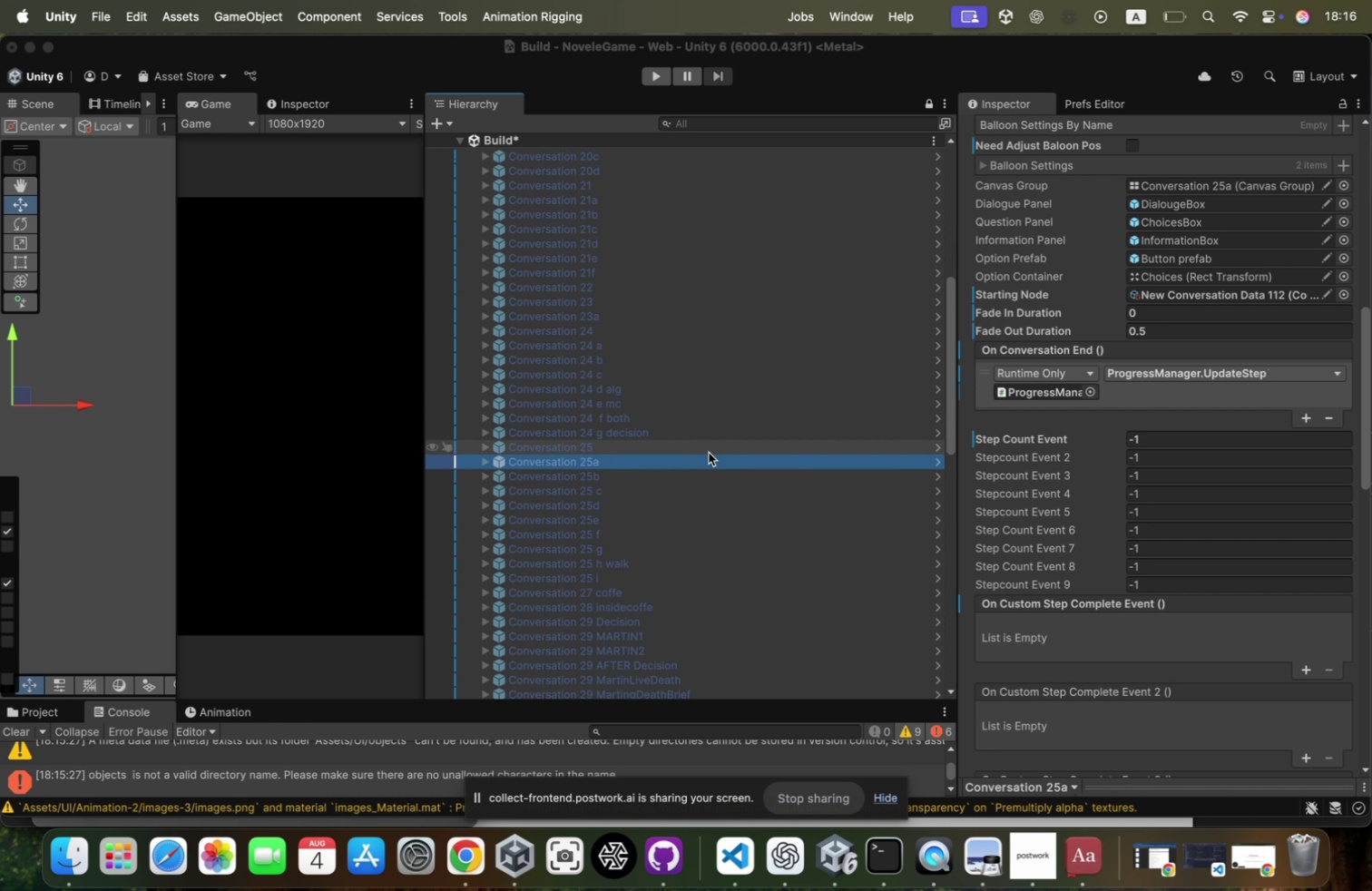 
key(ArrowDown)
 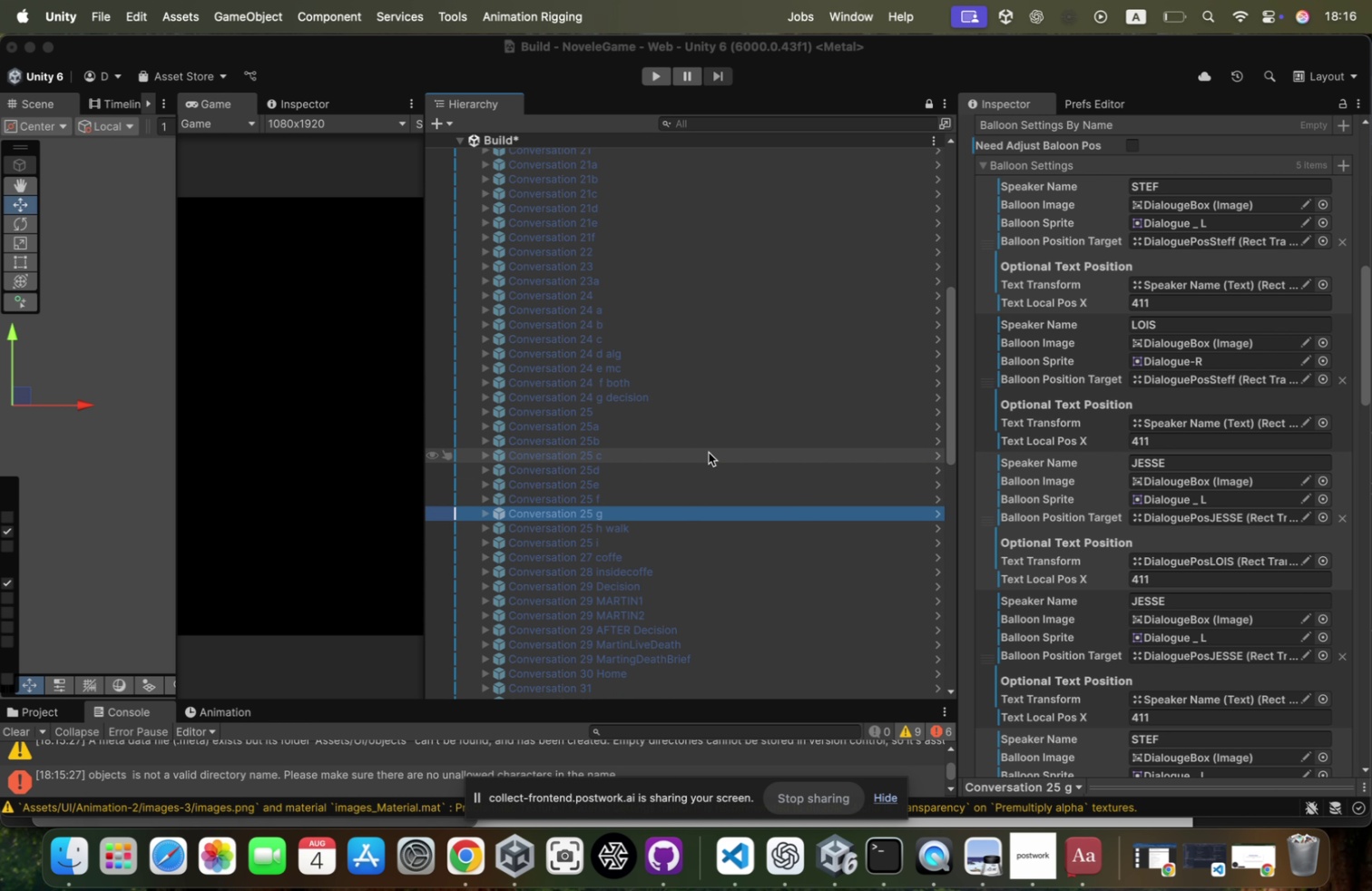 
key(ArrowDown)
 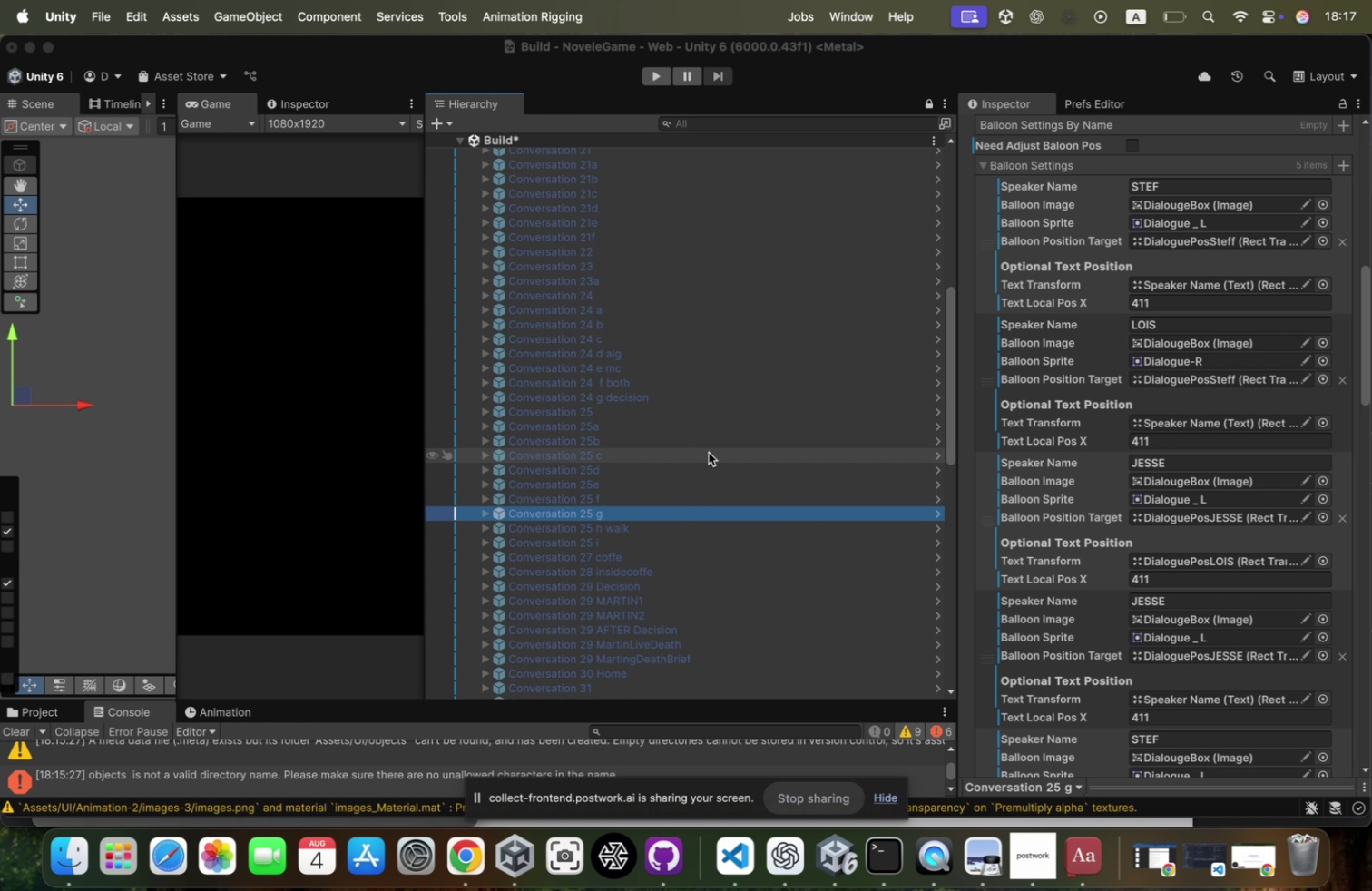 
key(ArrowDown)
 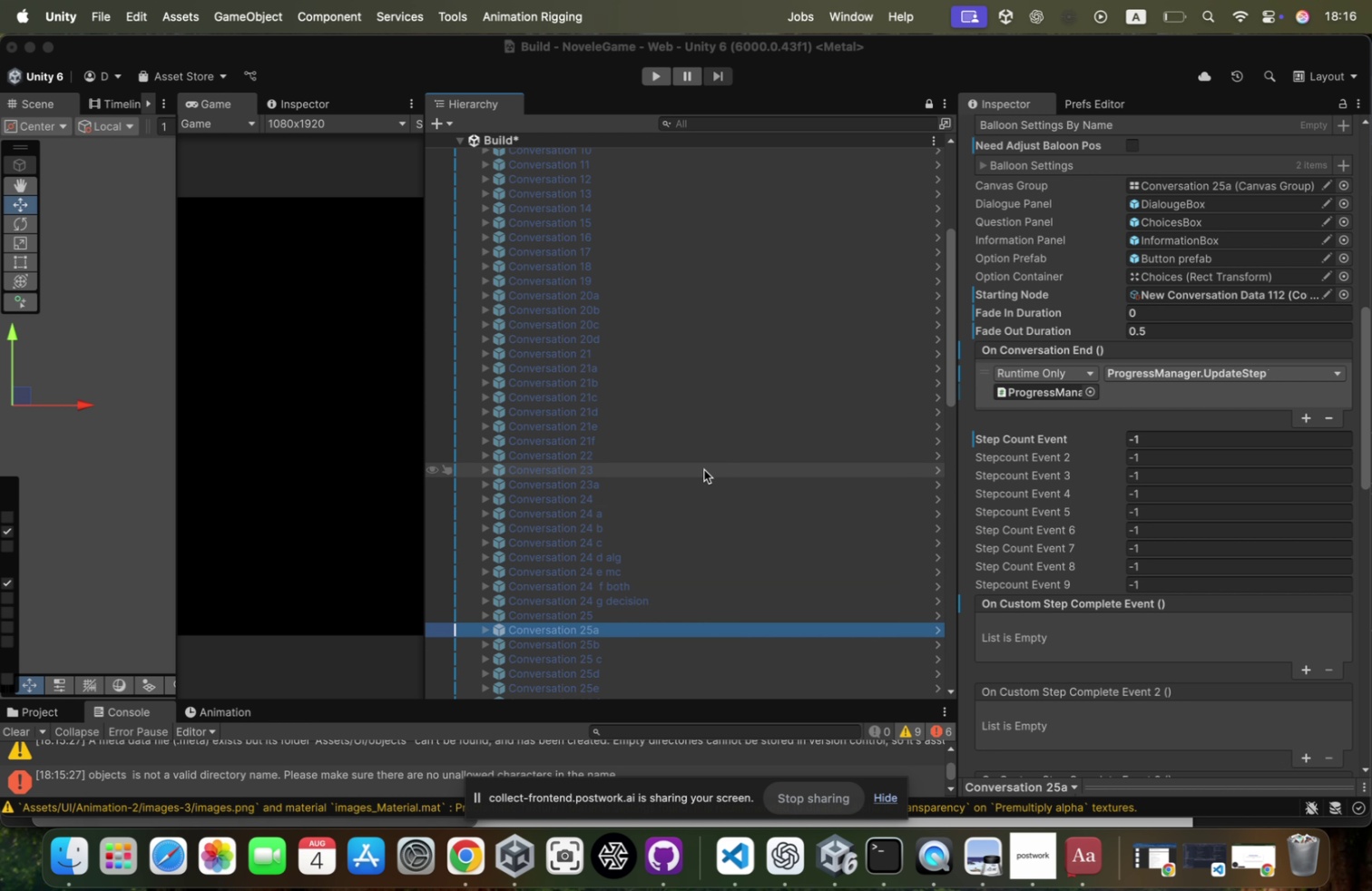 
key(ArrowDown)
 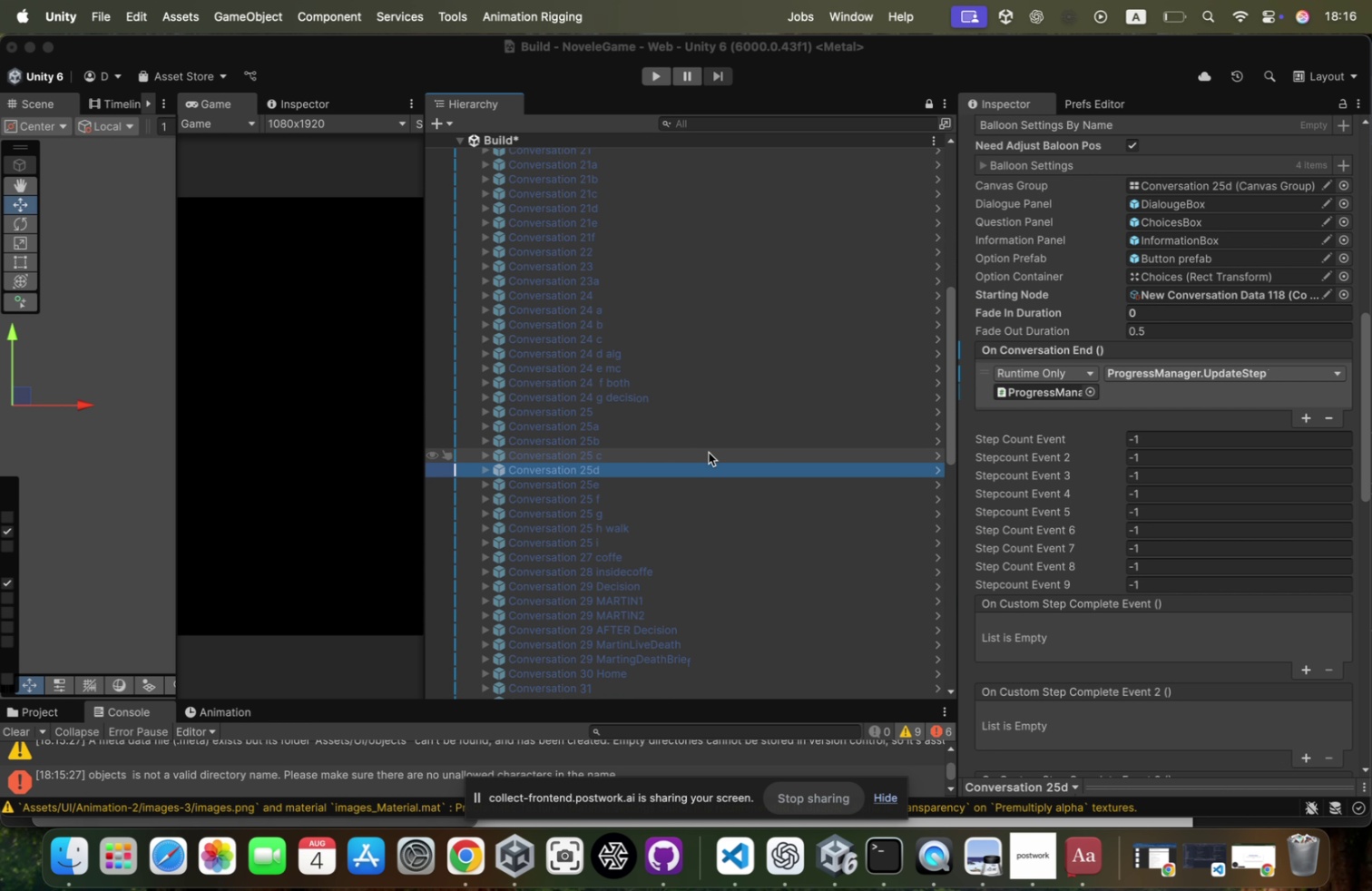 
key(ArrowDown)
 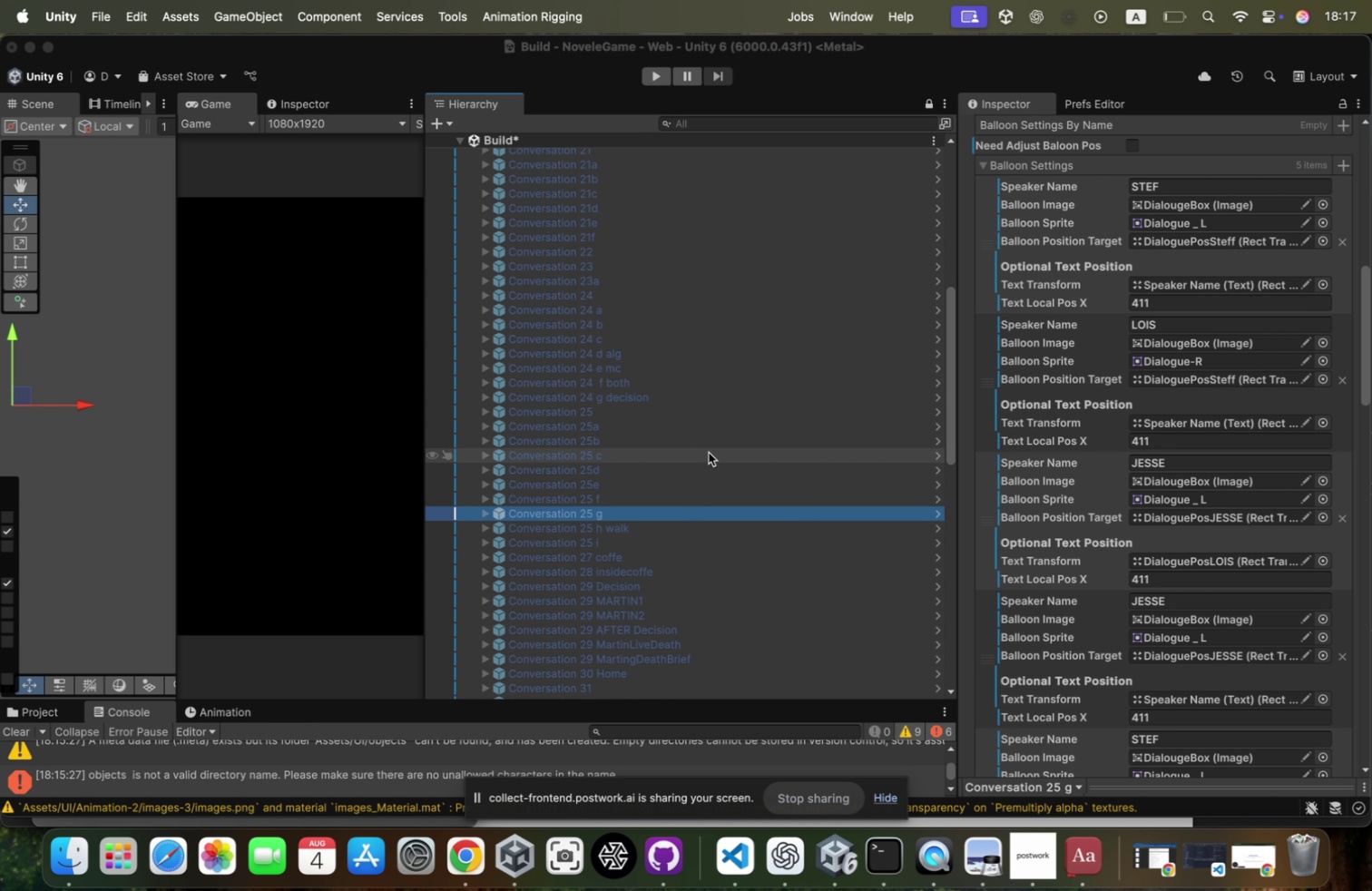 
key(ArrowDown)
 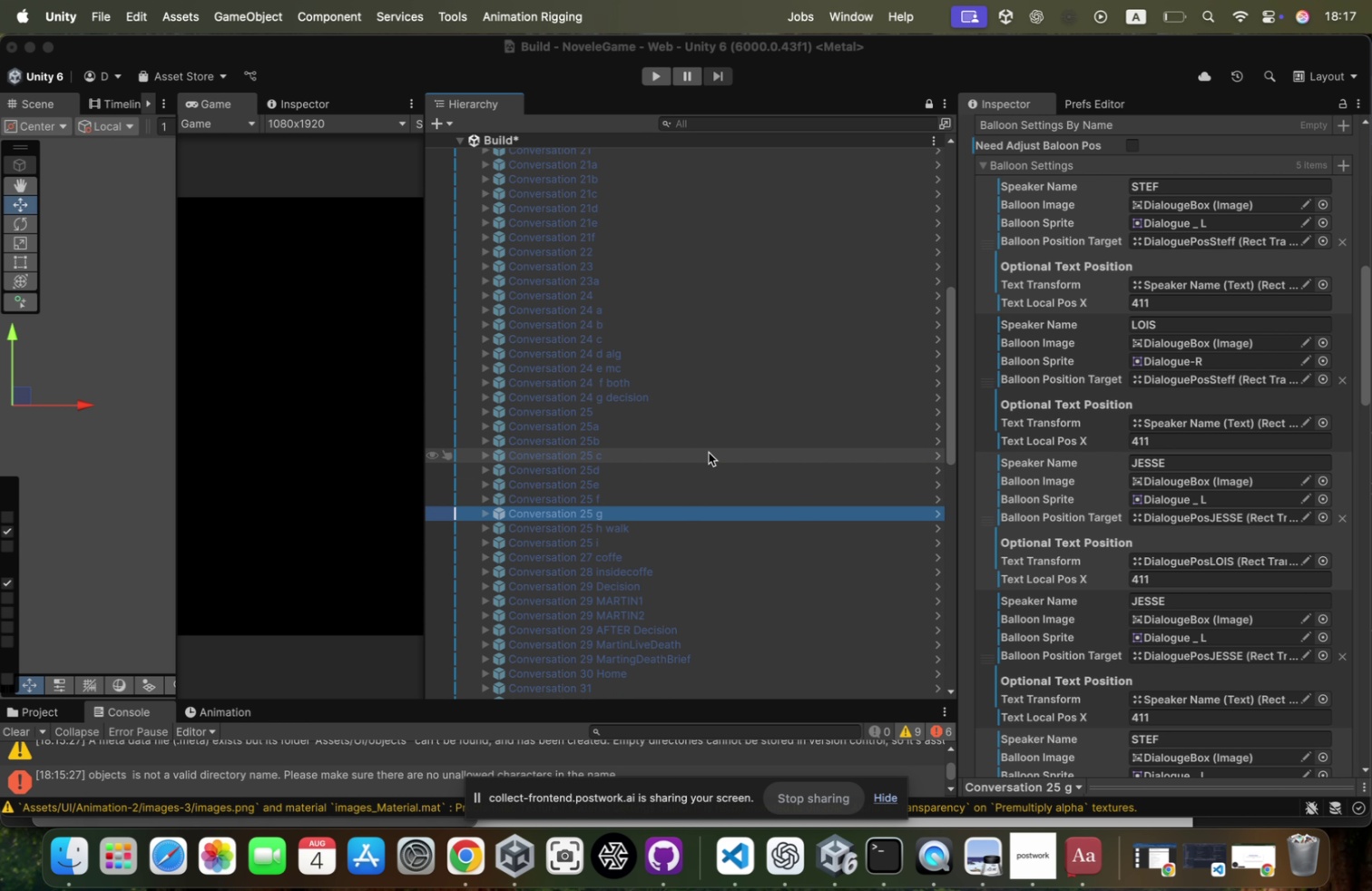 
key(ArrowDown)
 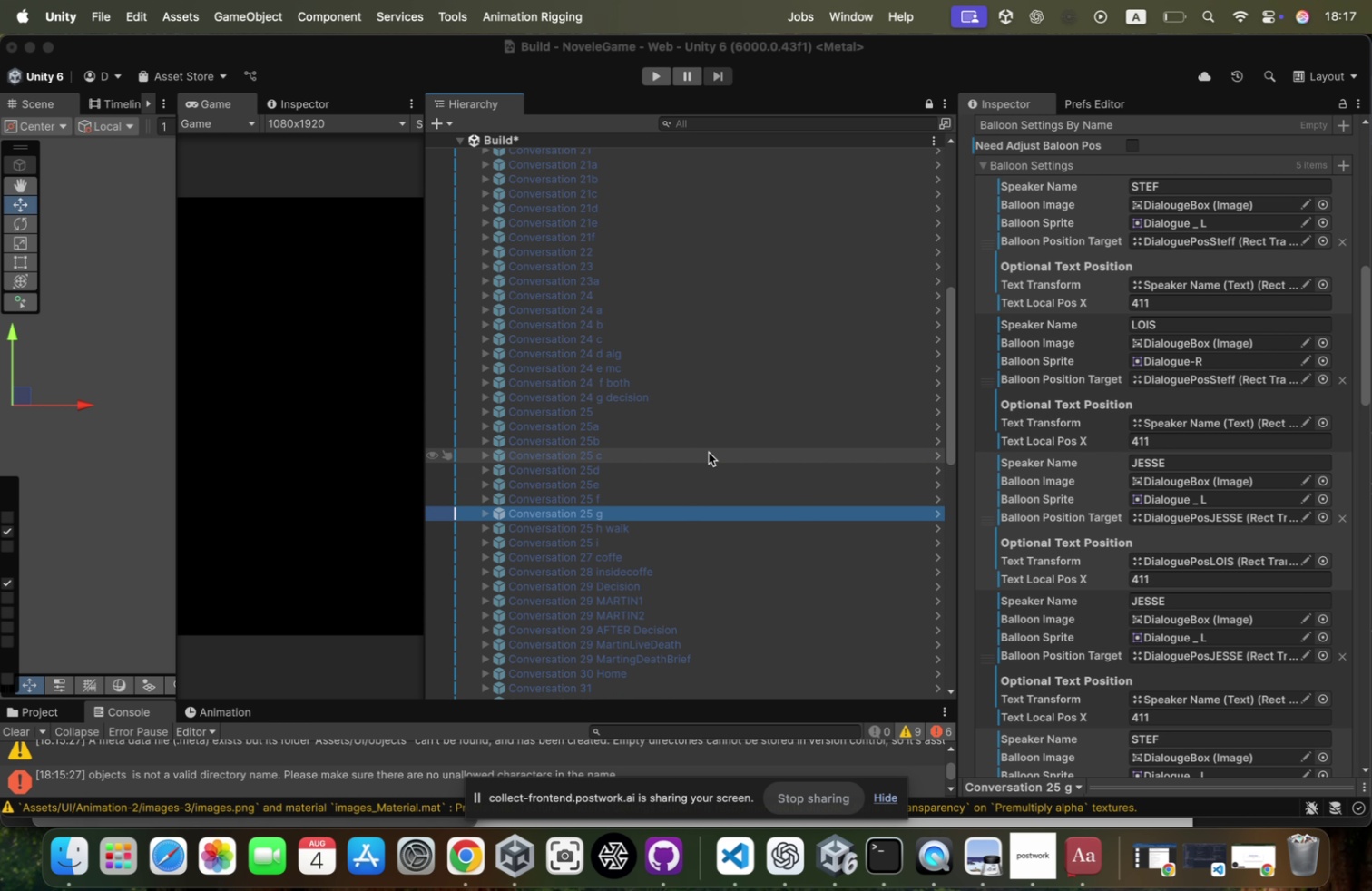 
key(ArrowDown)
 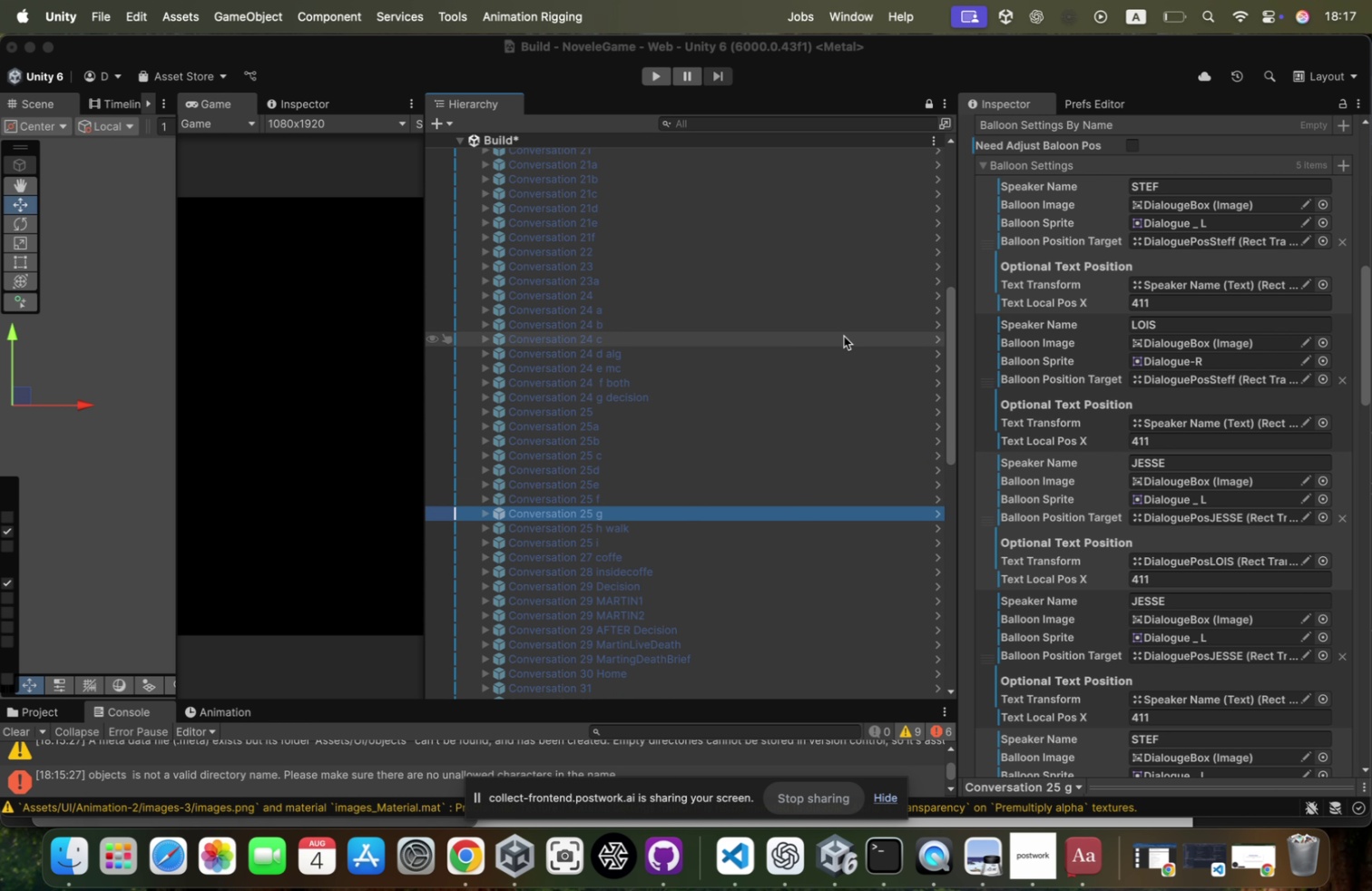 
key(ArrowDown)
 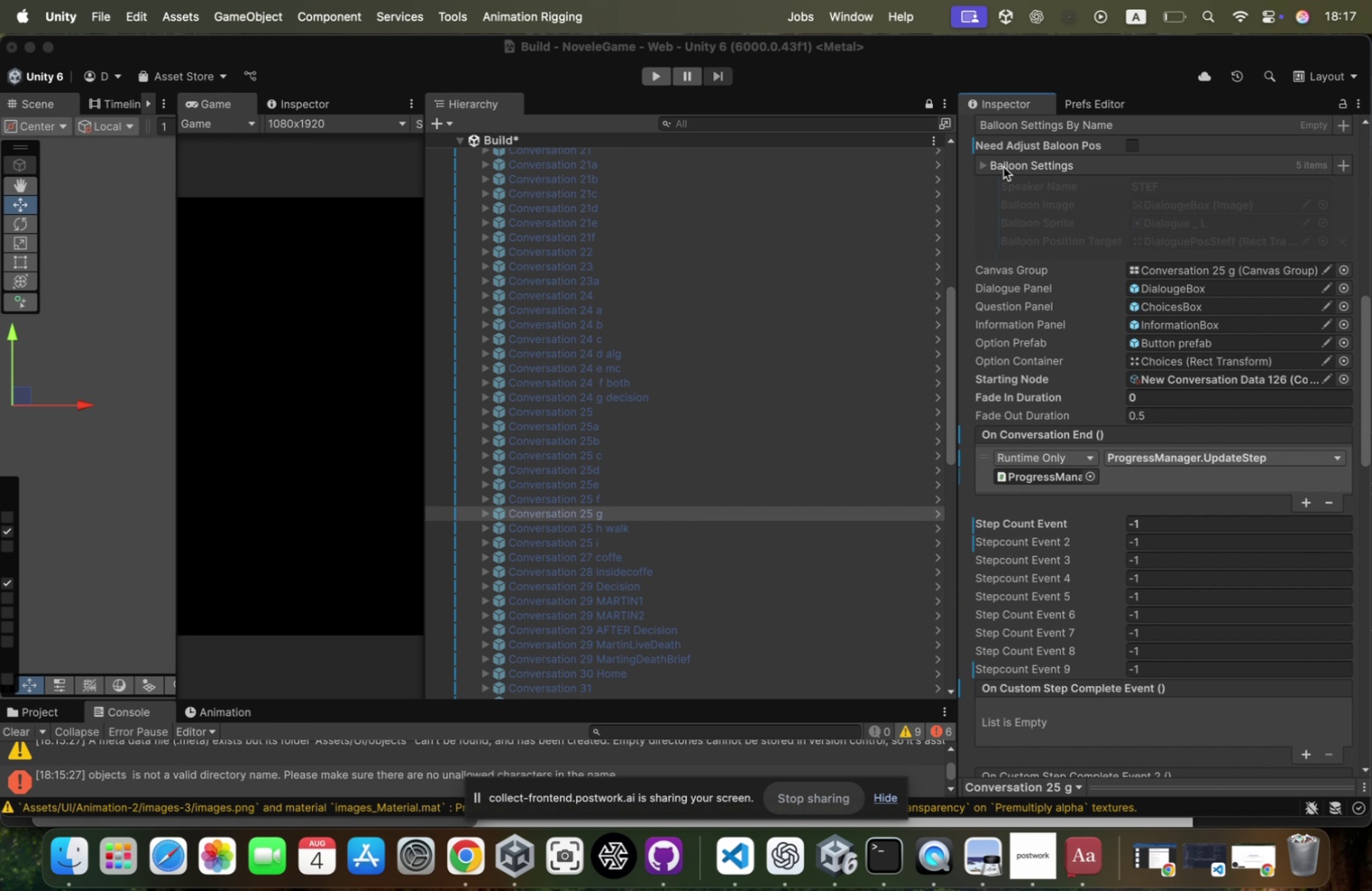 
scroll: coordinate [709, 452], scroll_direction: down, amount: 17.0
 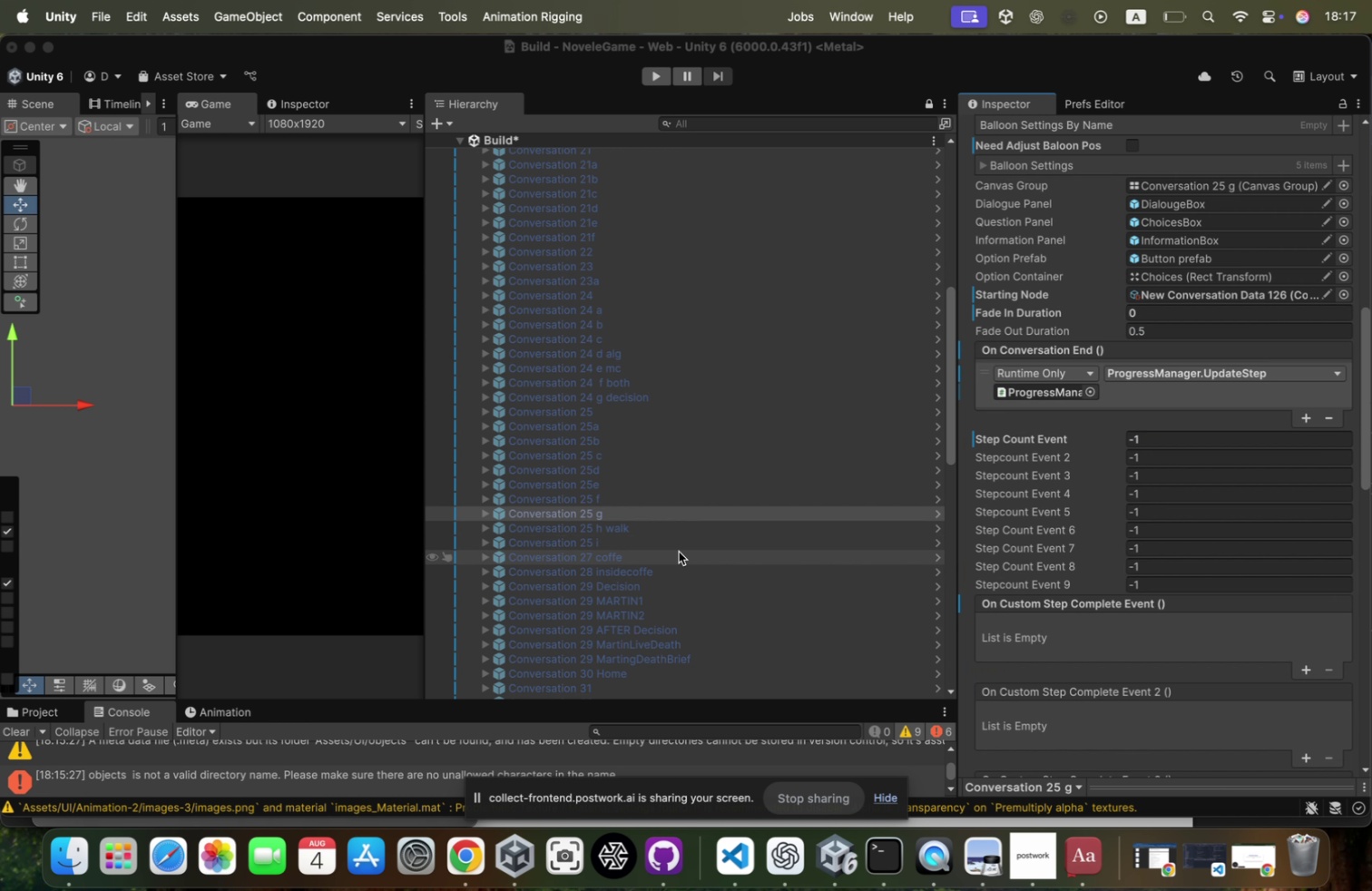 
key(ArrowDown)
 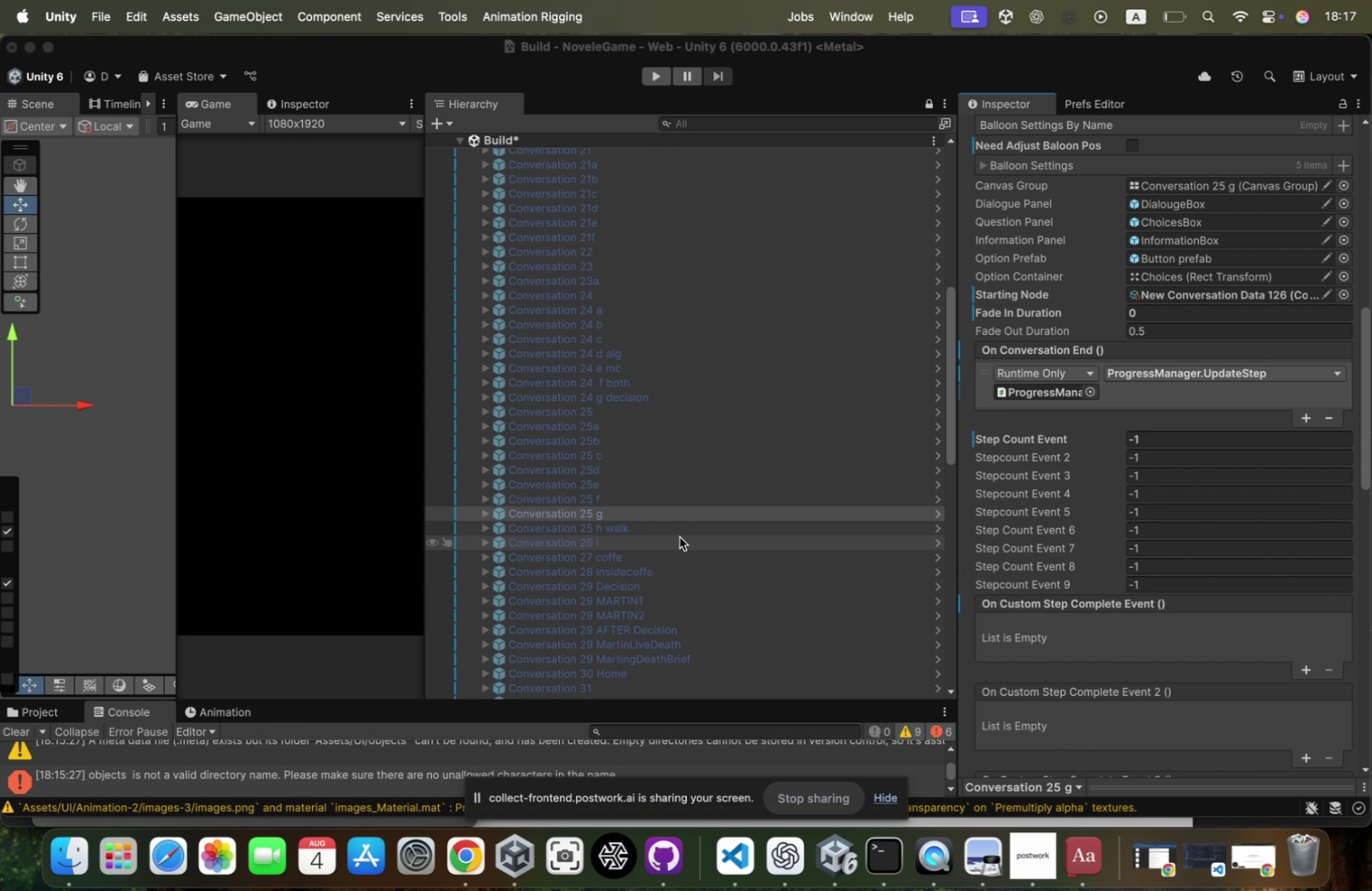 
key(ArrowDown)
 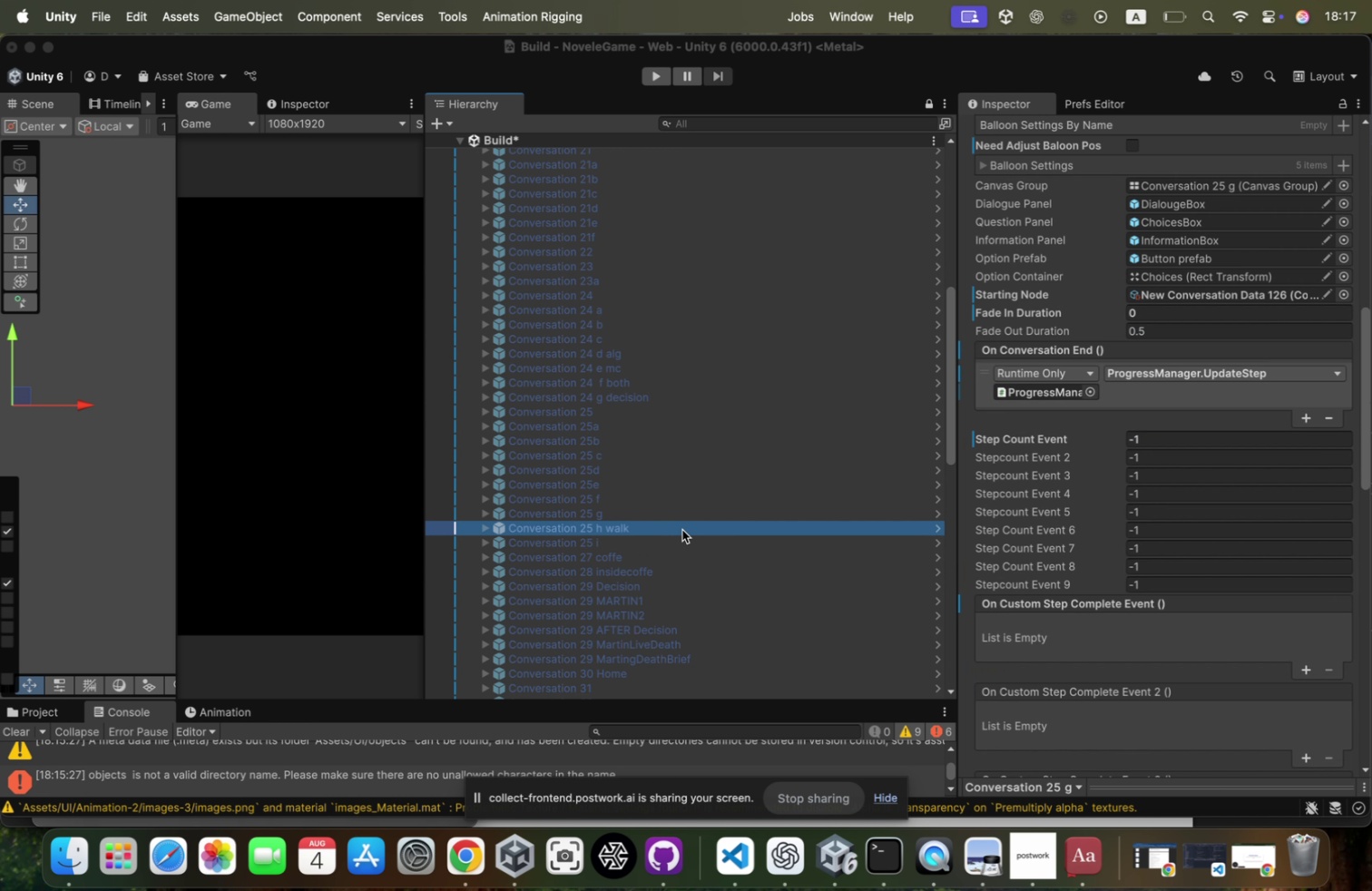 
key(ArrowDown)
 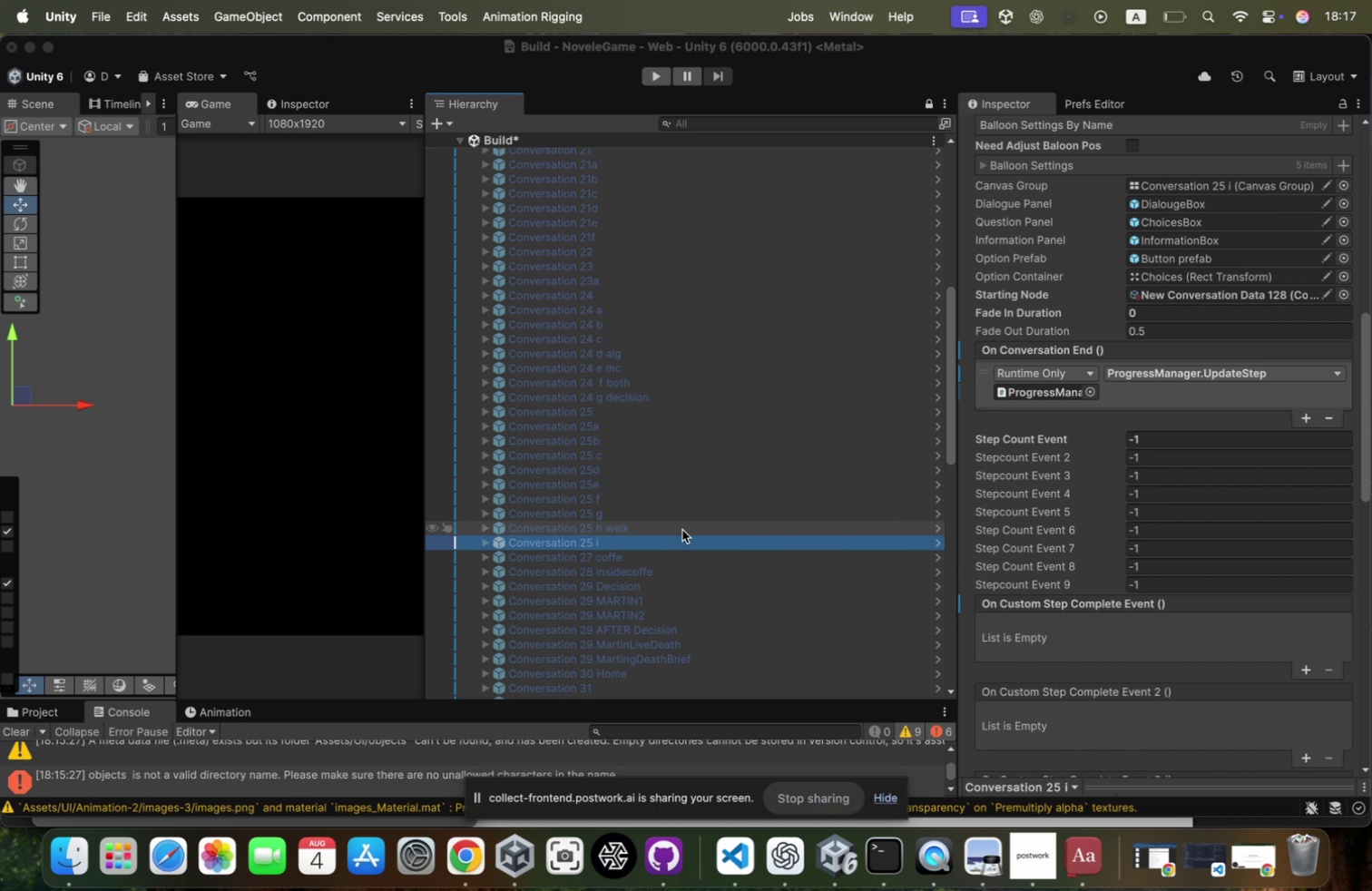 
key(ArrowDown)
 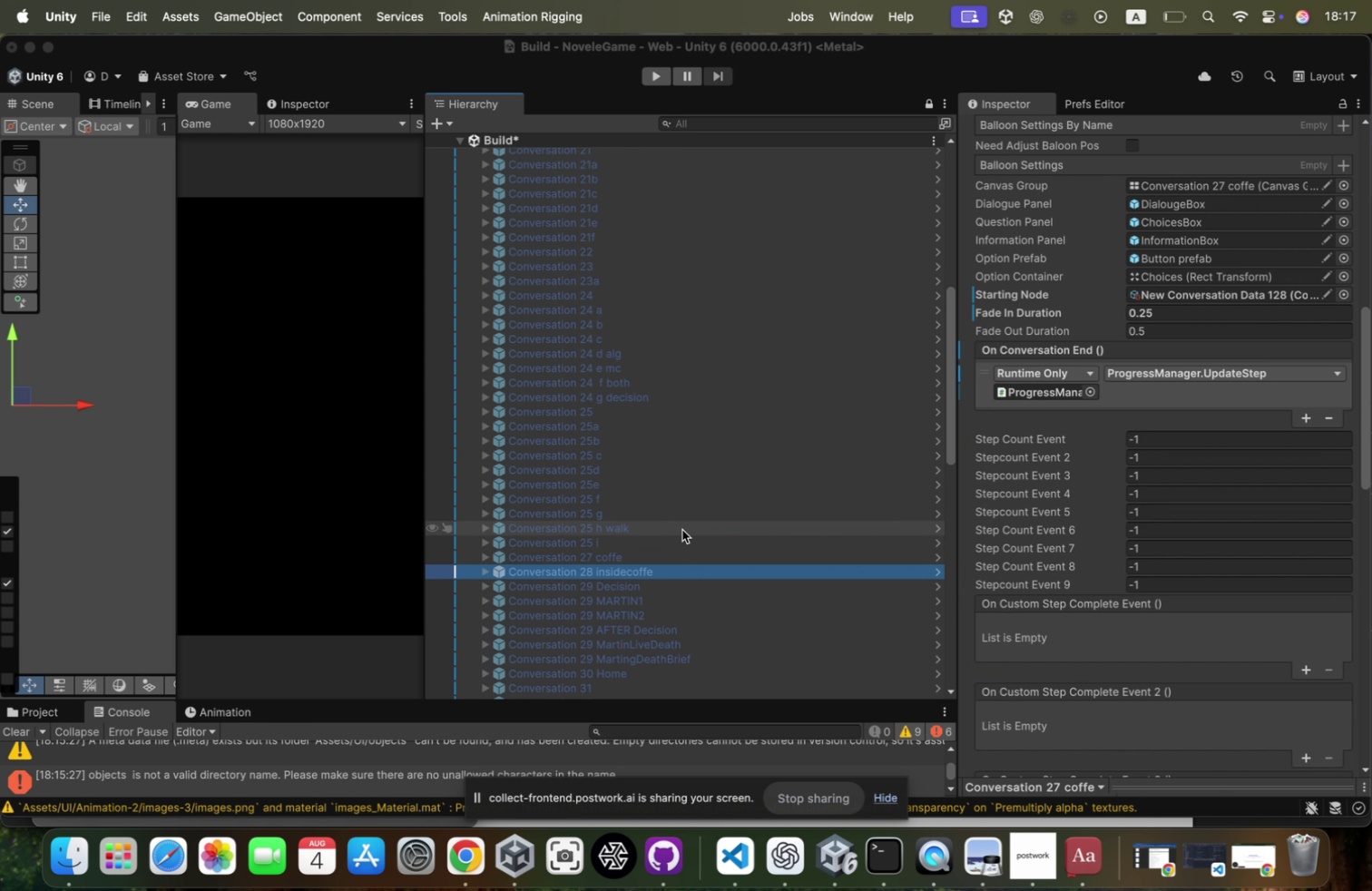 
key(ArrowDown)
 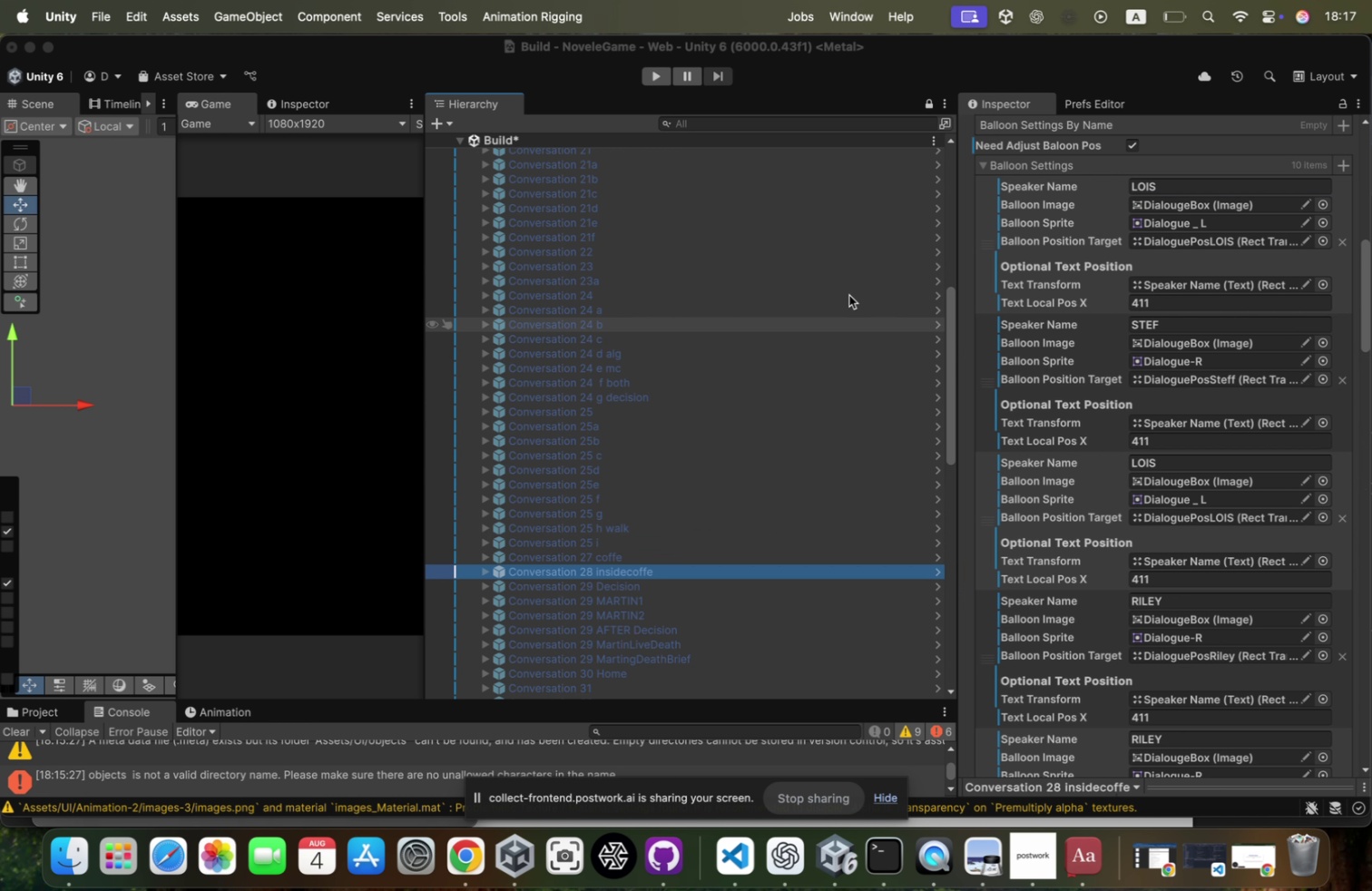 
key(ArrowDown)
 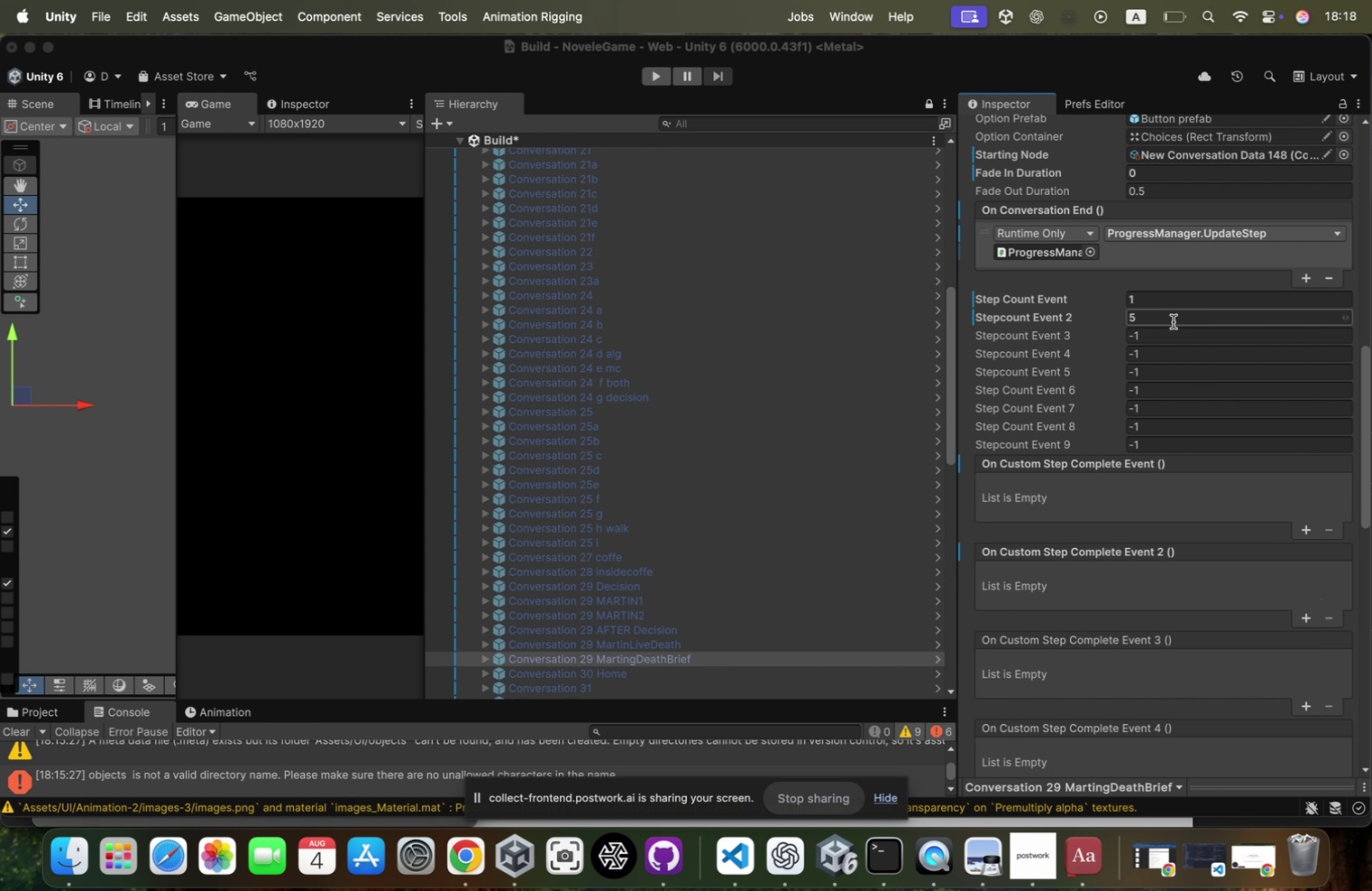 
wait(24.38)
 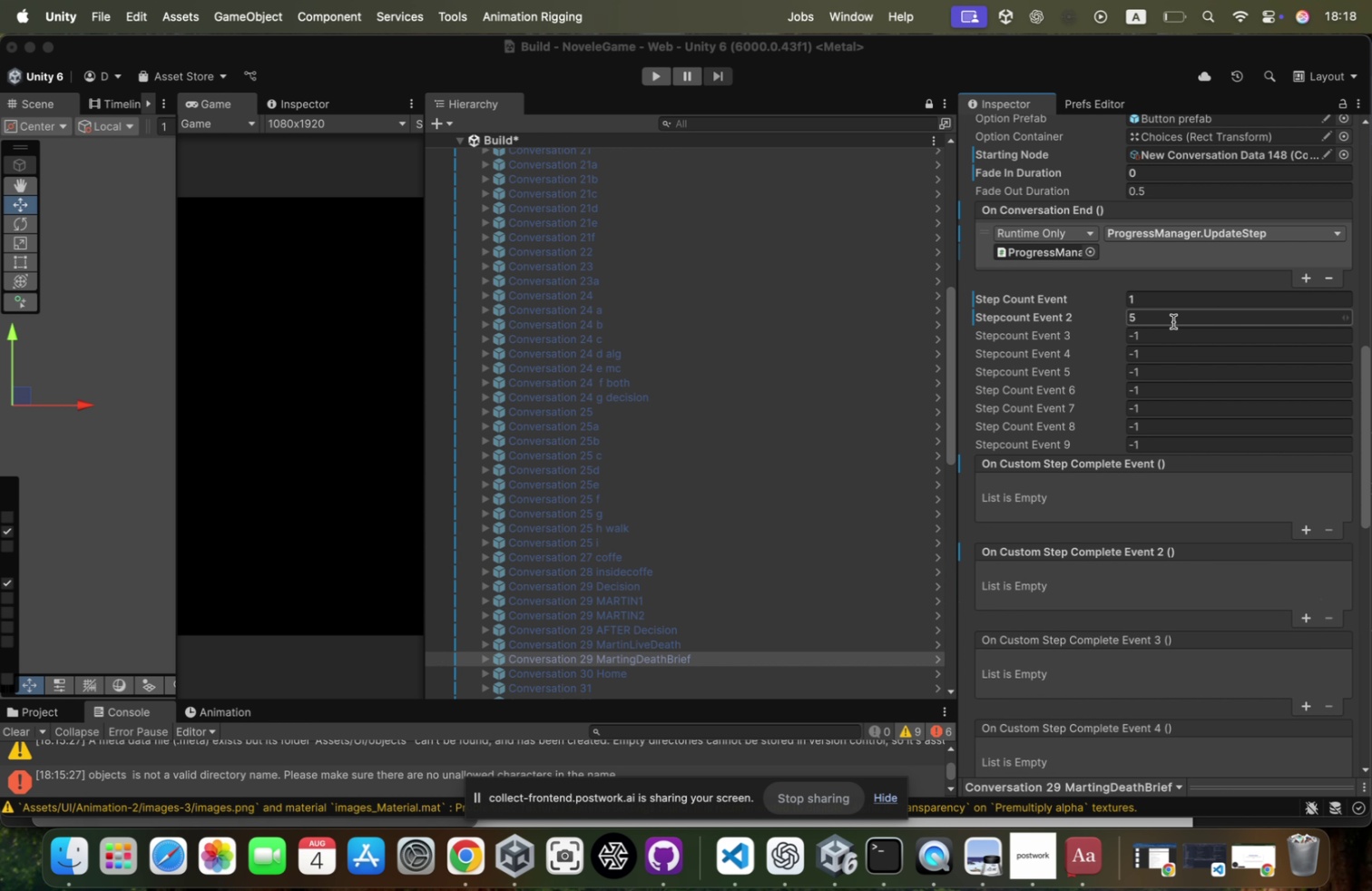 
left_click([1004, 167])
 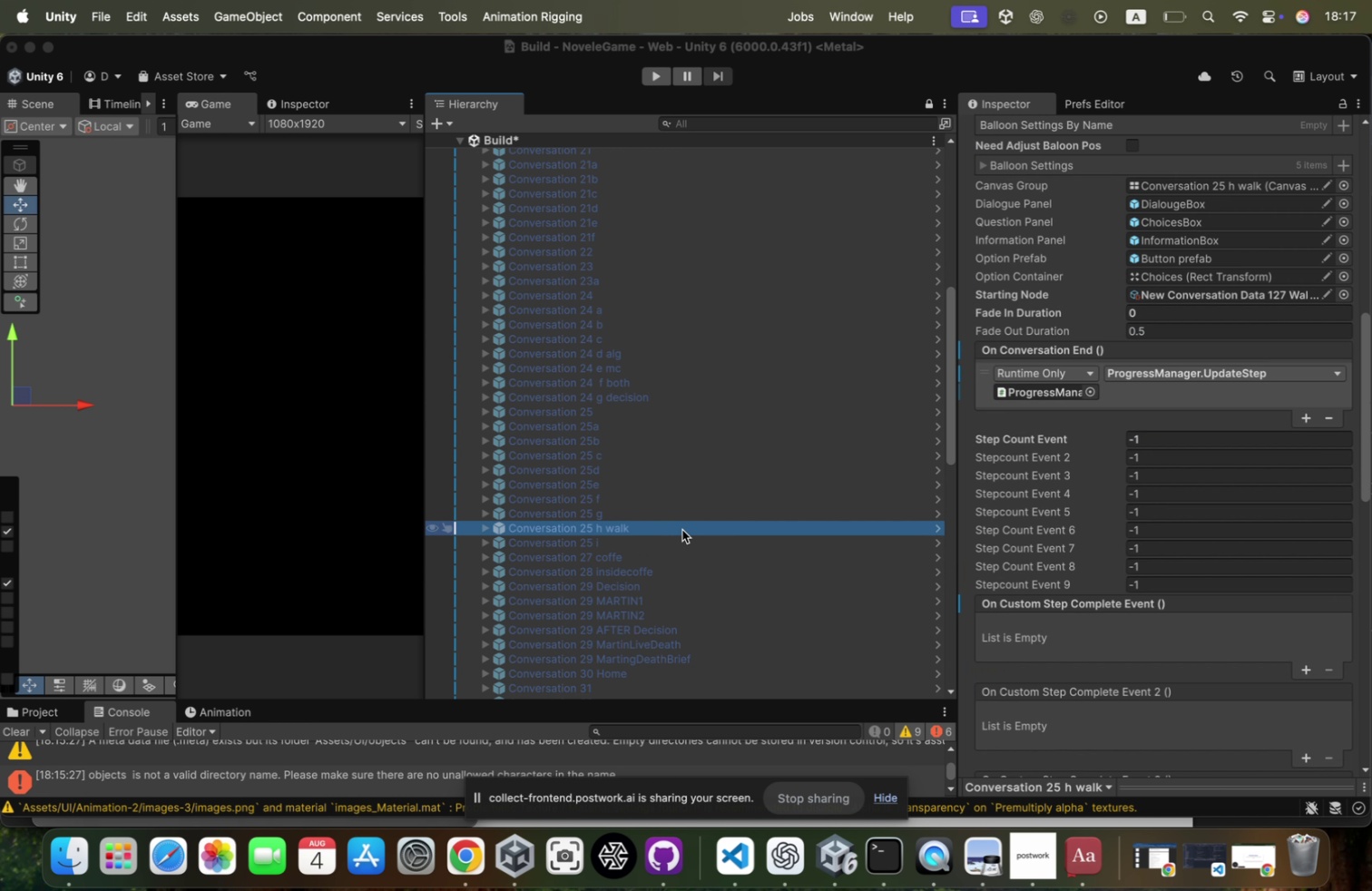 
key(ArrowDown)
 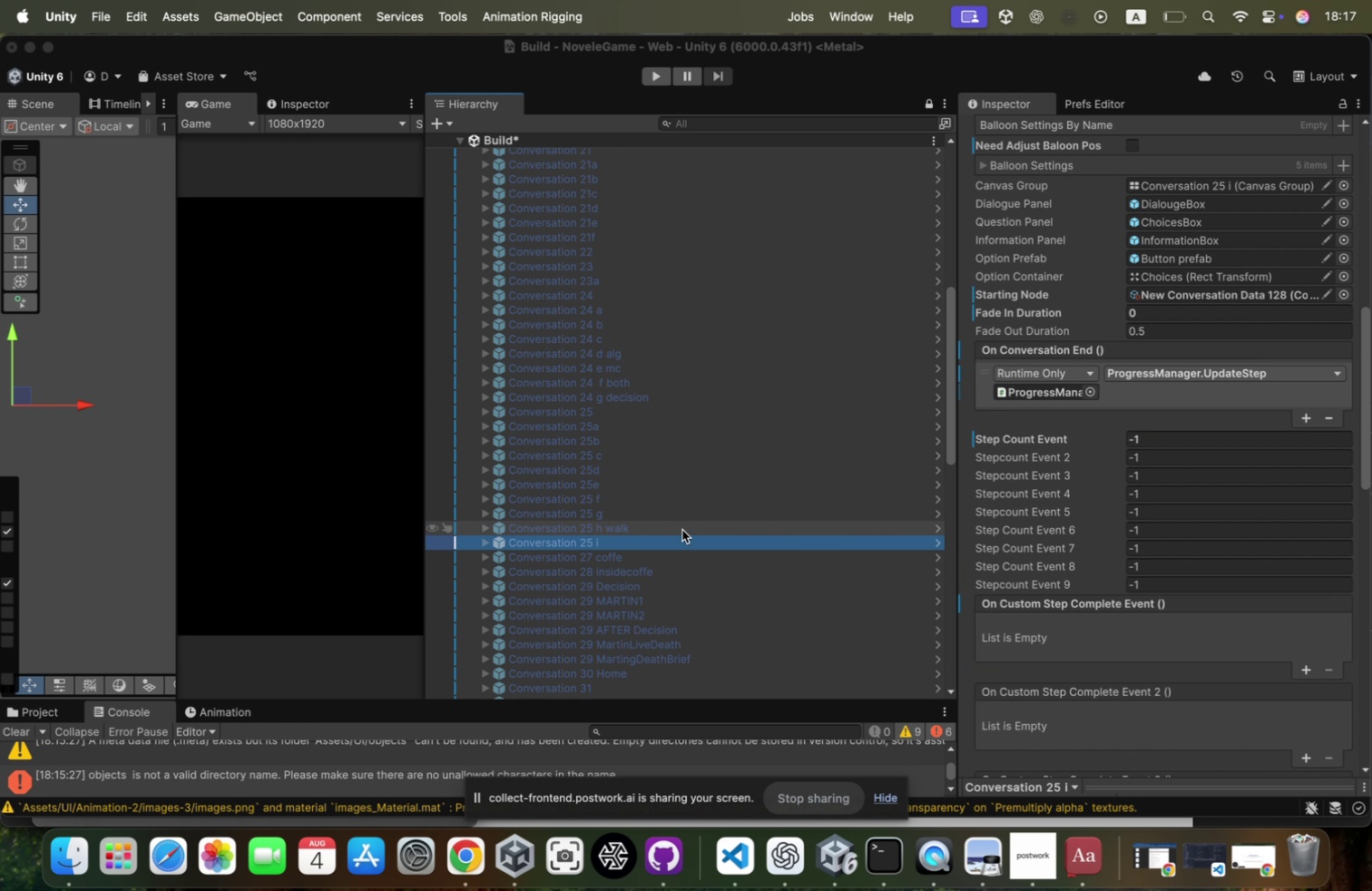 
key(ArrowDown)
 